 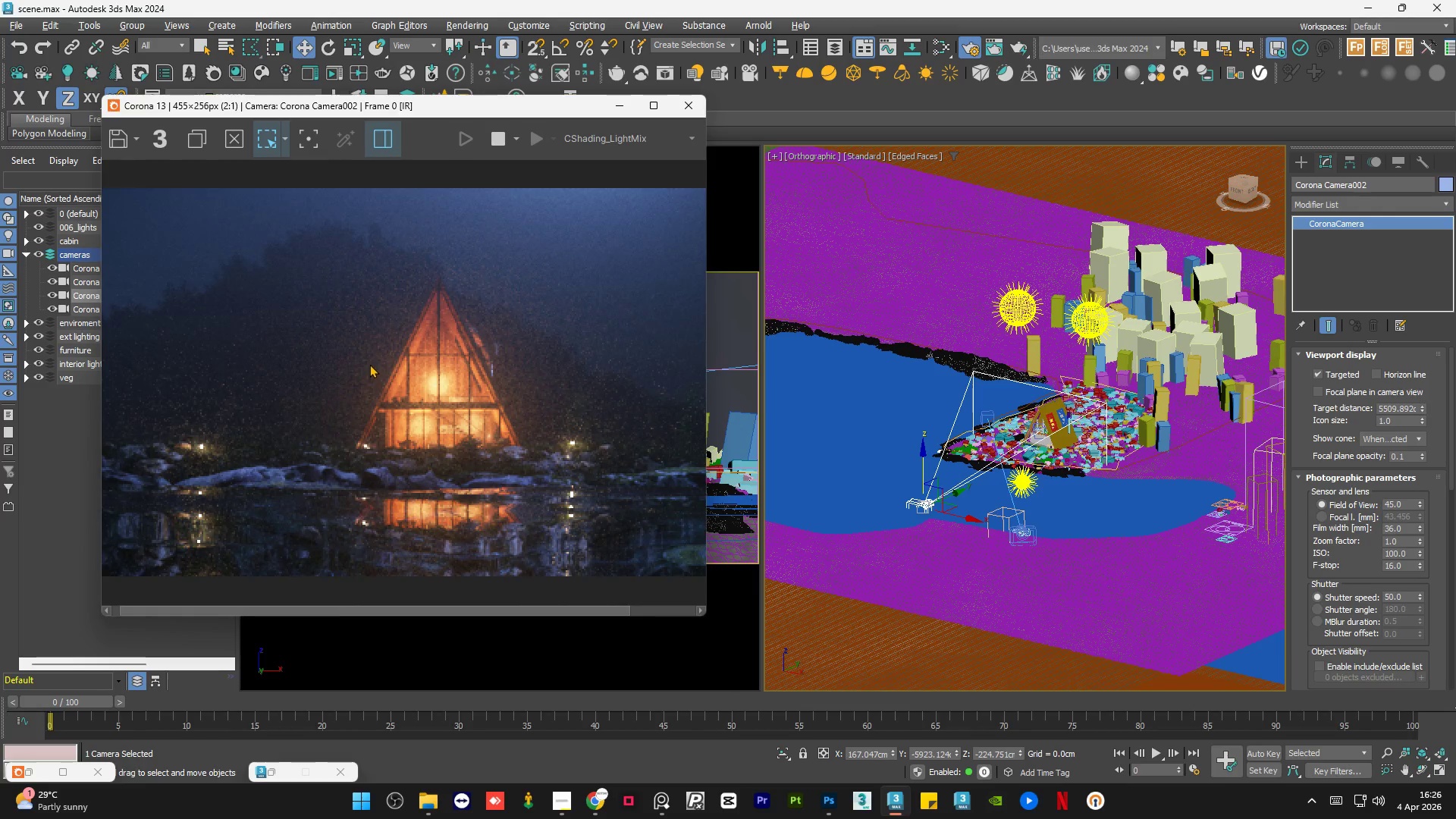 
scroll: coordinate [453, 403], scroll_direction: up, amount: 1.0
 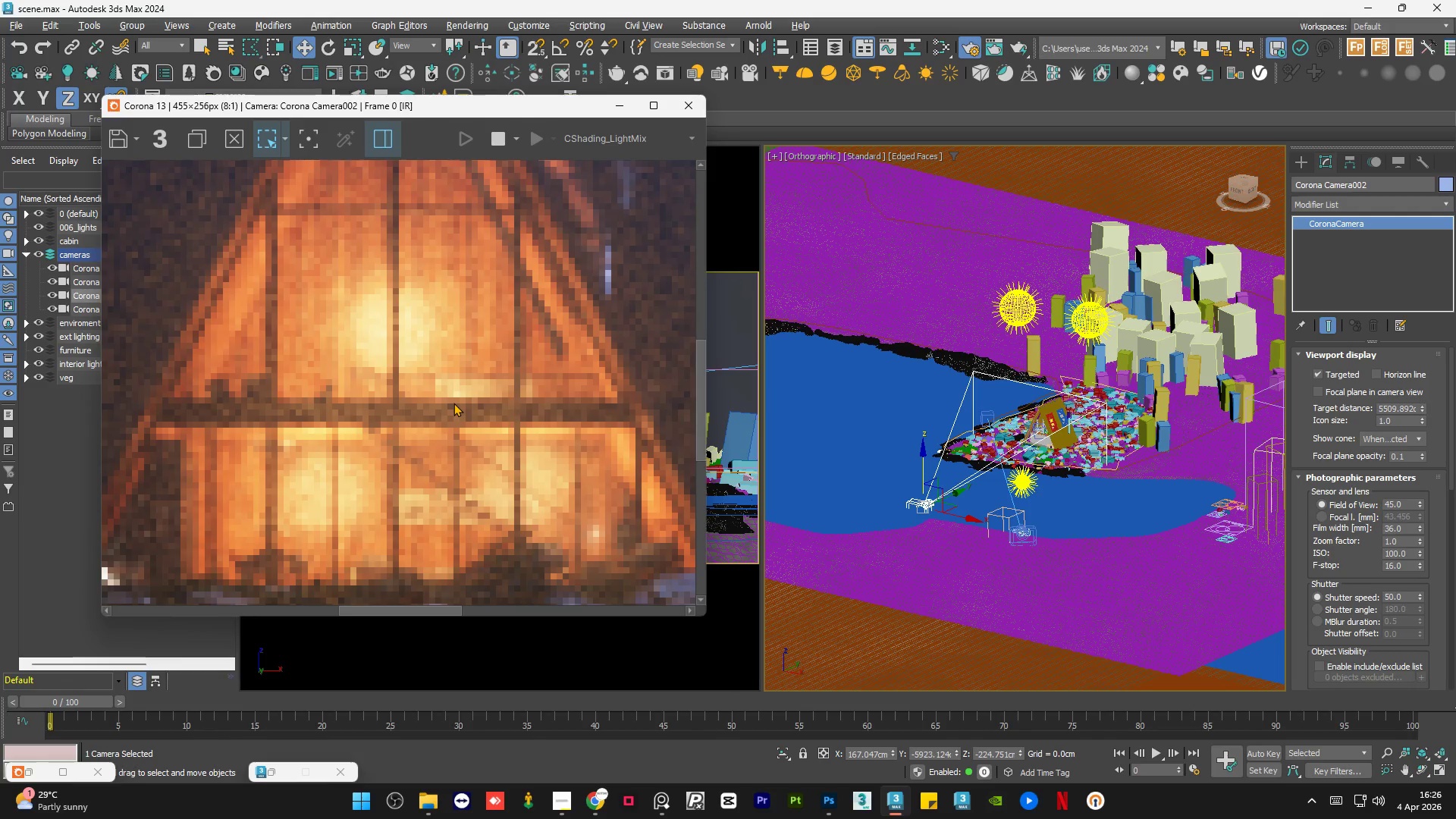 
scroll: coordinate [453, 403], scroll_direction: down, amount: 2.0
 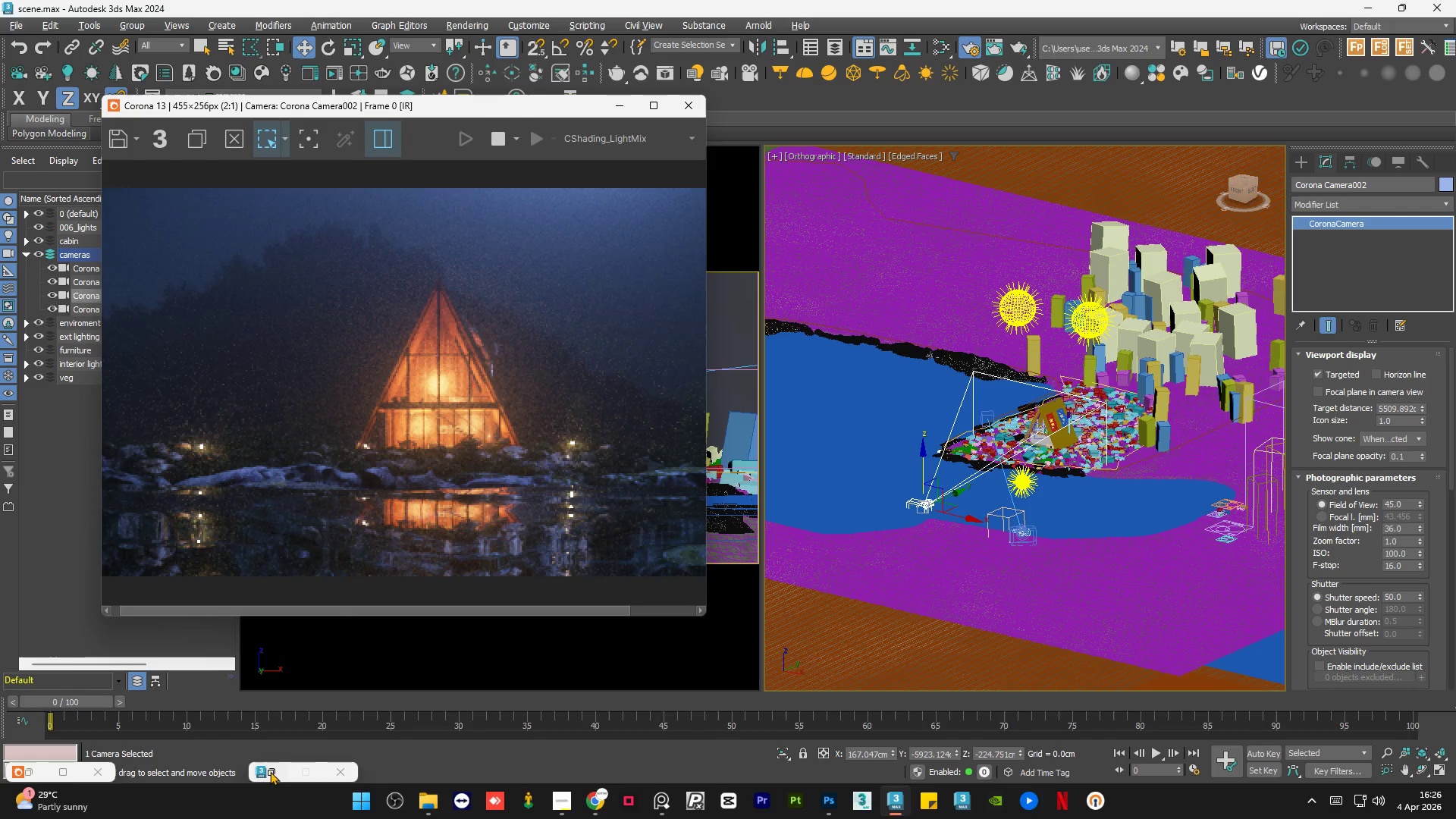 
left_click([275, 770])
 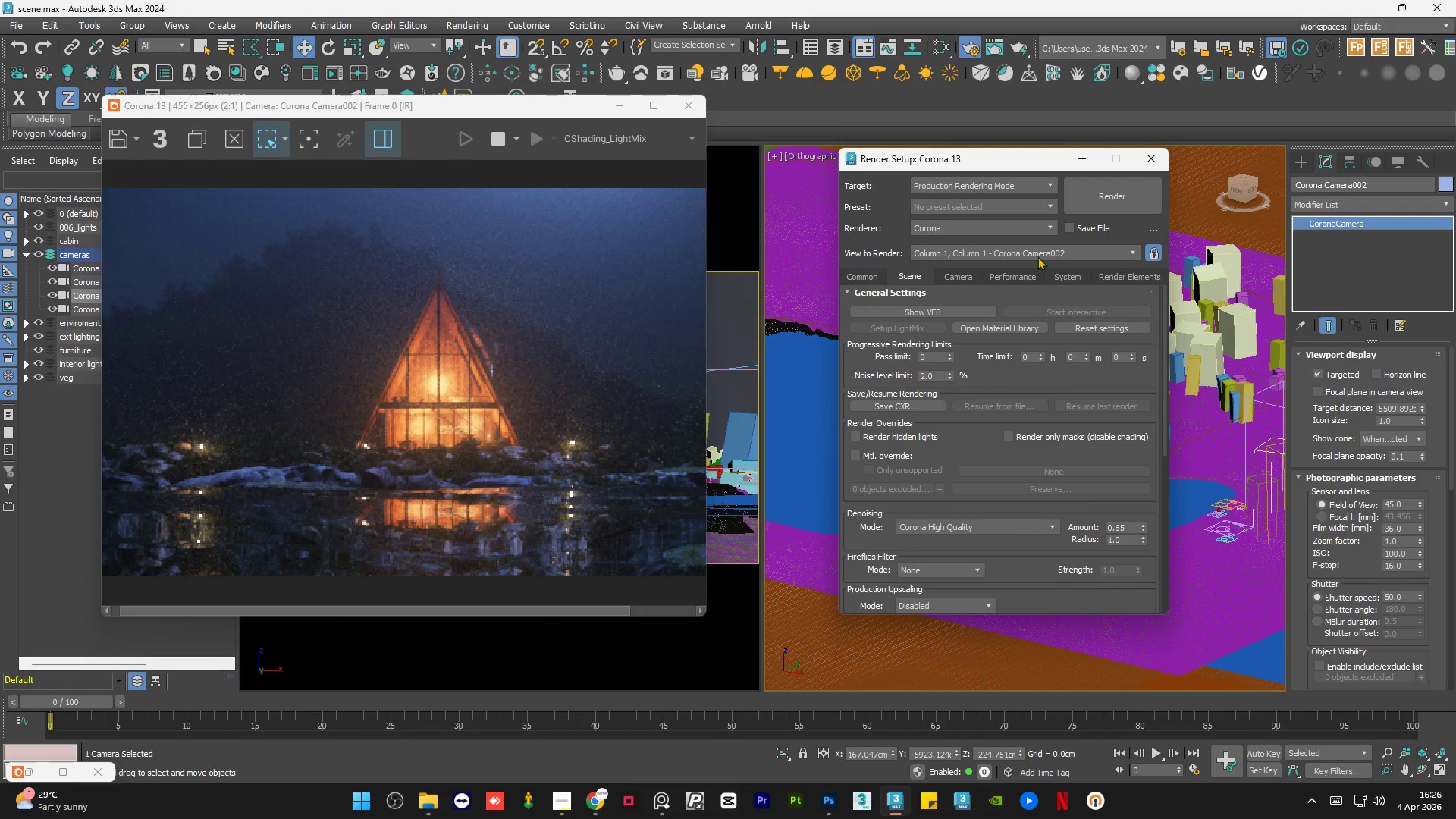 
left_click([1081, 160])
 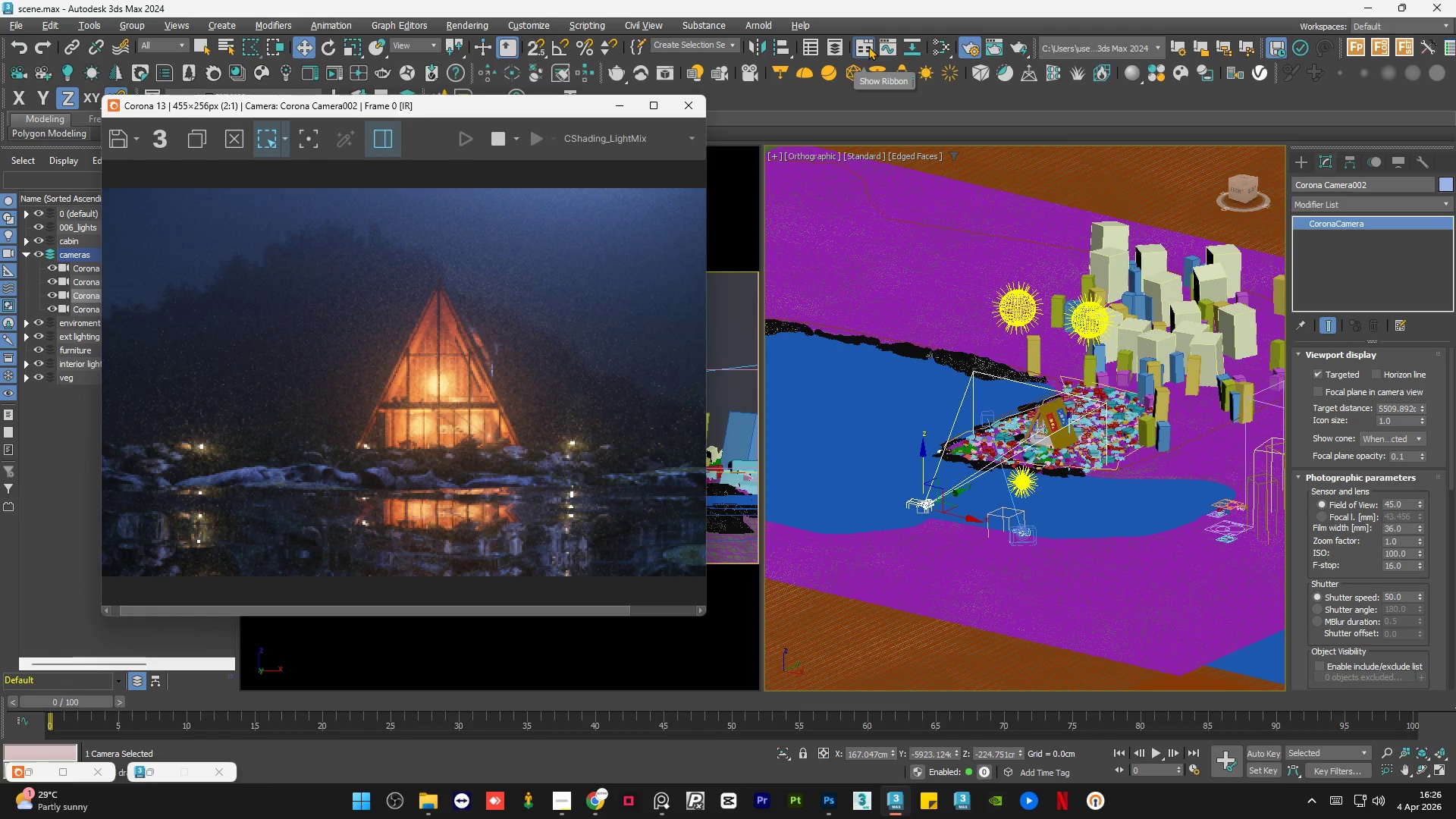 
left_click([940, 46])
 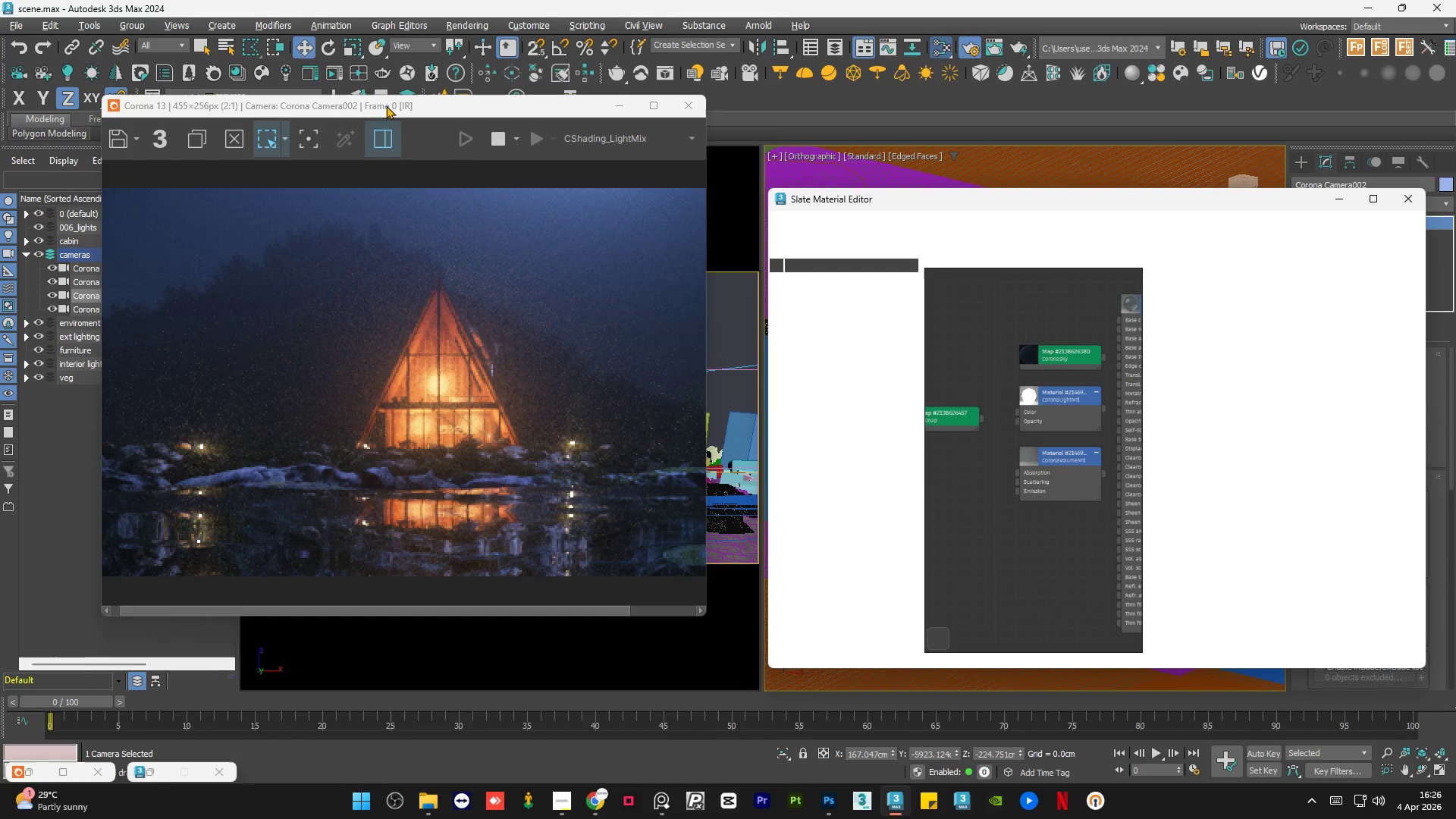 
wait(7.78)
 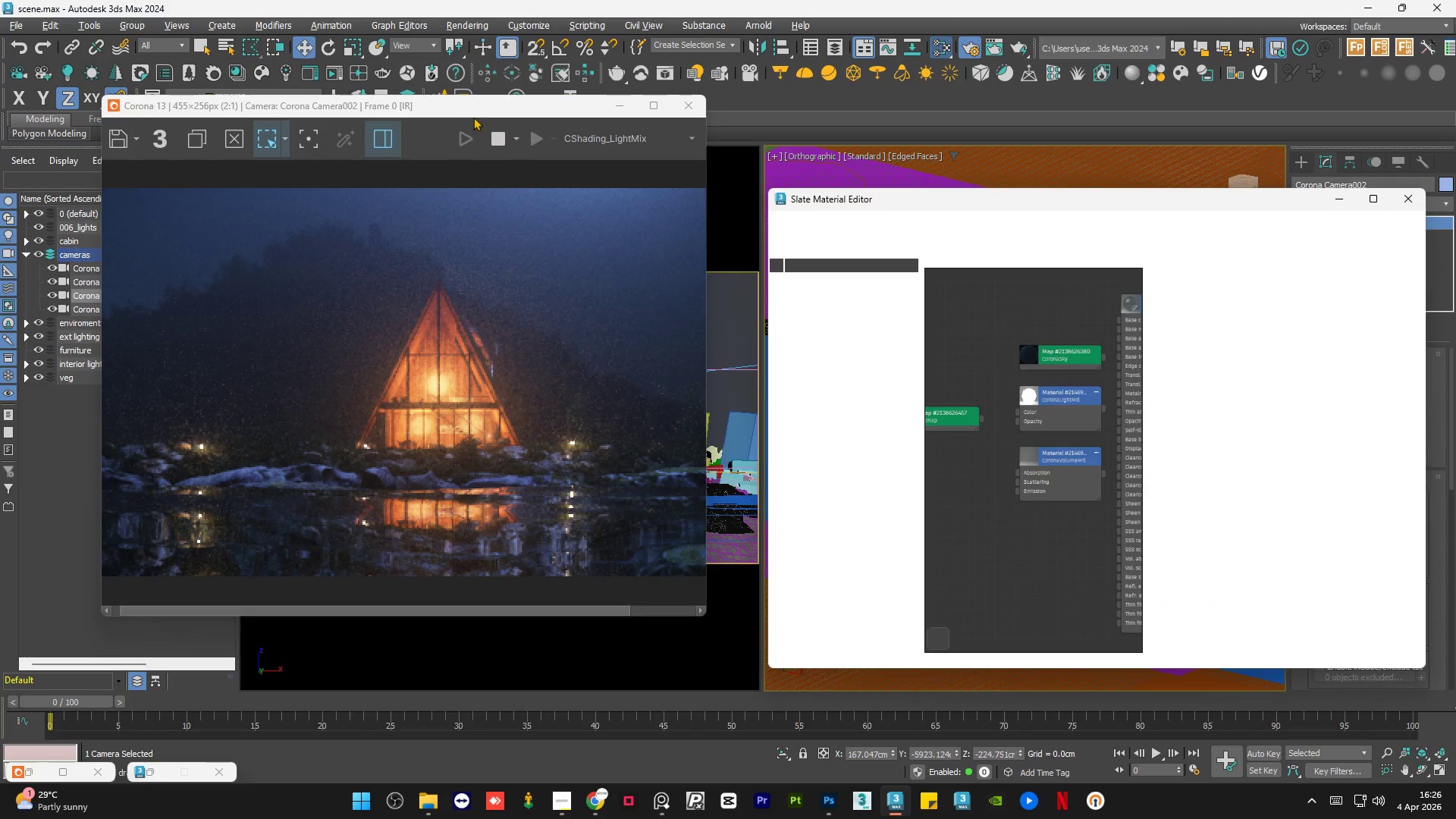 
scroll: coordinate [365, 367], scroll_direction: down, amount: 1.0
 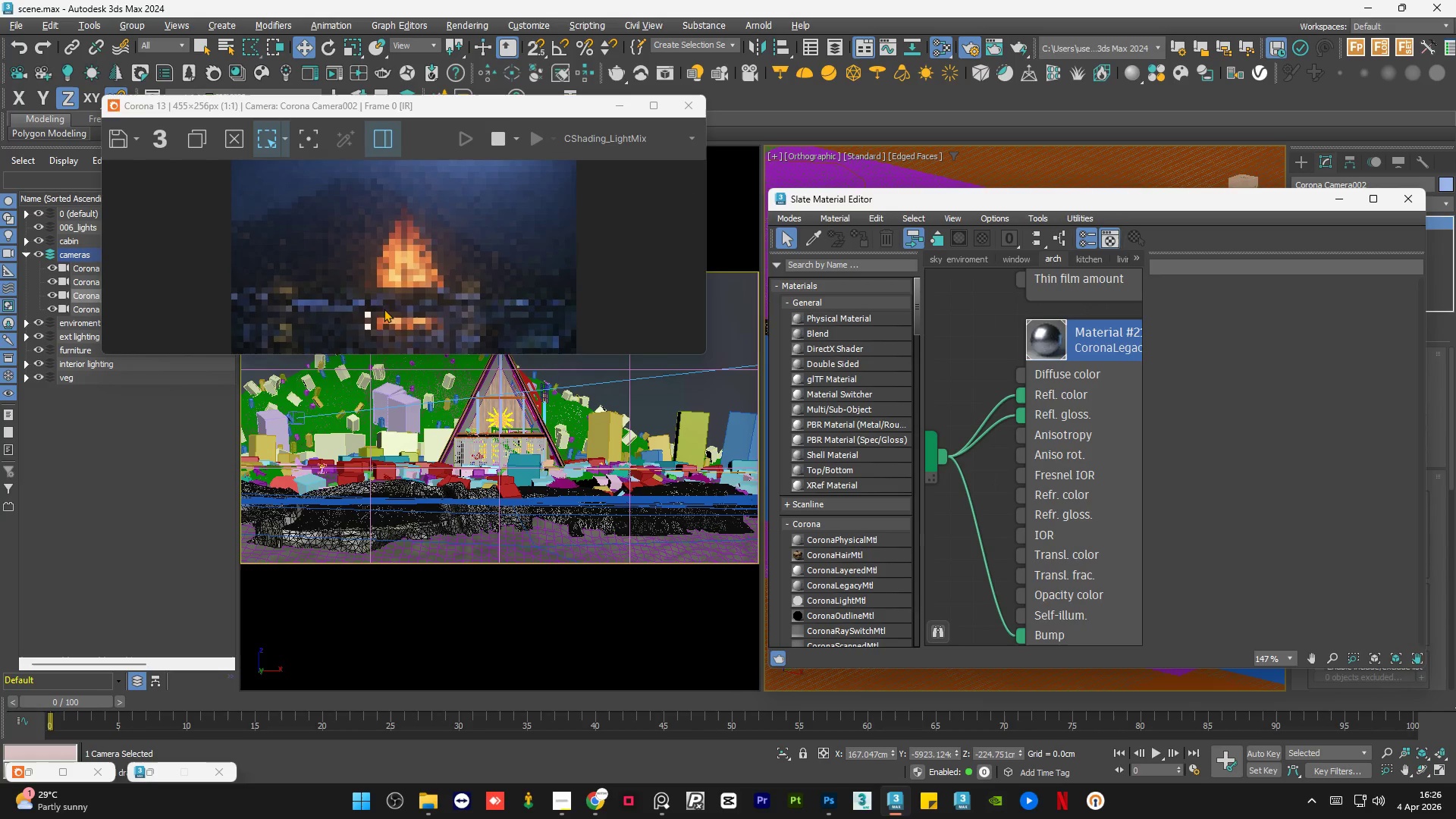 
wait(7.27)
 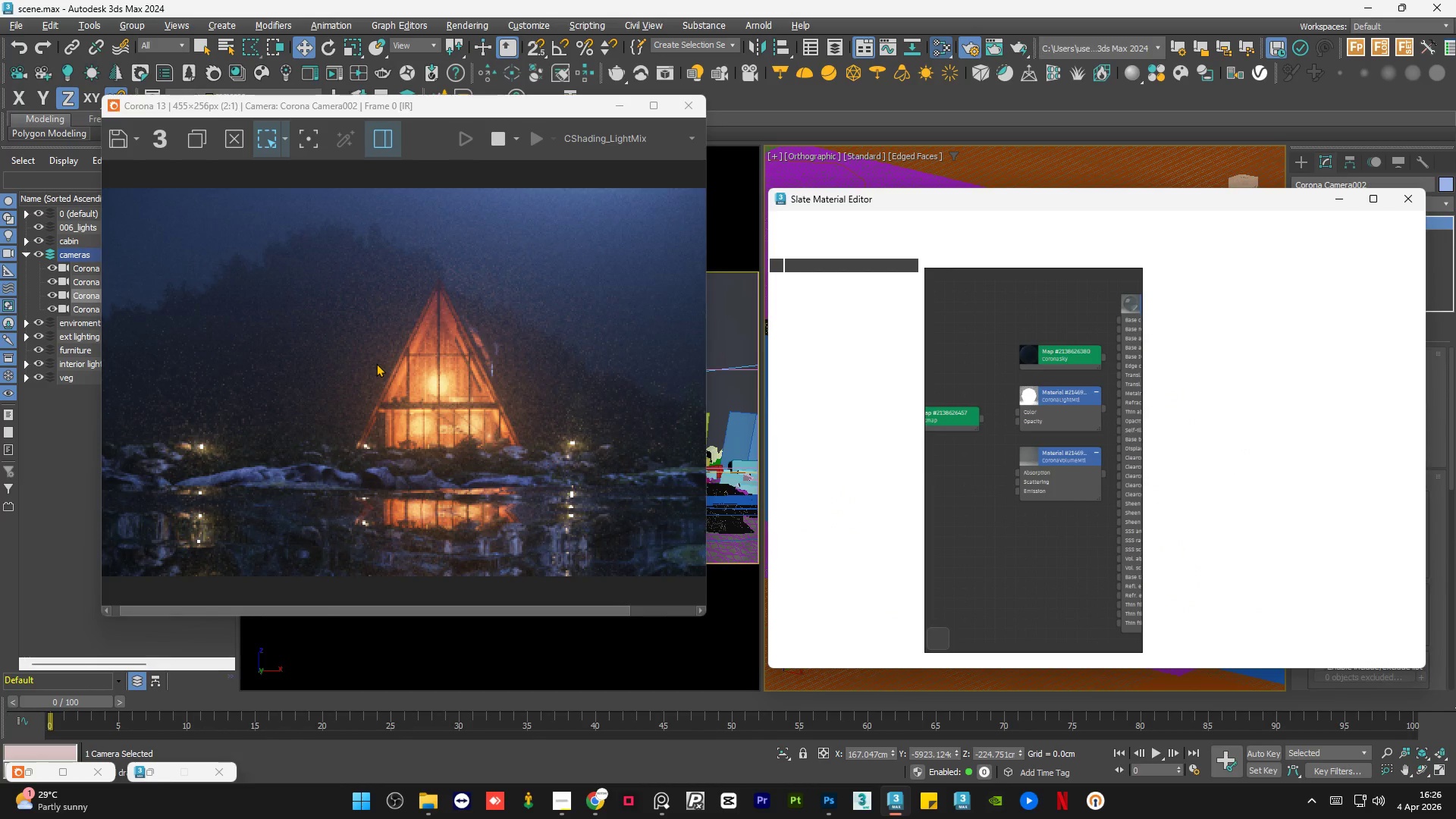 
left_click_drag(start_coordinate=[378, 354], to_coordinate=[382, 517])
 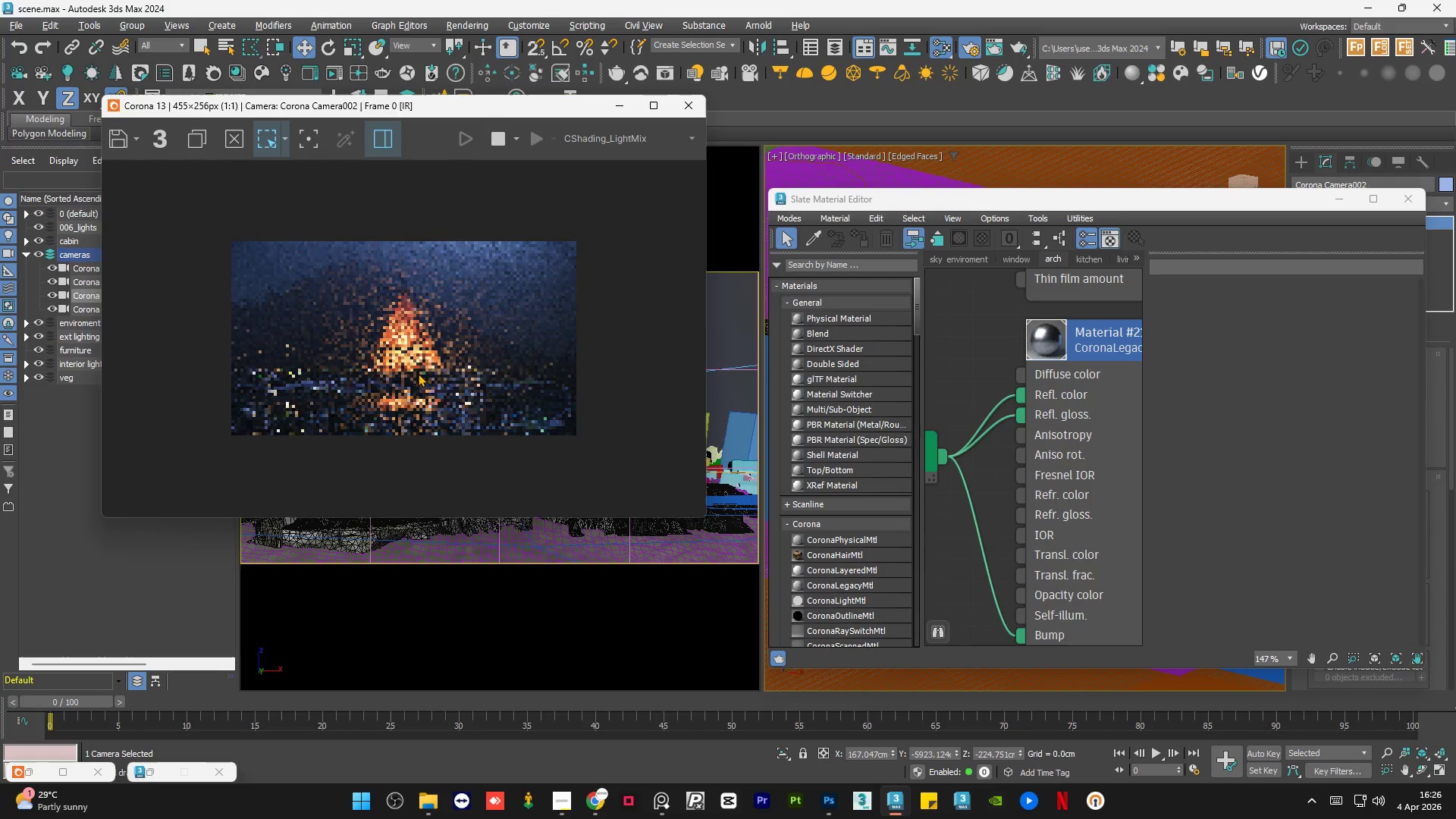 
scroll: coordinate [406, 354], scroll_direction: up, amount: 1.0
 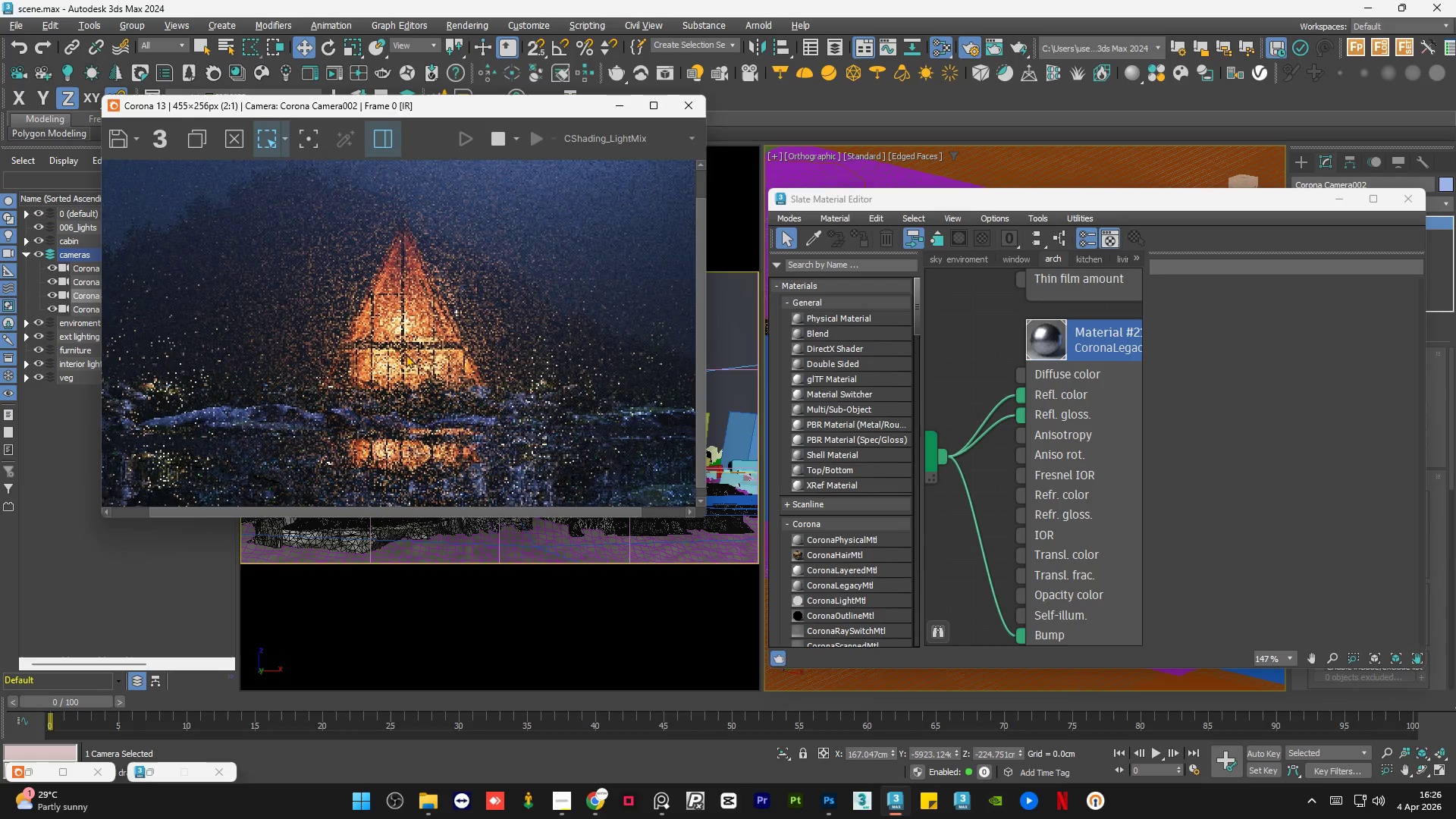 
scroll: coordinate [406, 354], scroll_direction: down, amount: 1.0
 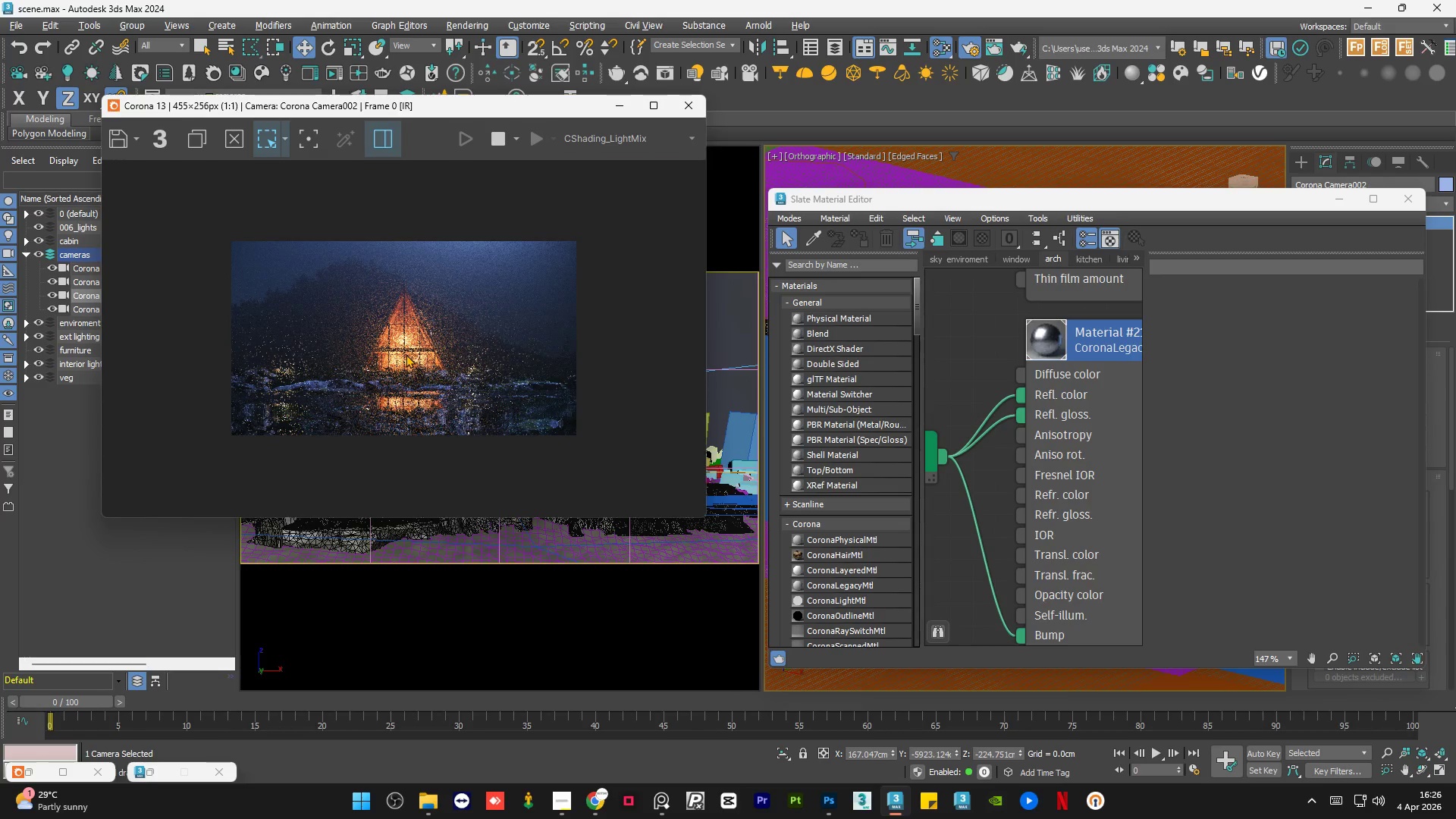 
scroll: coordinate [406, 354], scroll_direction: up, amount: 1.0
 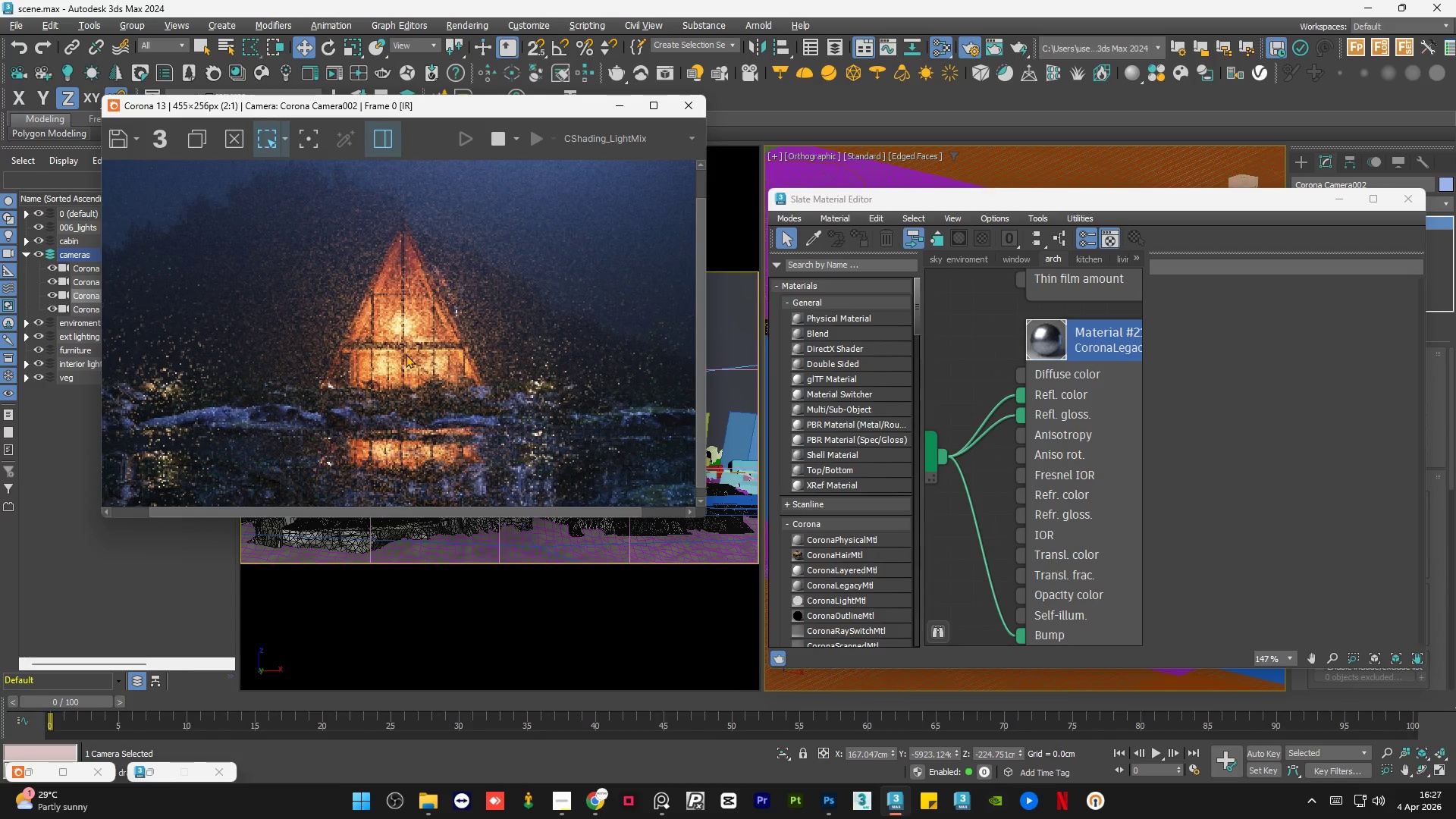 
scroll: coordinate [406, 354], scroll_direction: down, amount: 1.0
 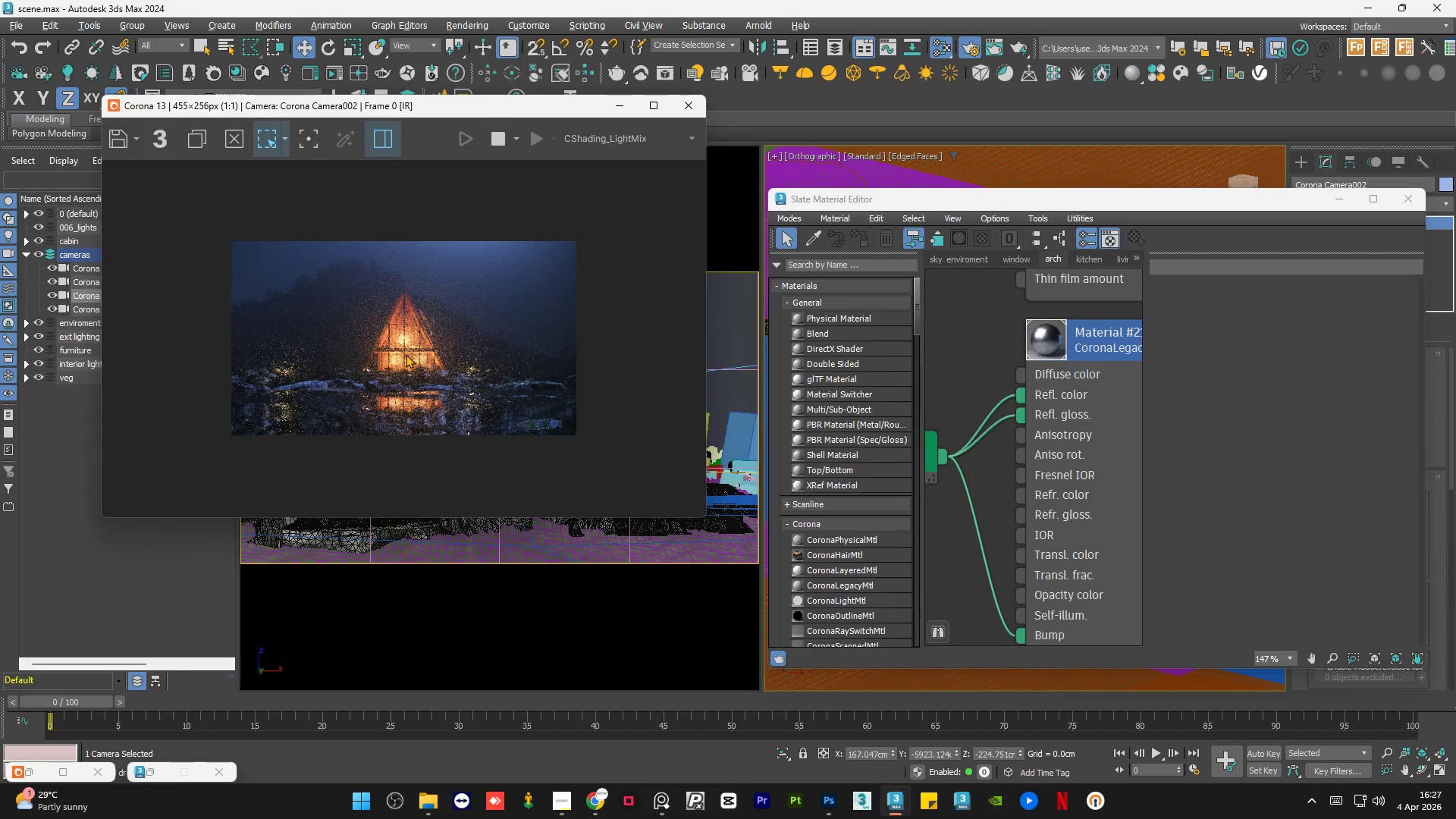 
scroll: coordinate [406, 354], scroll_direction: up, amount: 1.0
 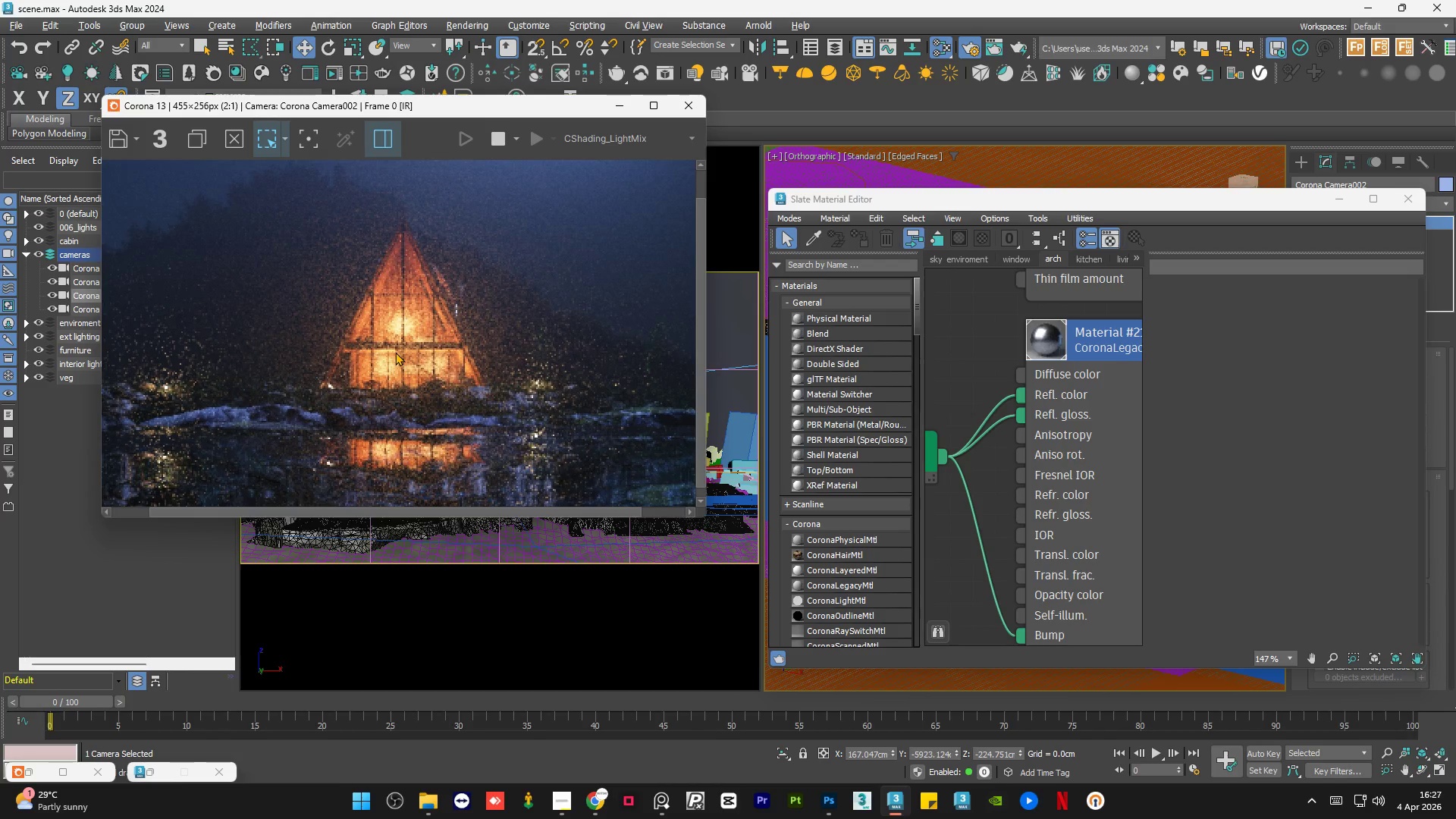 
wait(7.12)
 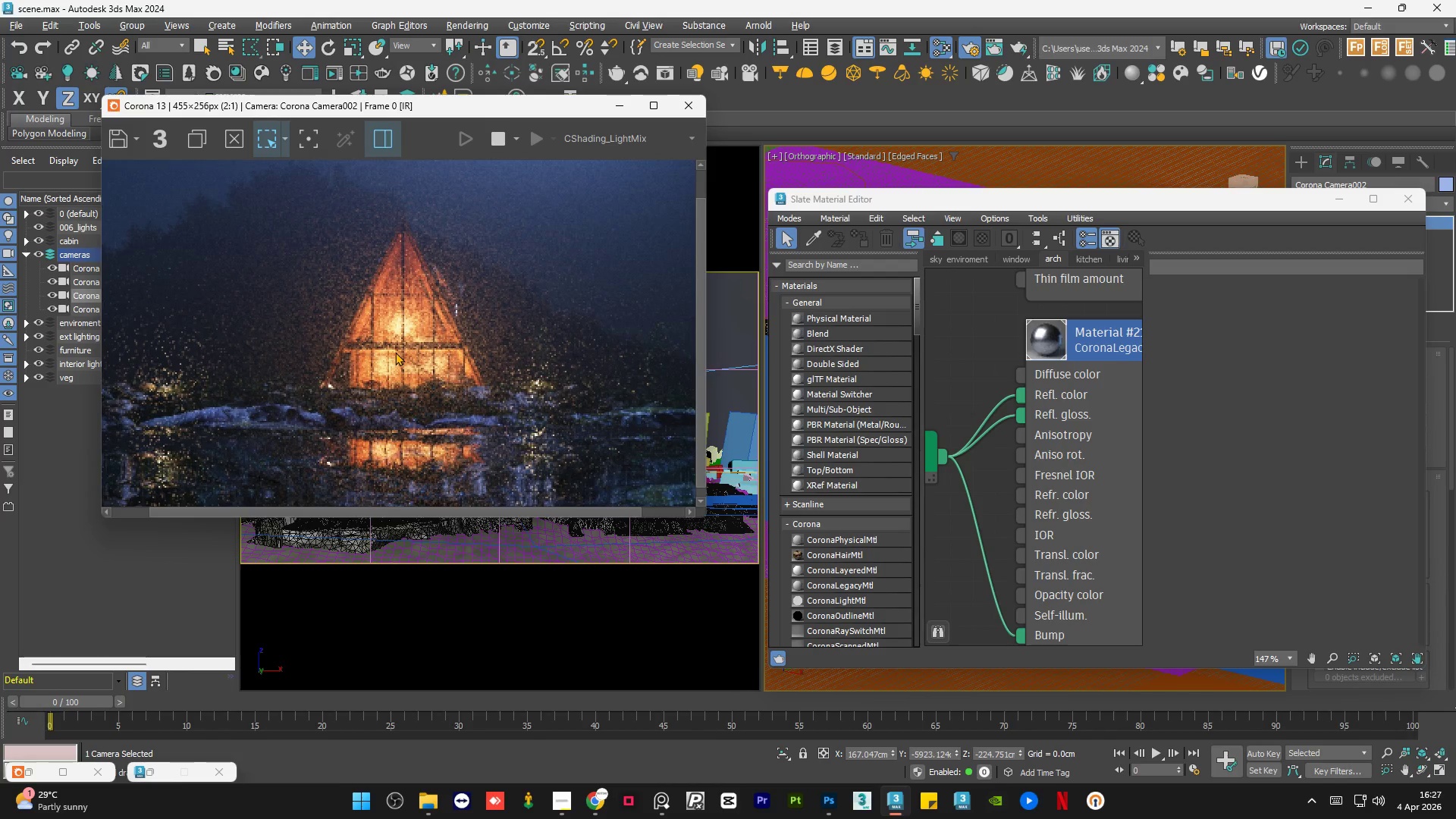 
scroll: coordinate [408, 322], scroll_direction: down, amount: 1.0
 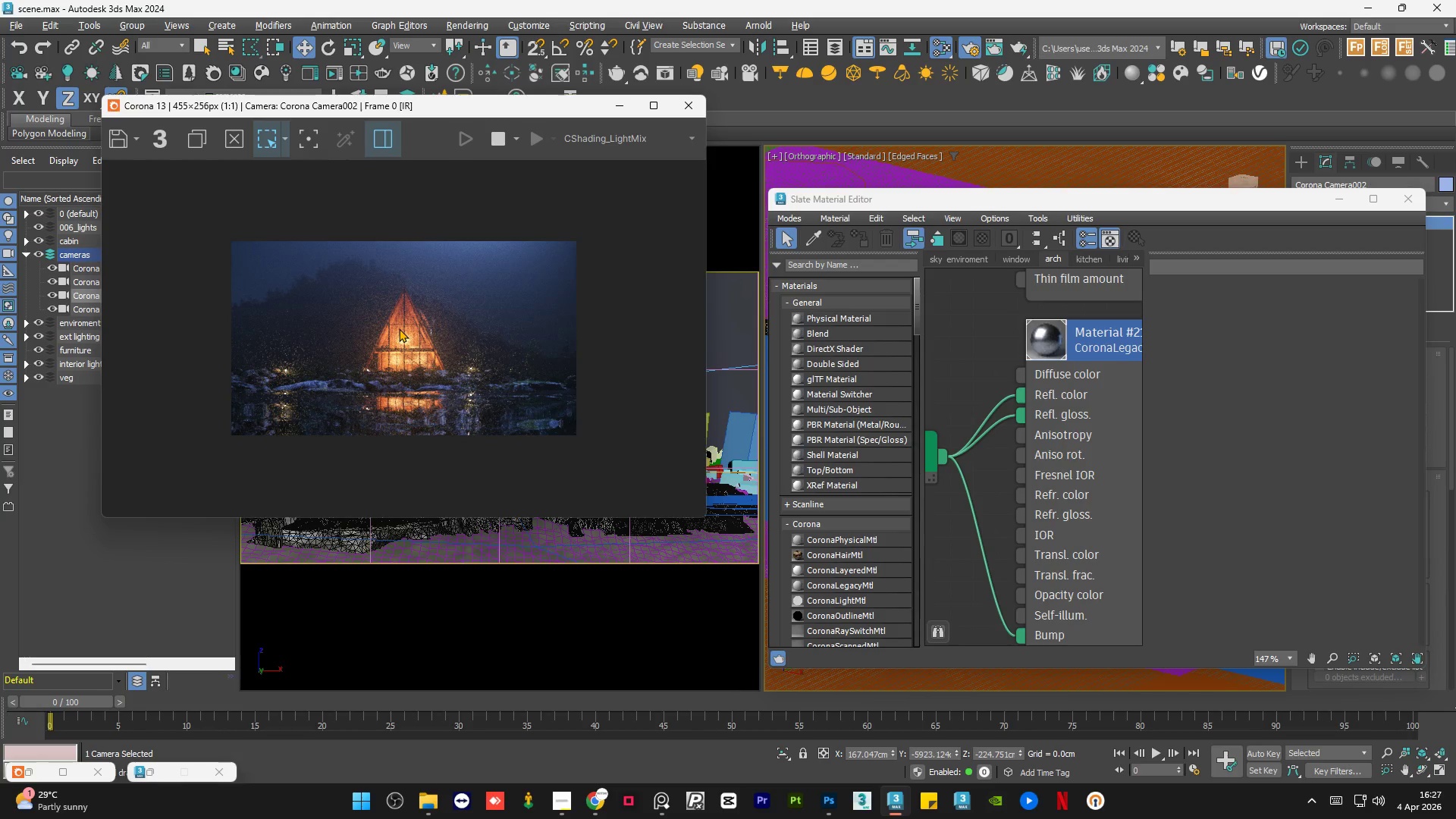 
scroll: coordinate [399, 328], scroll_direction: up, amount: 1.0
 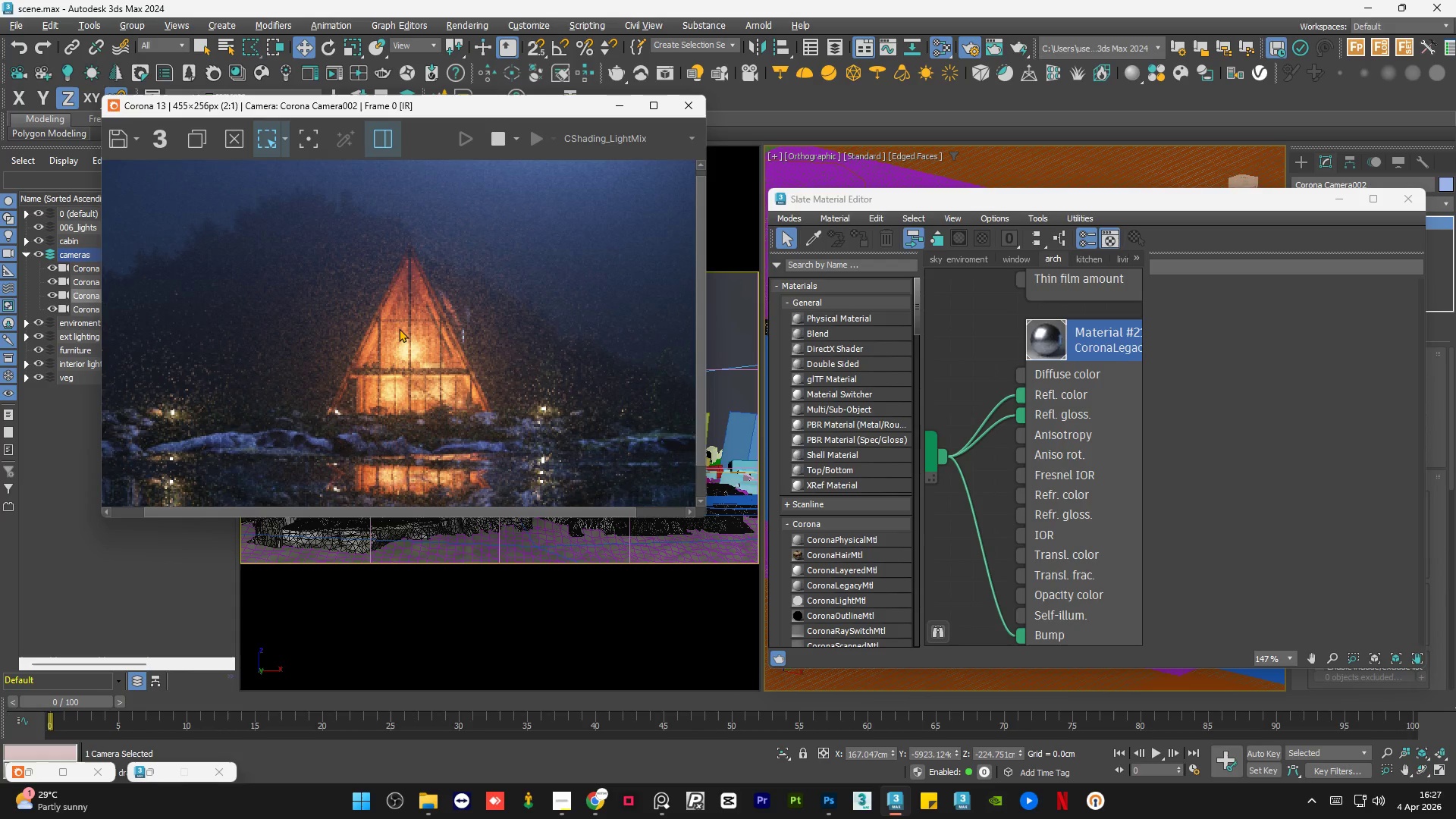 
wait(8.39)
 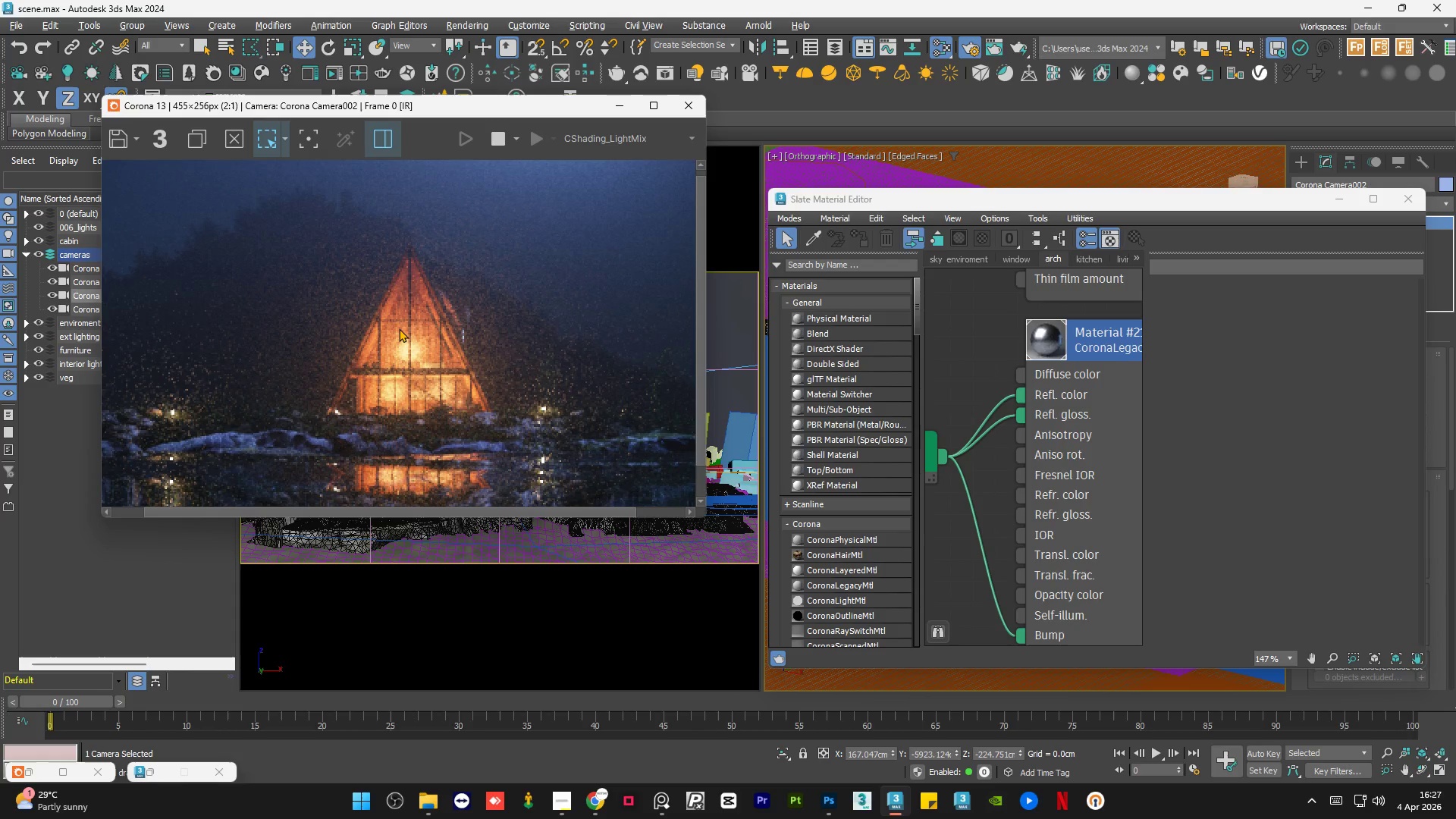 
scroll: coordinate [399, 328], scroll_direction: down, amount: 1.0
 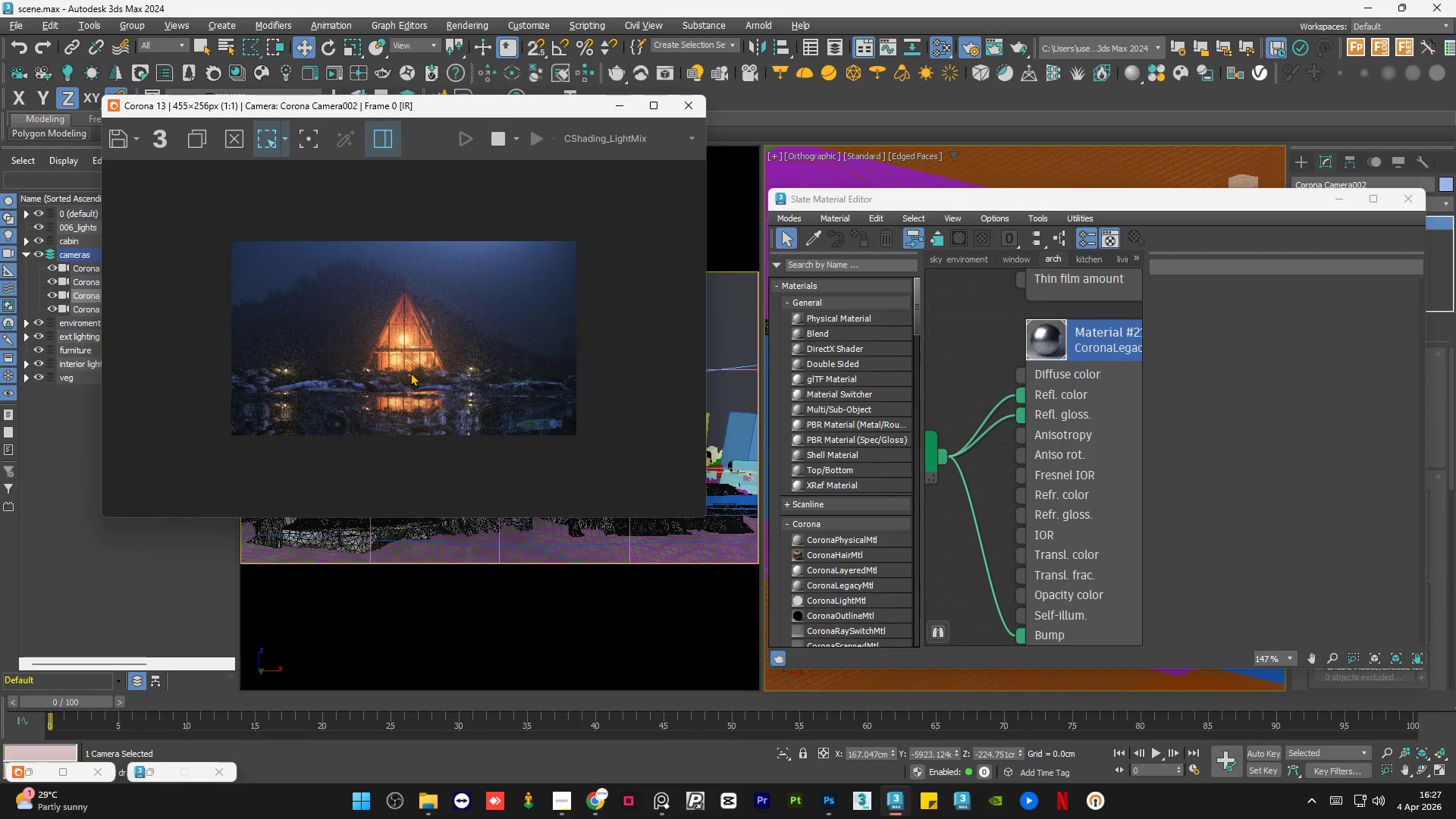 
scroll: coordinate [458, 432], scroll_direction: up, amount: 2.0
 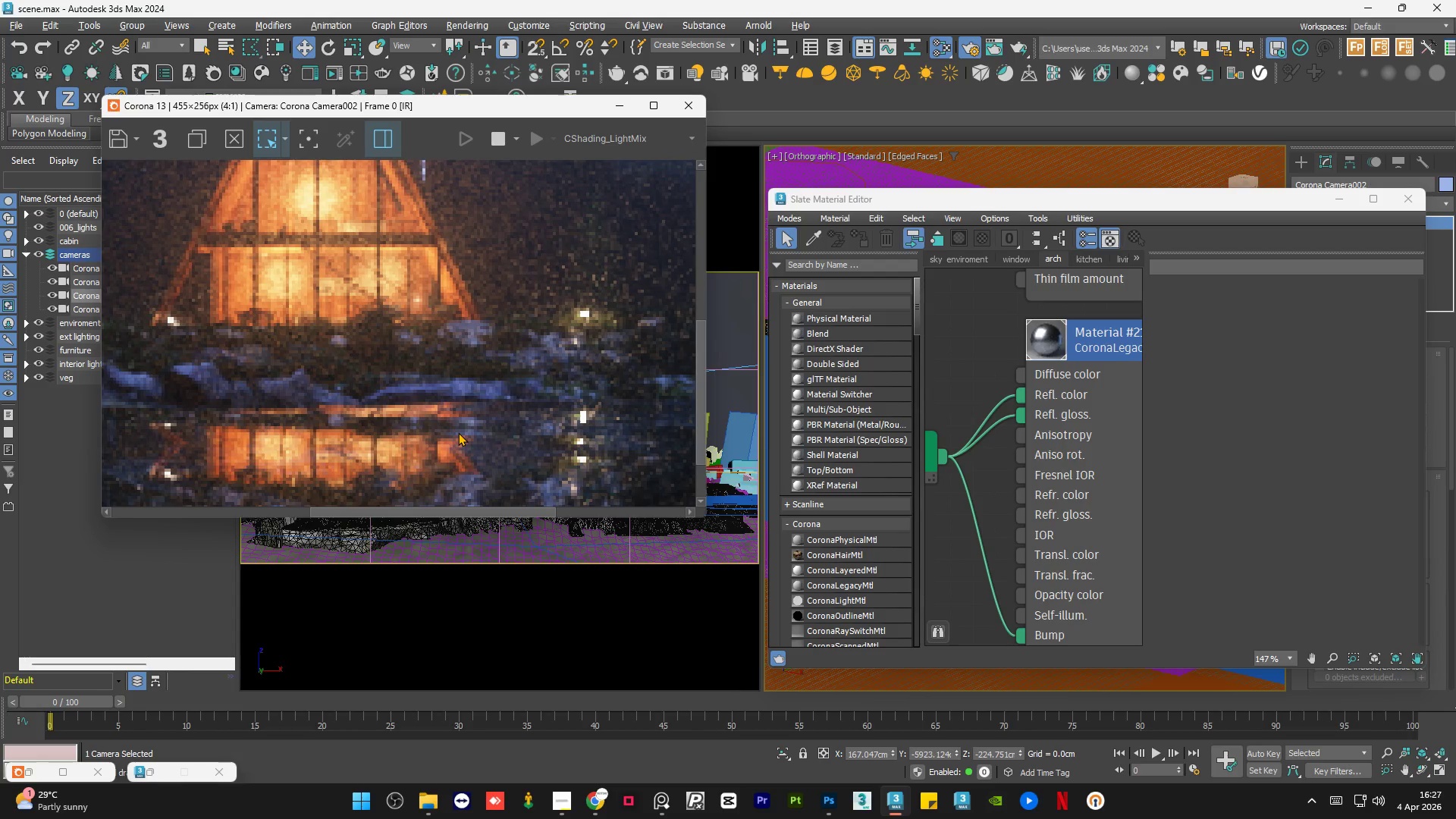 
scroll: coordinate [1070, 391], scroll_direction: down, amount: 9.0
 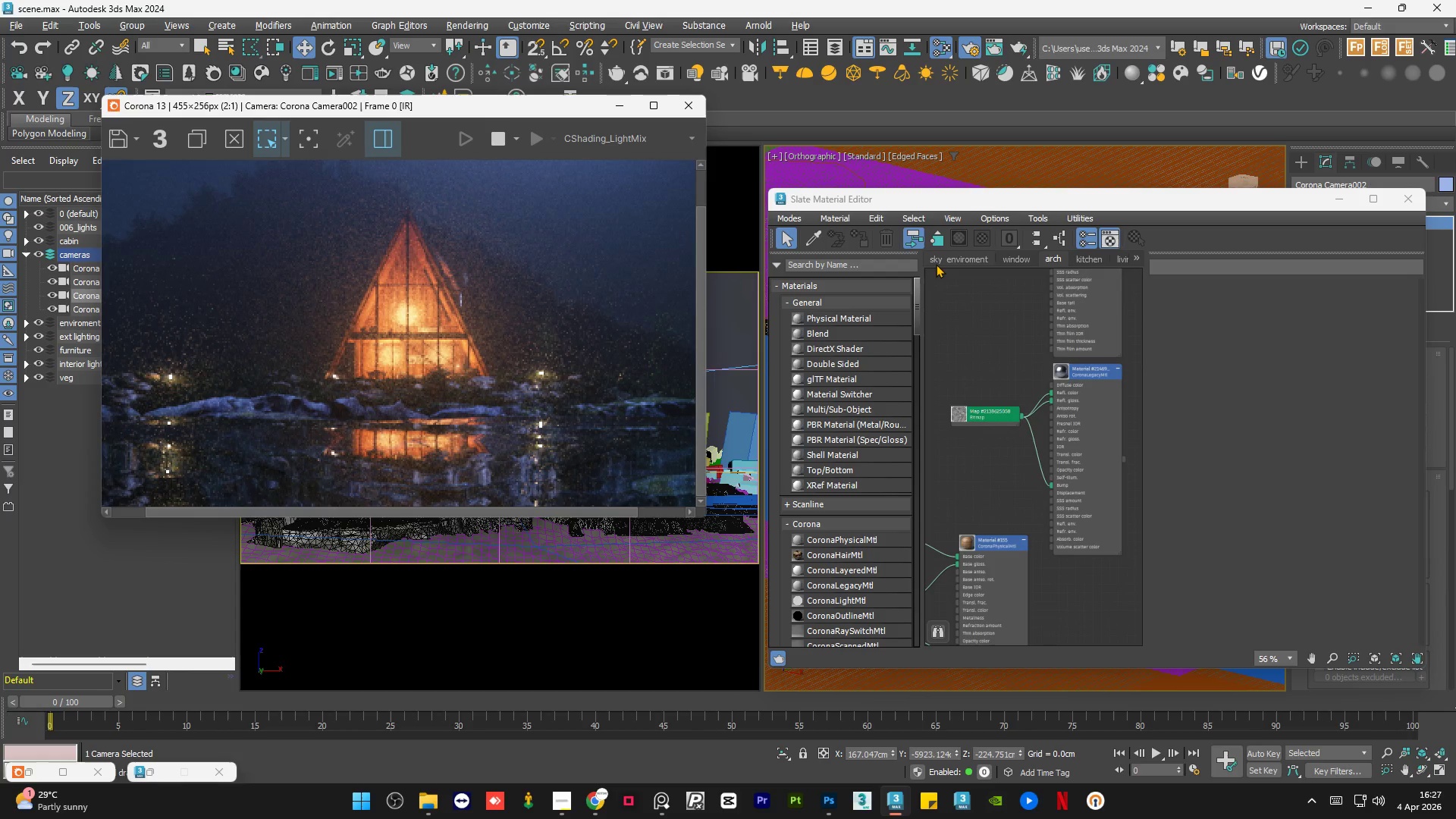 
left_click([937, 262])
 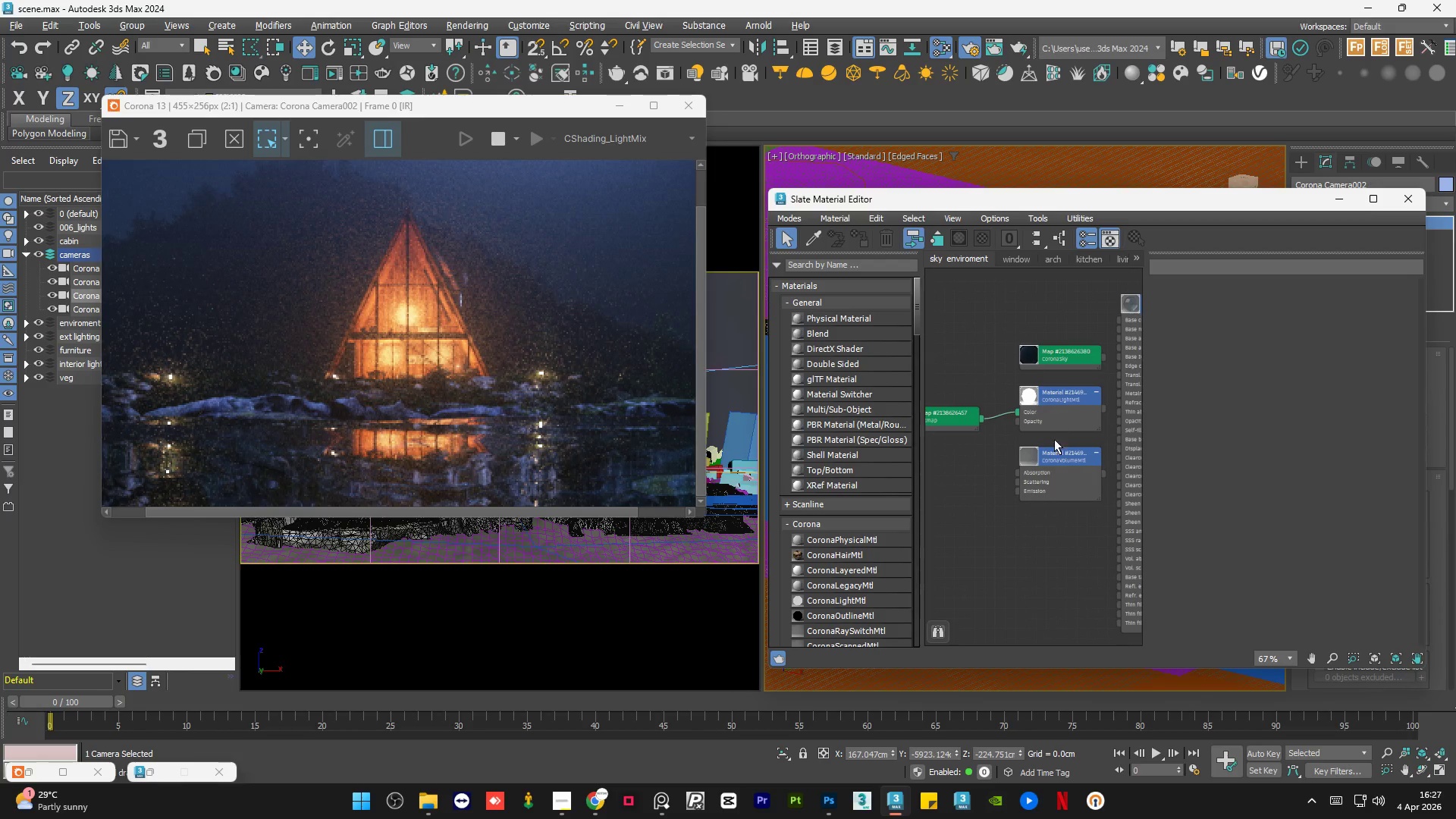 
left_click([1055, 448])
 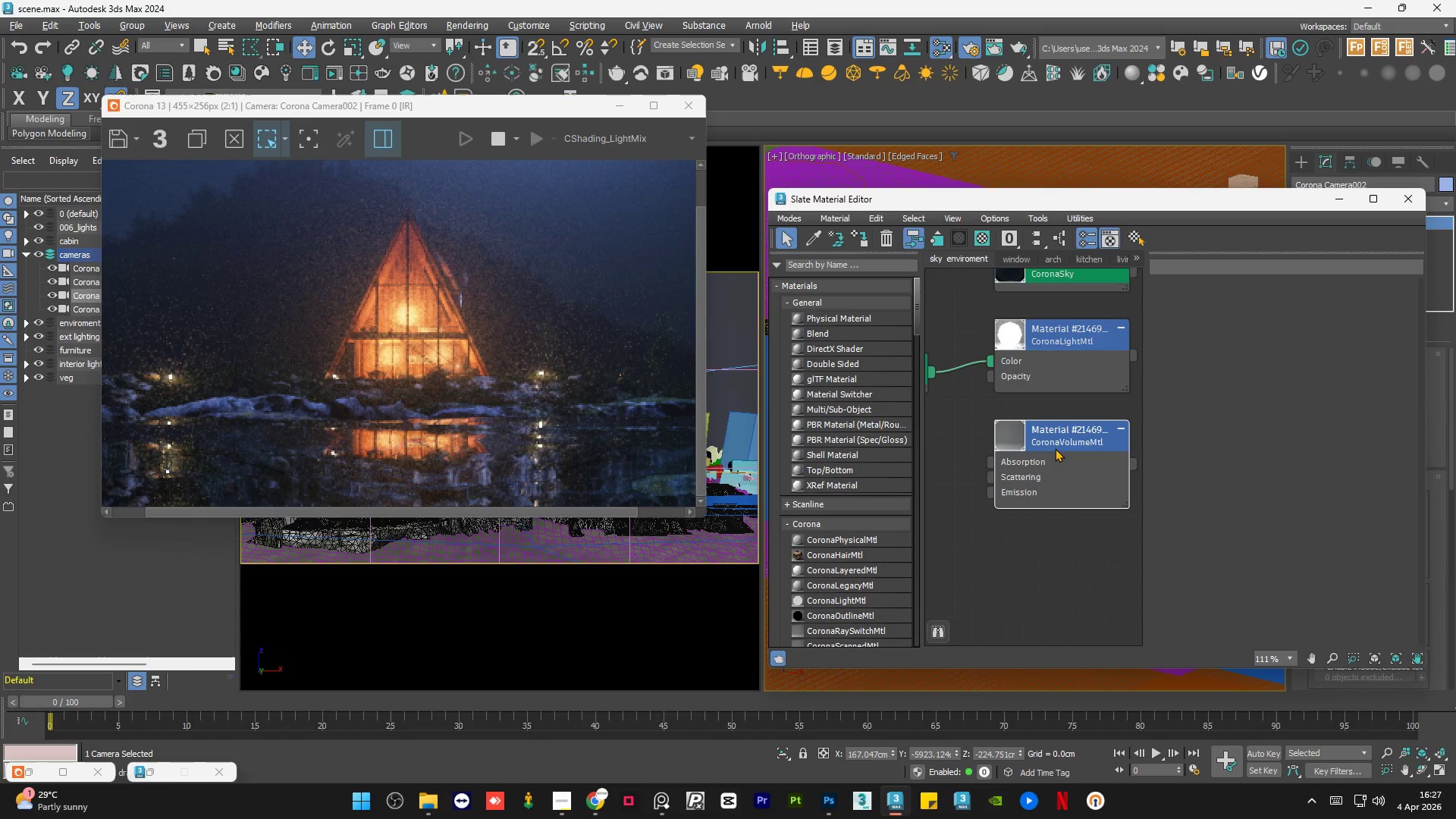 
scroll: coordinate [1057, 490], scroll_direction: up, amount: 4.0
 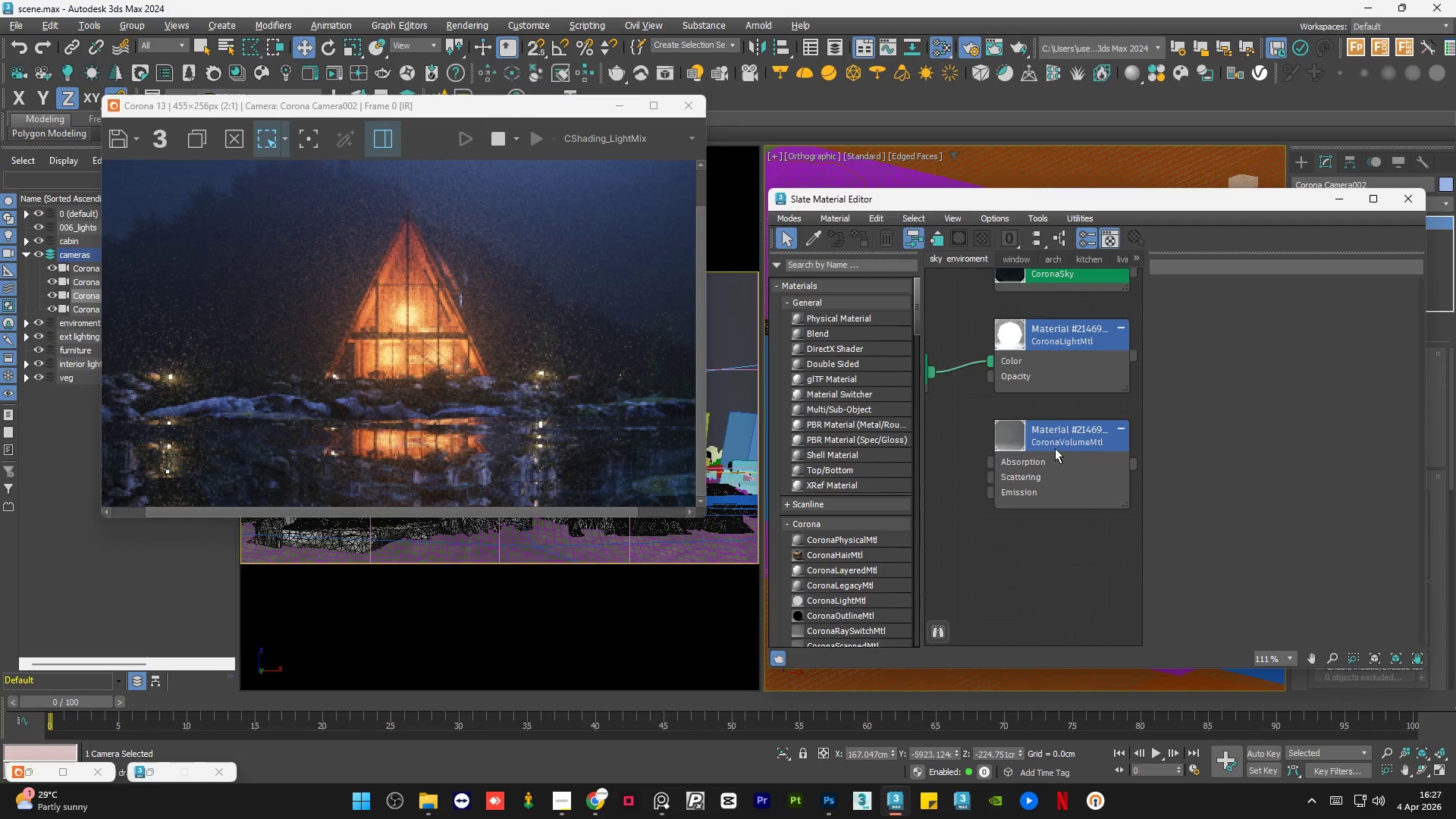 
double_click([1055, 448])
 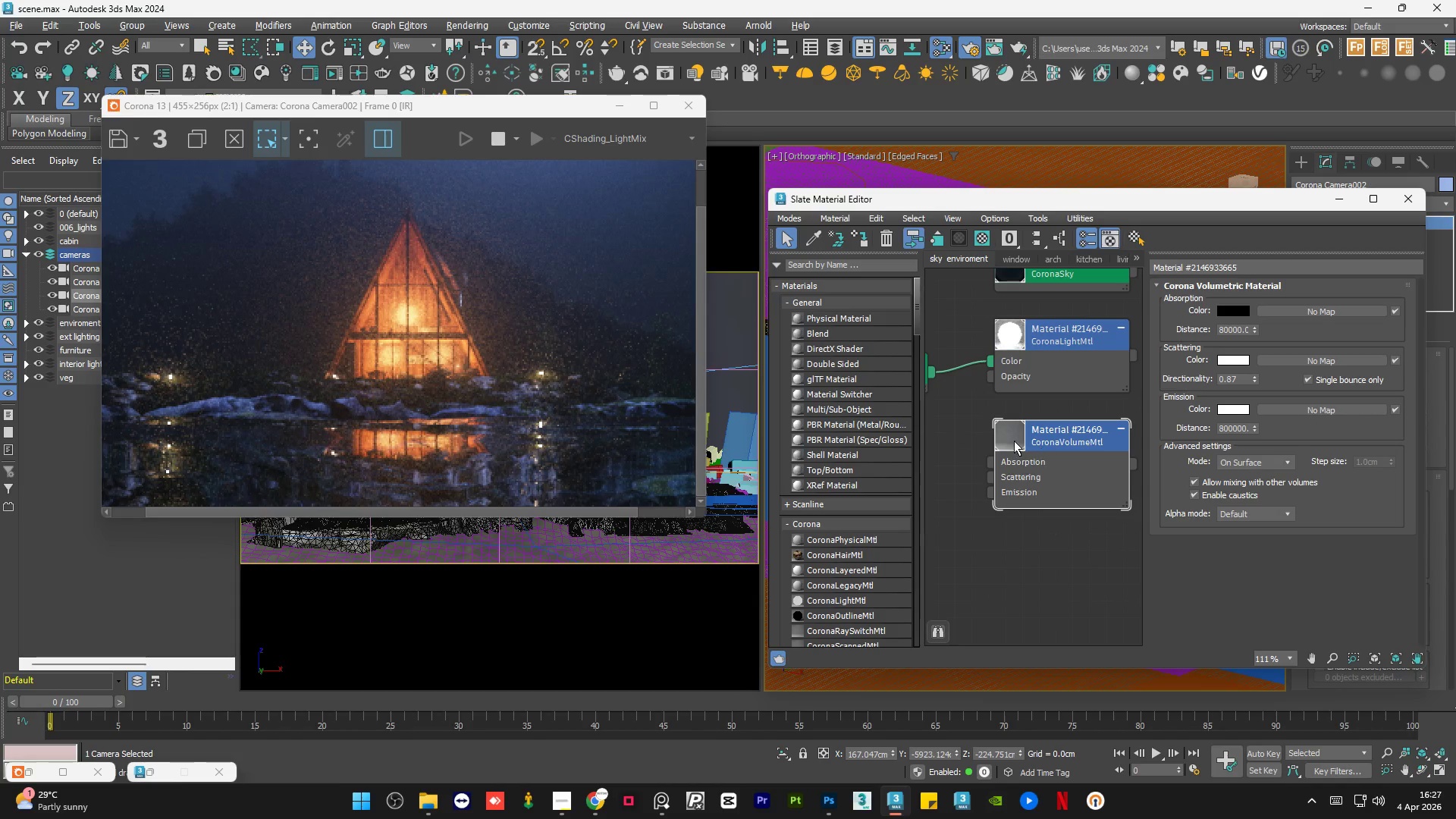 
scroll: coordinate [1001, 437], scroll_direction: down, amount: 5.0
 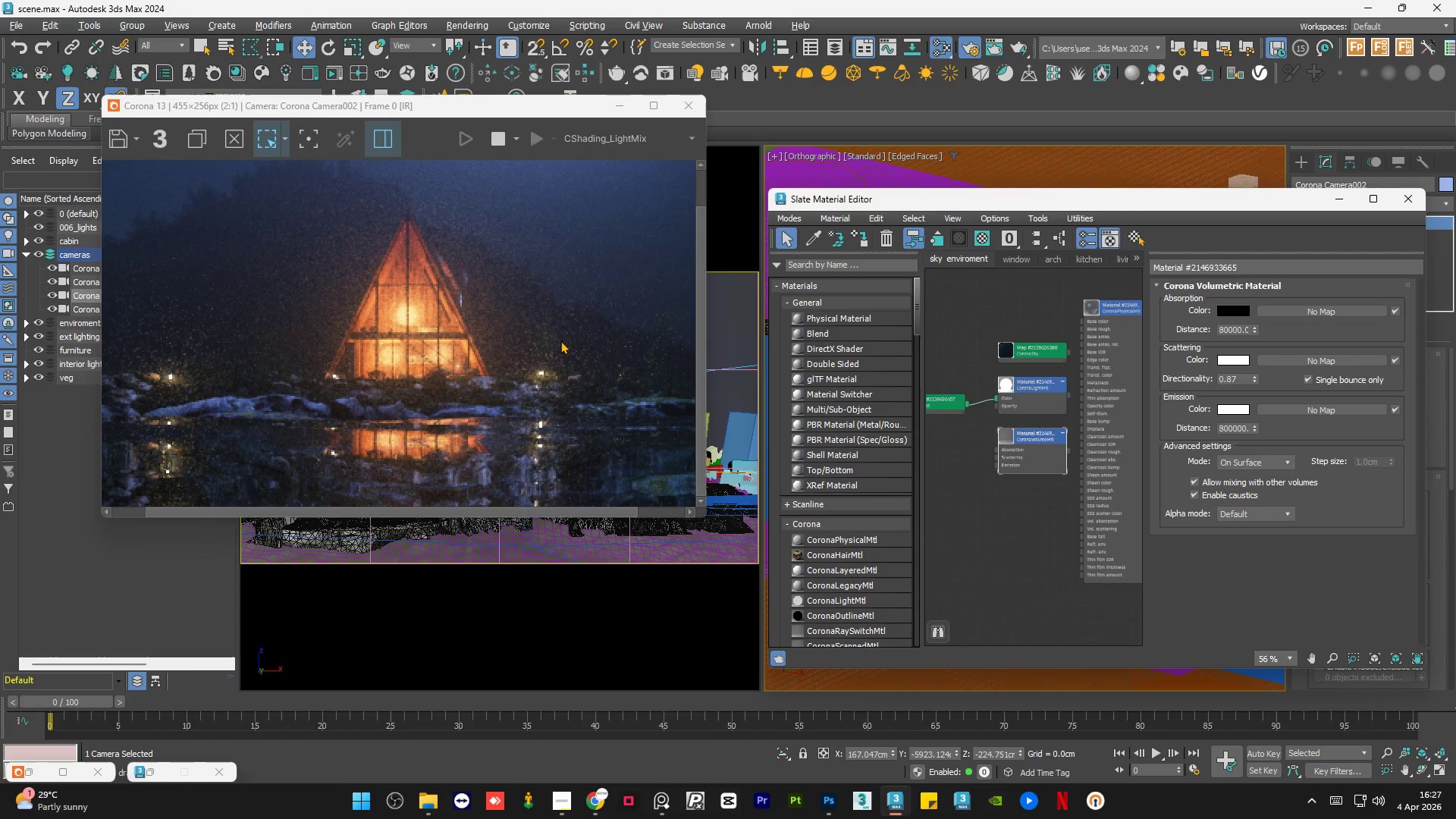 
scroll: coordinate [428, 325], scroll_direction: none, amount: 0.0
 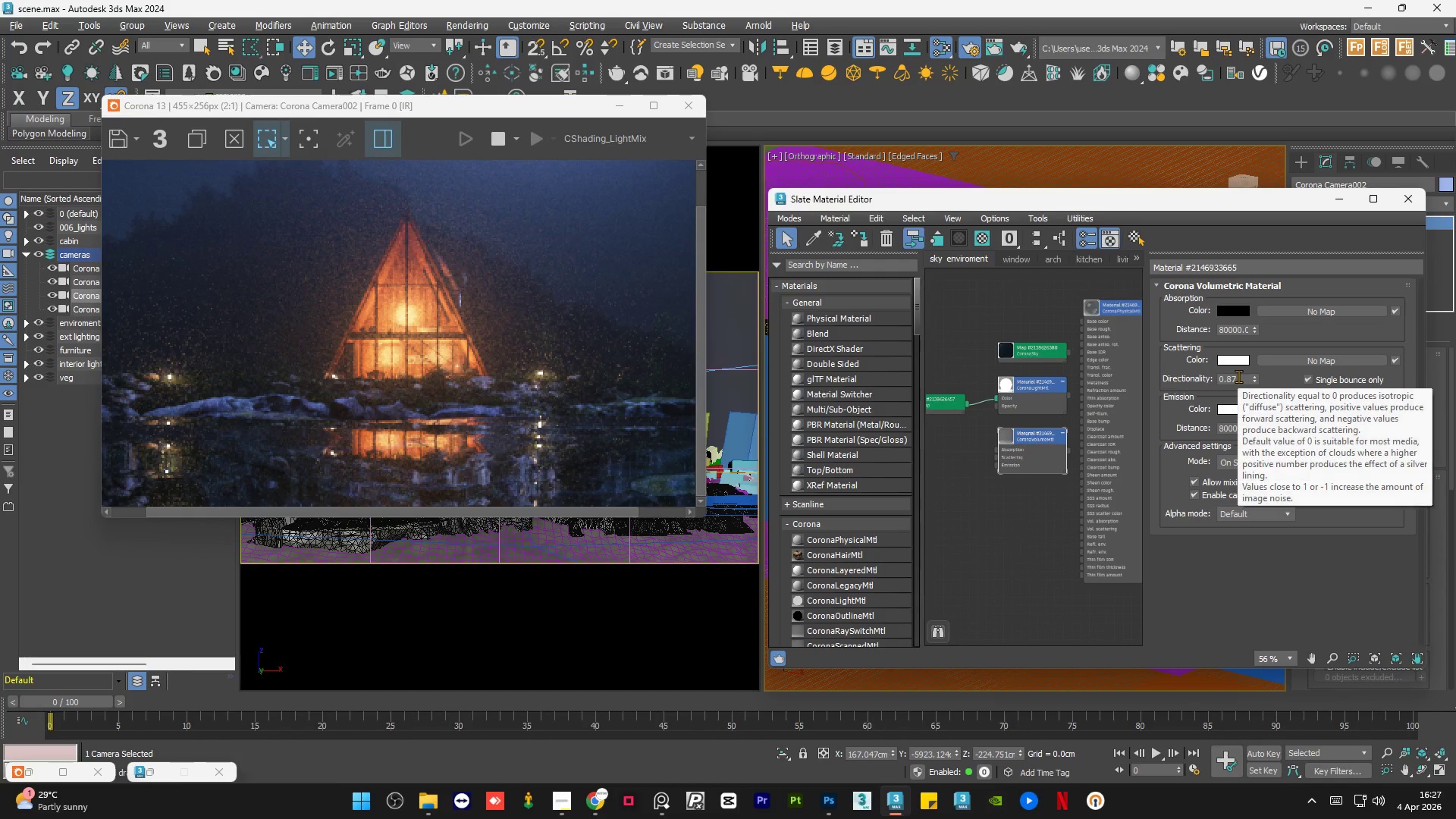 
double_click([1238, 376])
 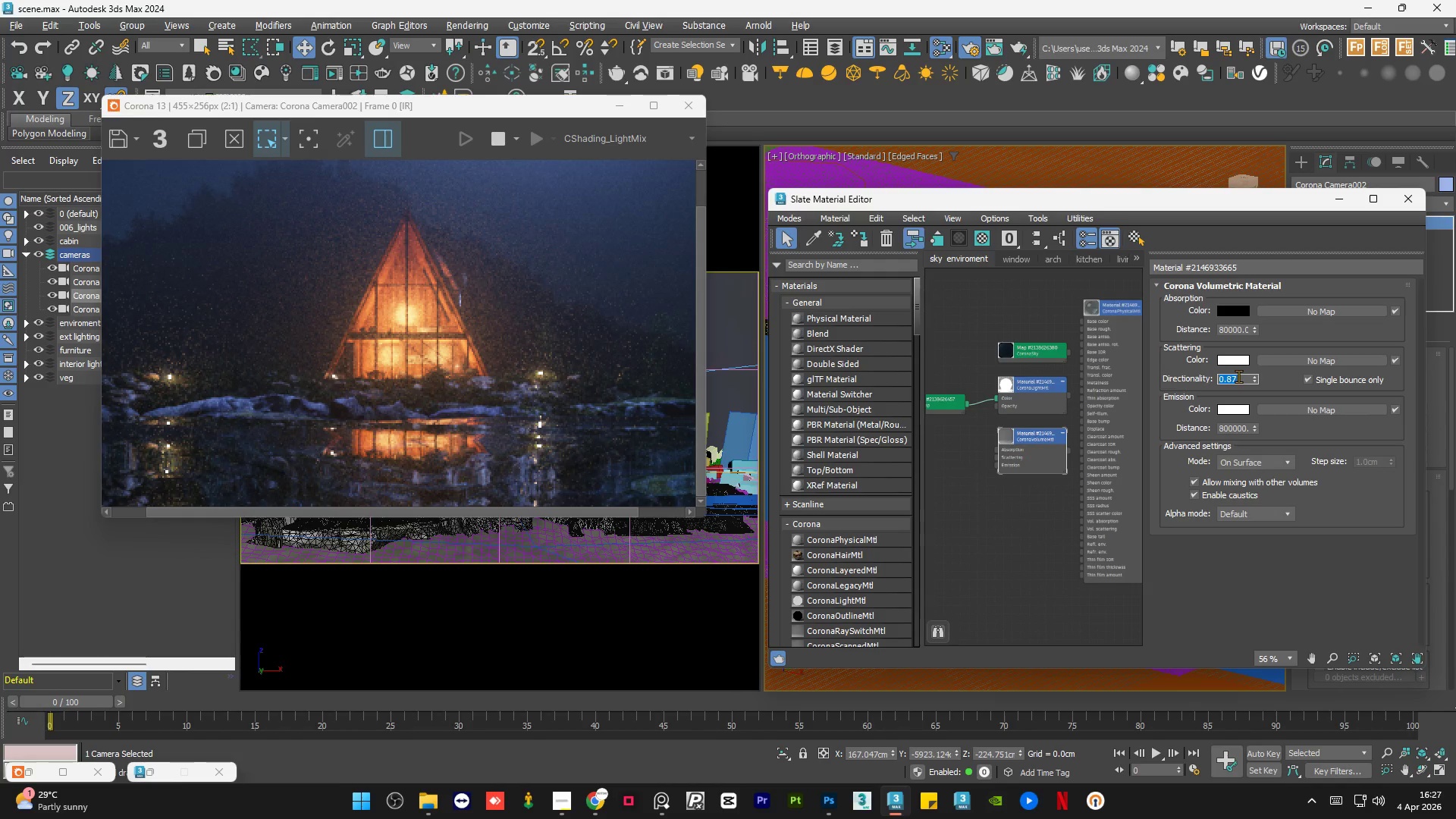 
key(Numpad0)
 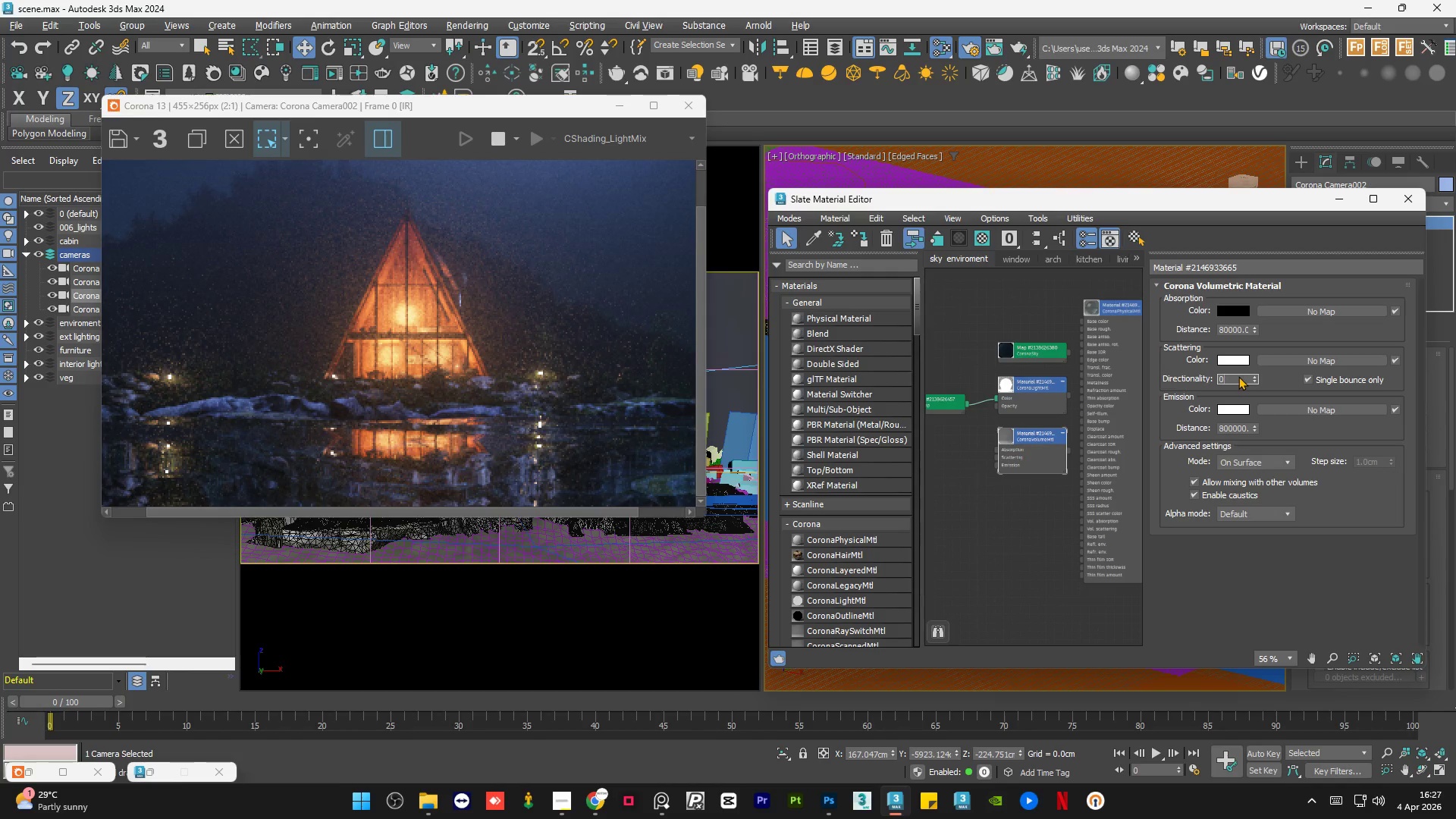 
key(NumpadEnter)
 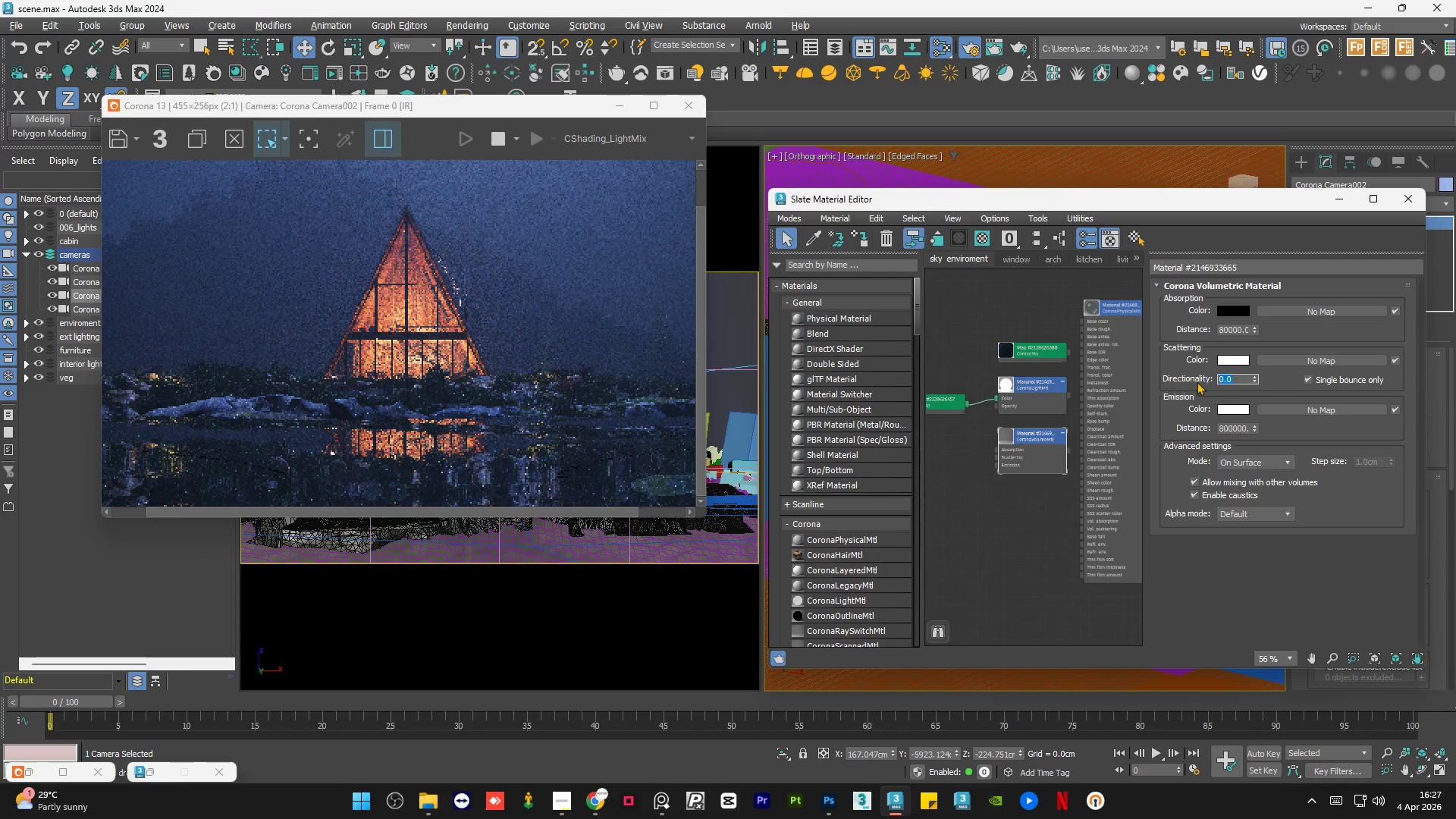 
scroll: coordinate [413, 333], scroll_direction: up, amount: 2.0
 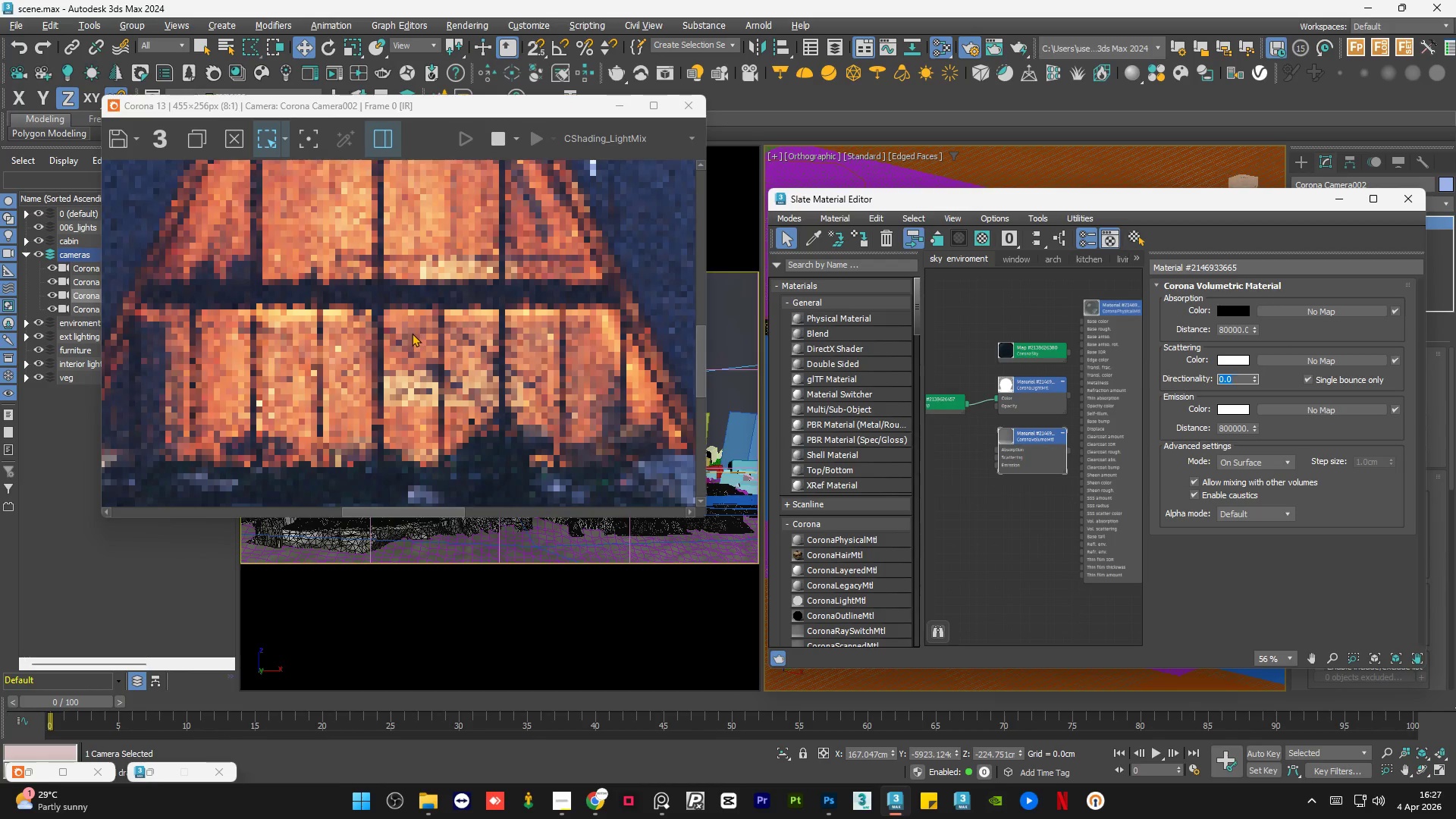 
scroll: coordinate [412, 333], scroll_direction: down, amount: 2.0
 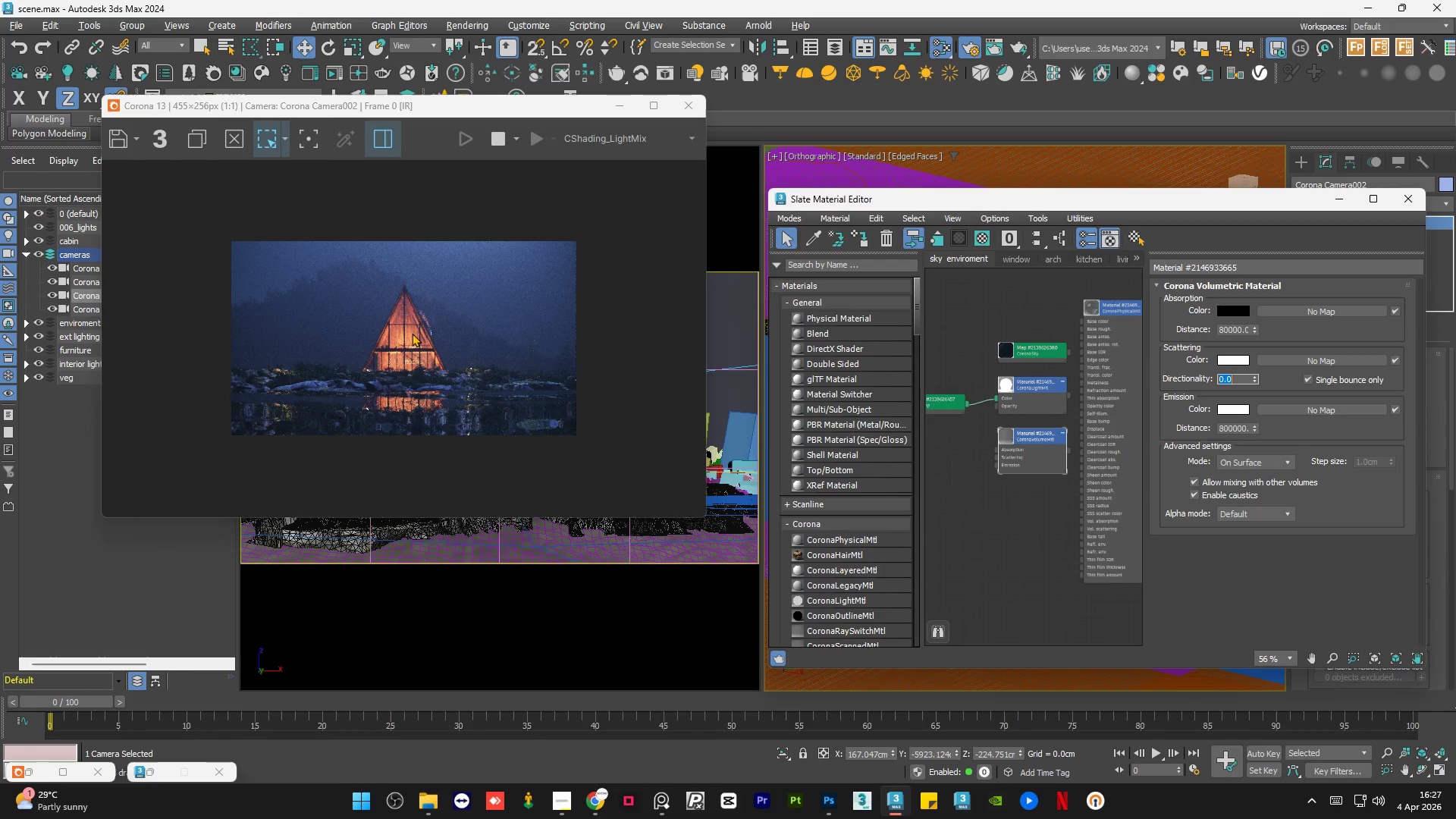 
scroll: coordinate [412, 333], scroll_direction: up, amount: 1.0
 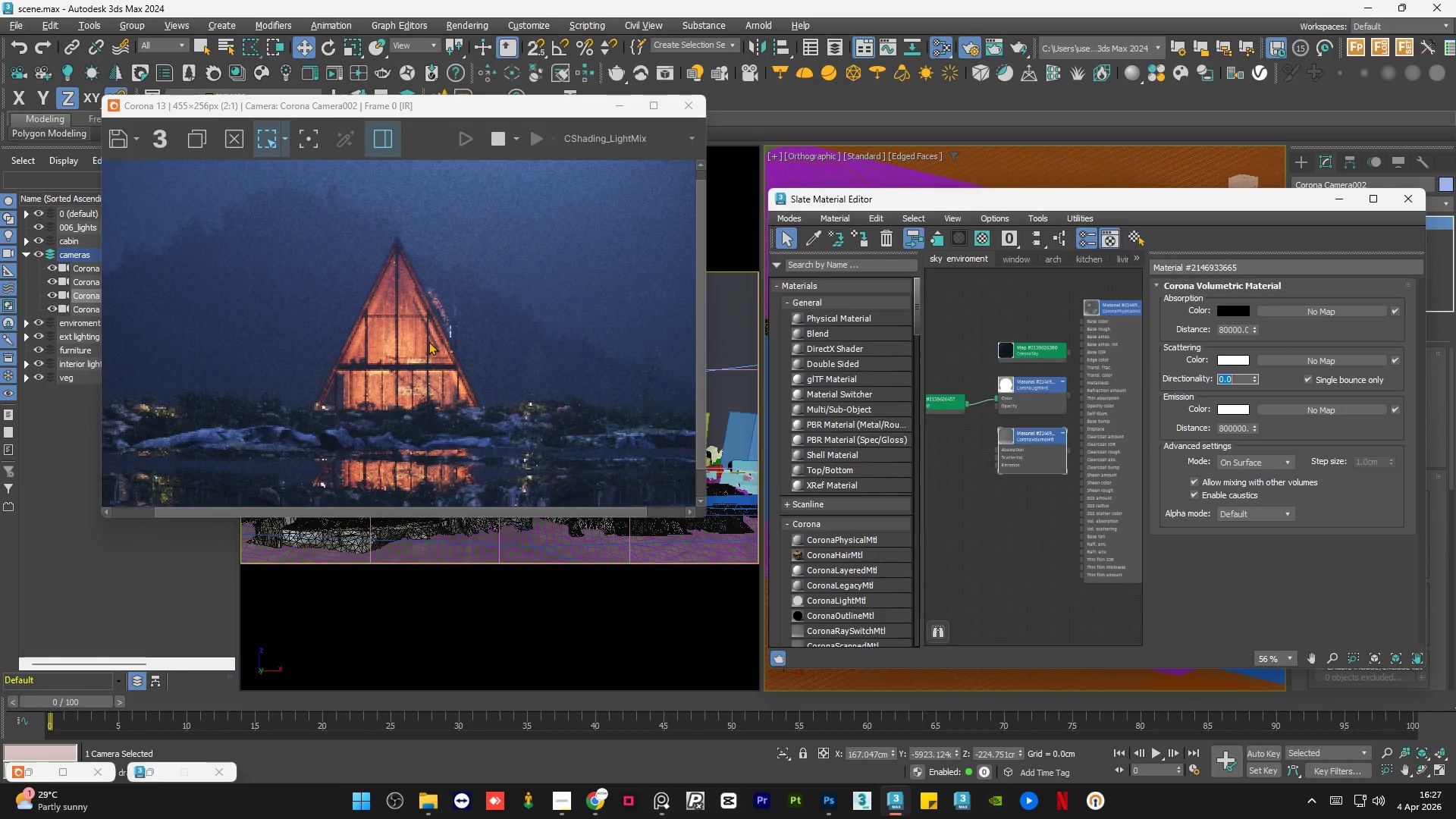 
scroll: coordinate [428, 341], scroll_direction: down, amount: 1.0
 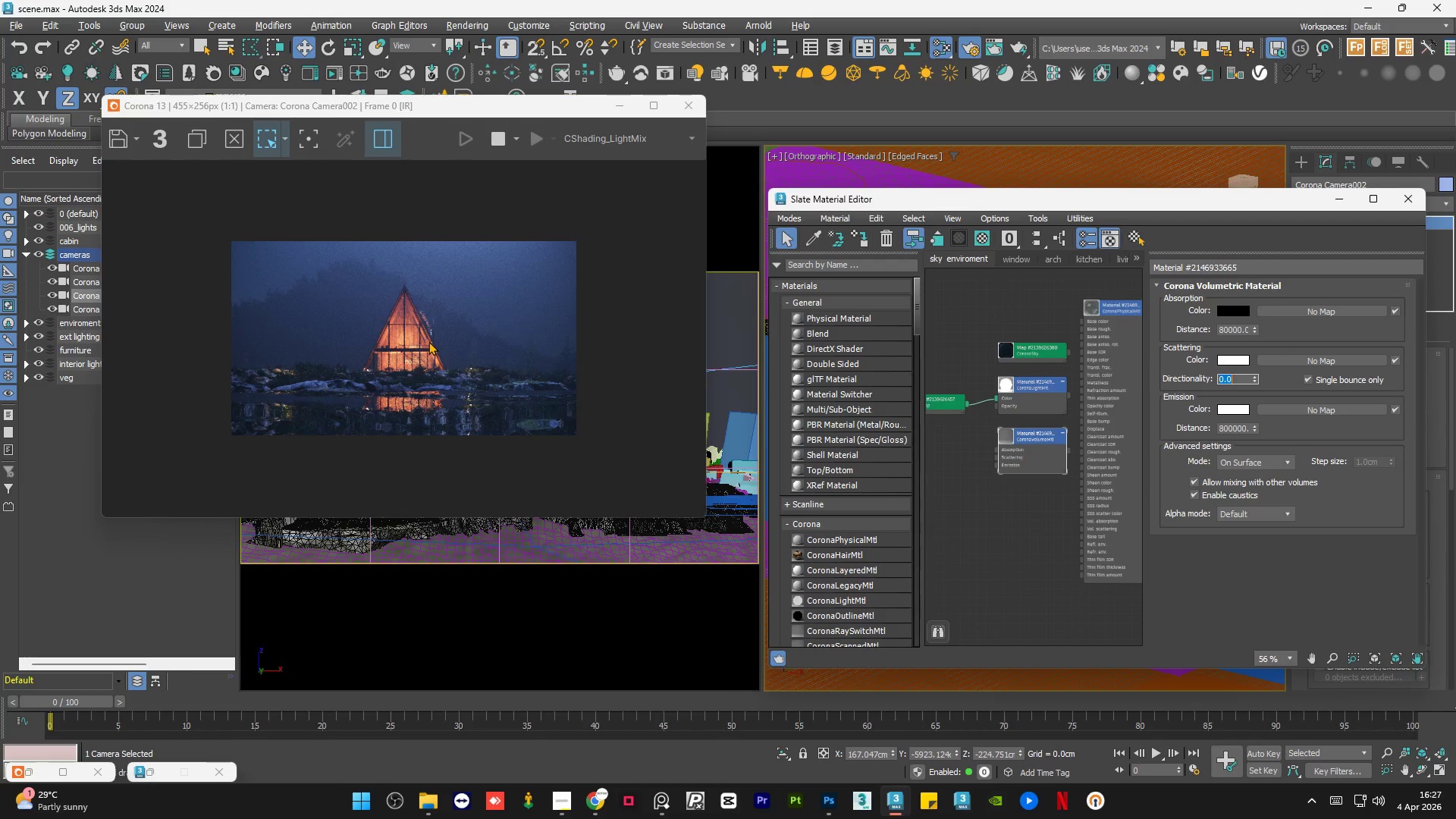 
key(Numpad1)
 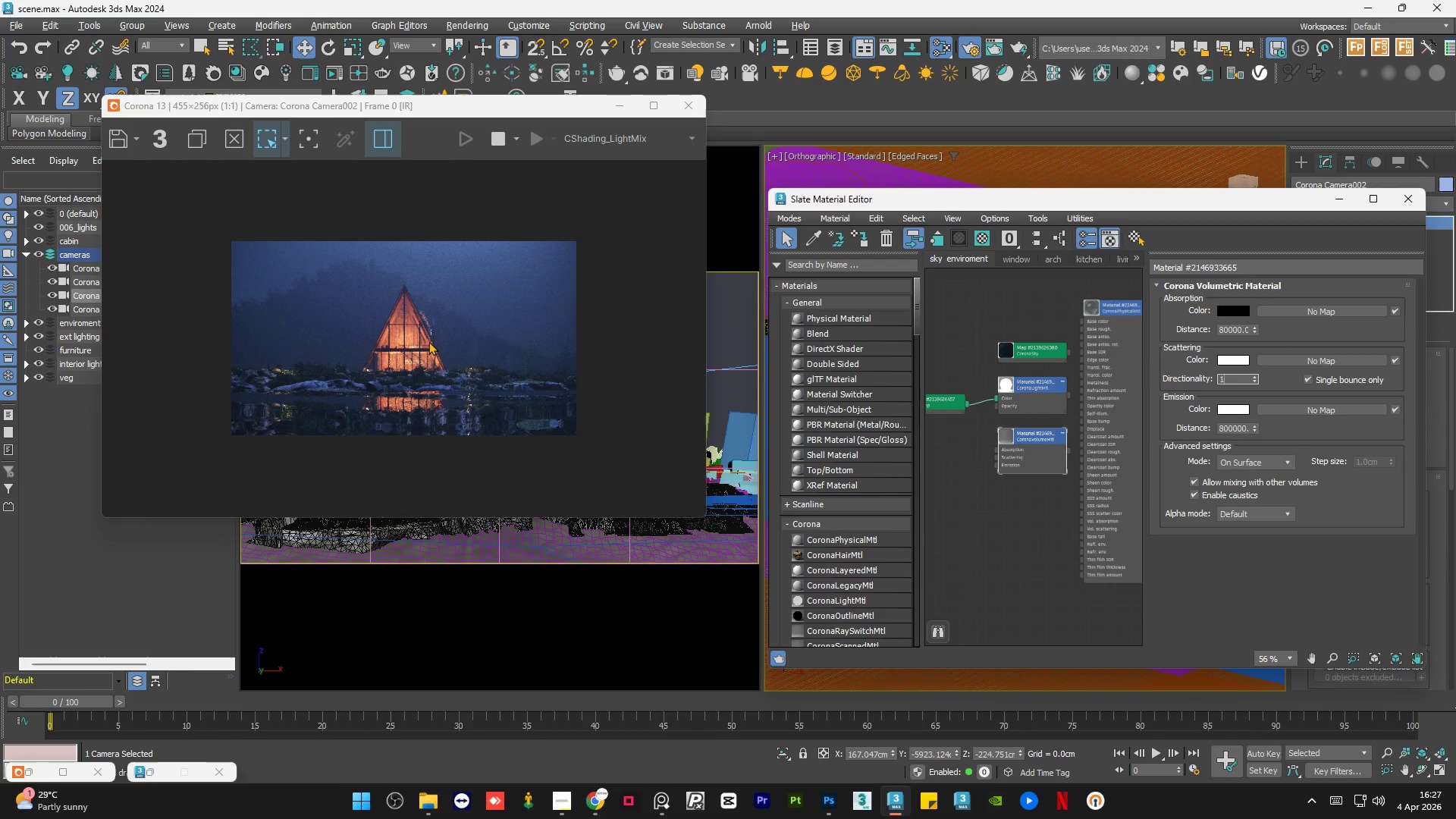 
key(NumpadEnter)
 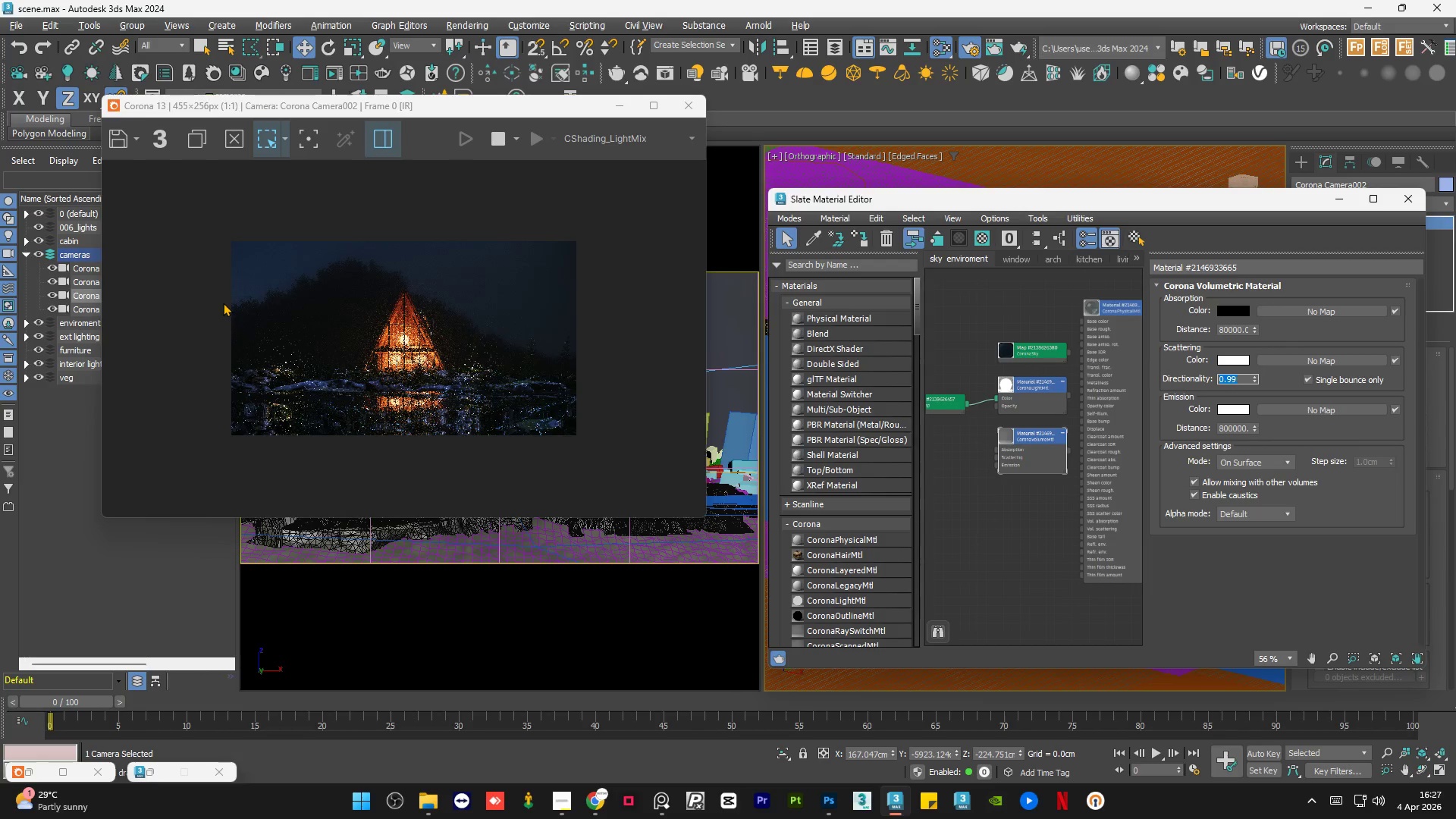 
scroll: coordinate [401, 334], scroll_direction: up, amount: 3.0
 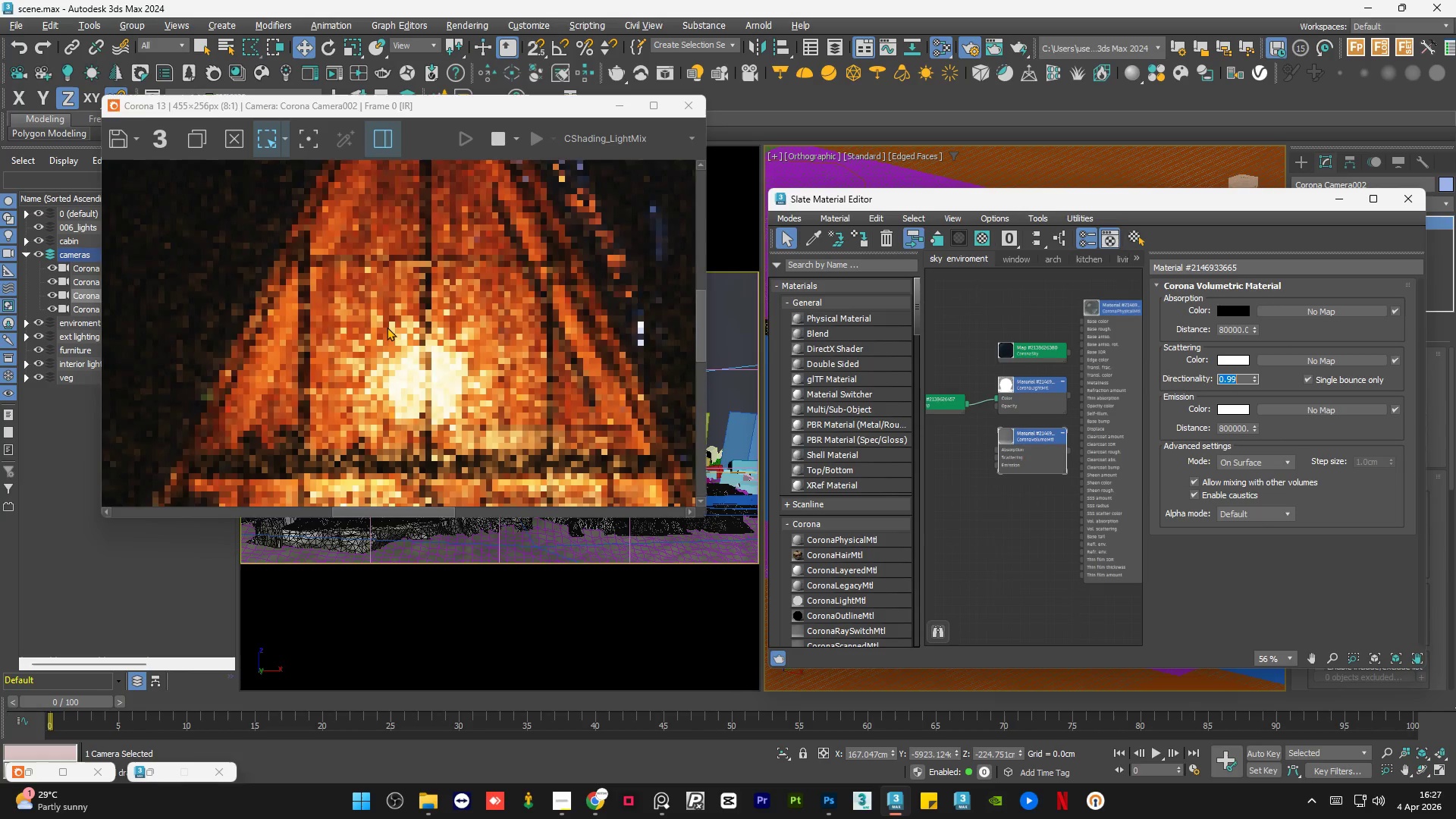 
scroll: coordinate [387, 327], scroll_direction: down, amount: 3.0
 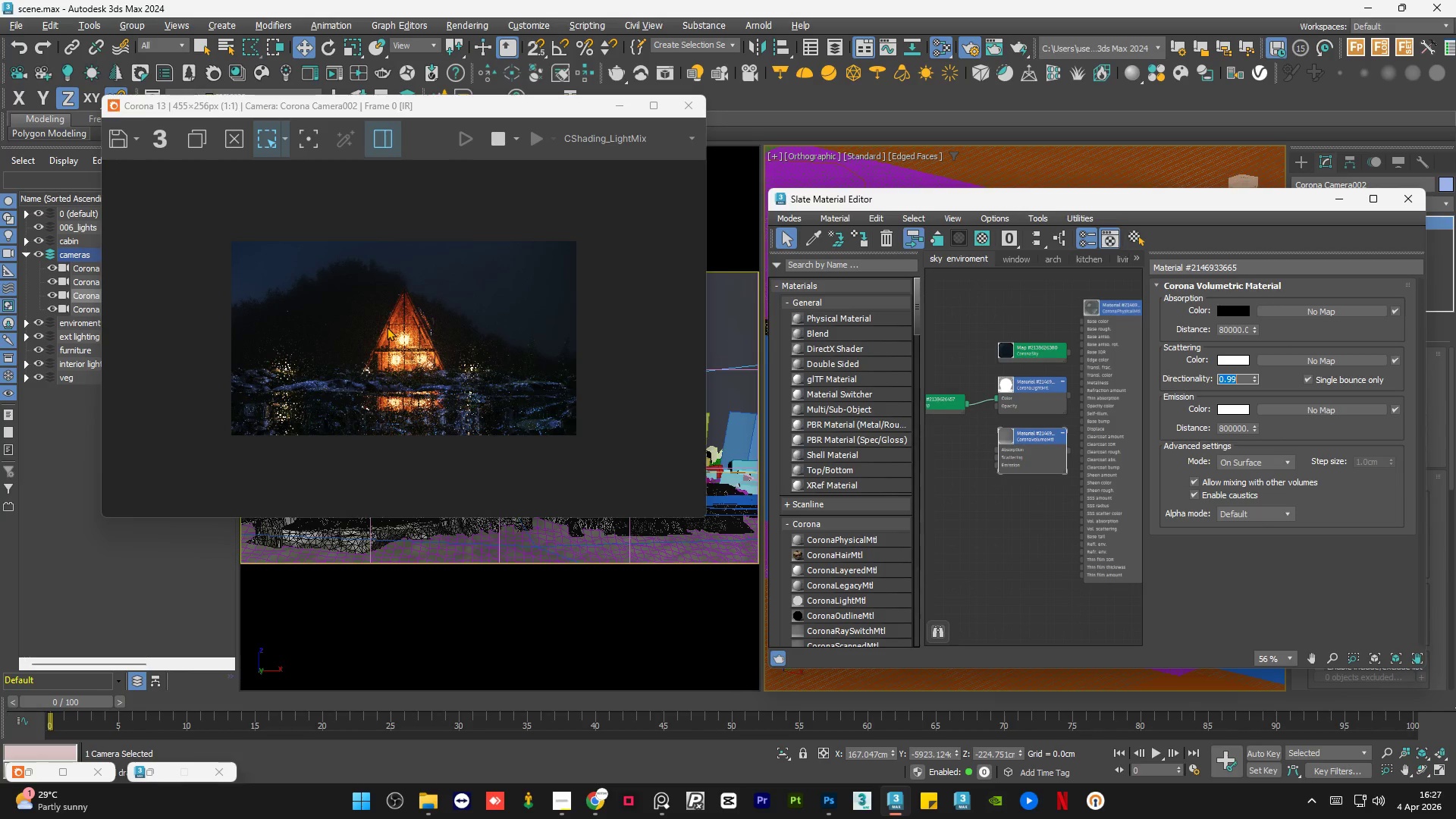 
key(NumpadDecimal)
 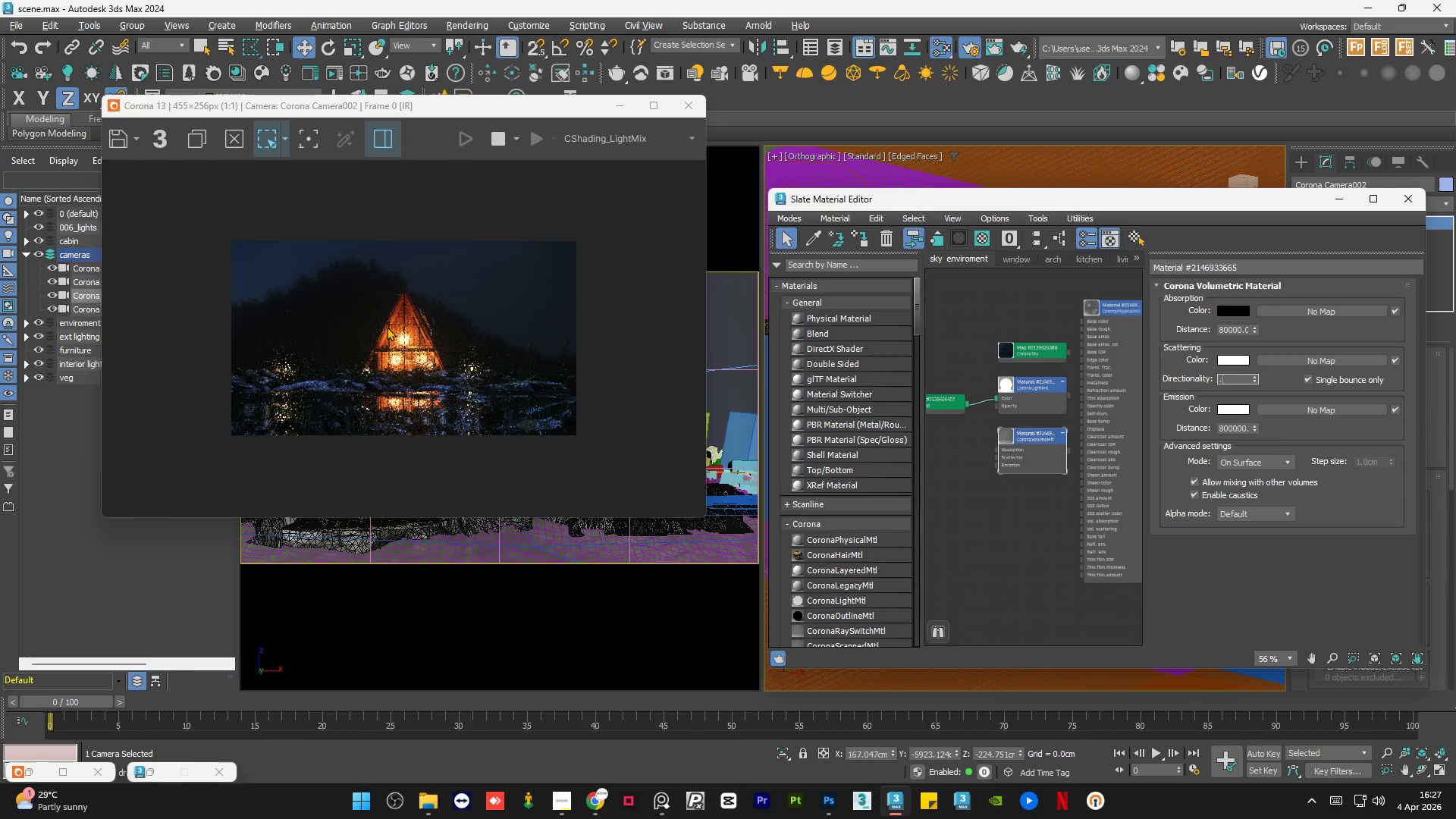 
key(Numpad9)
 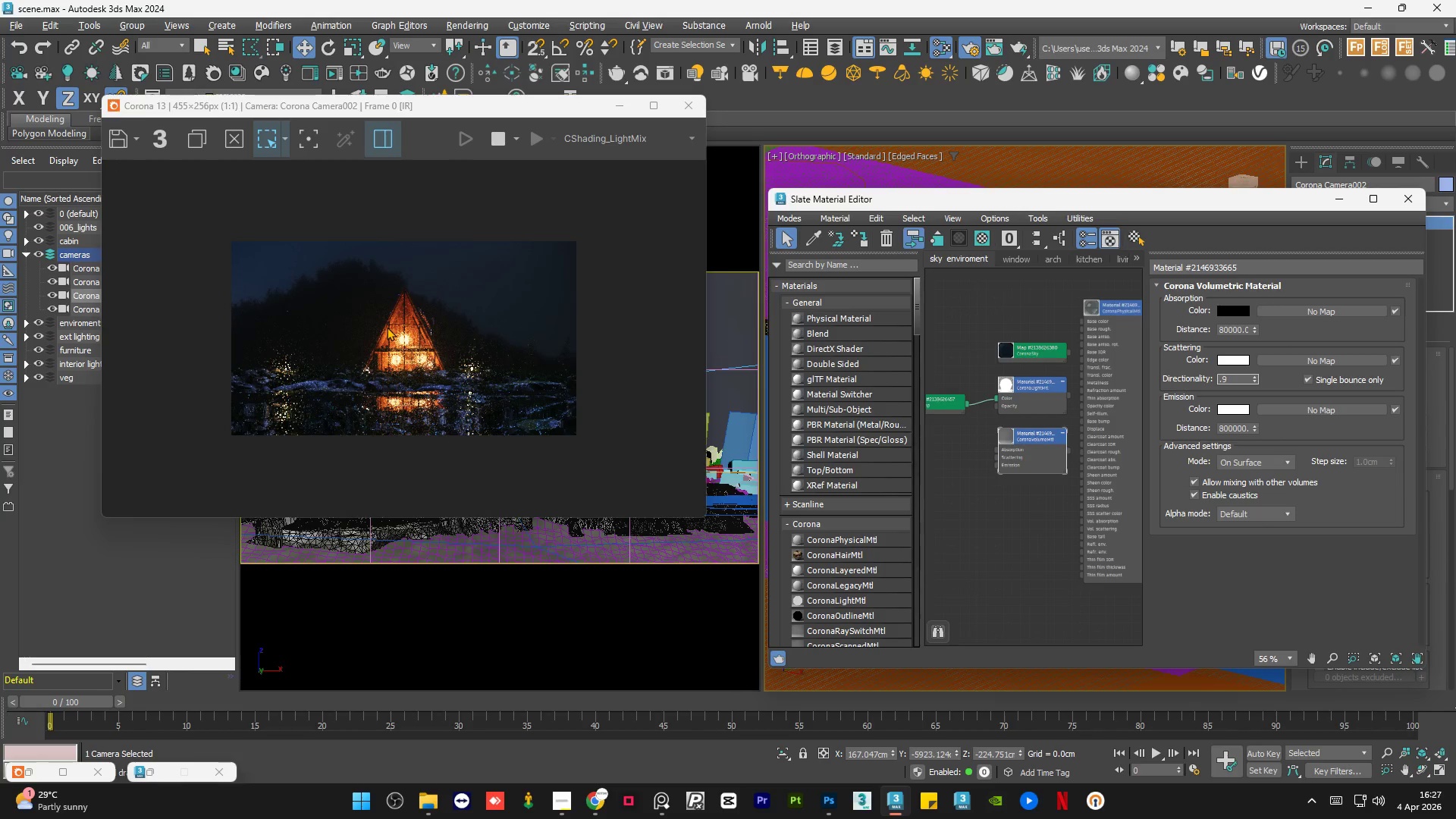 
key(NumpadEnter)
 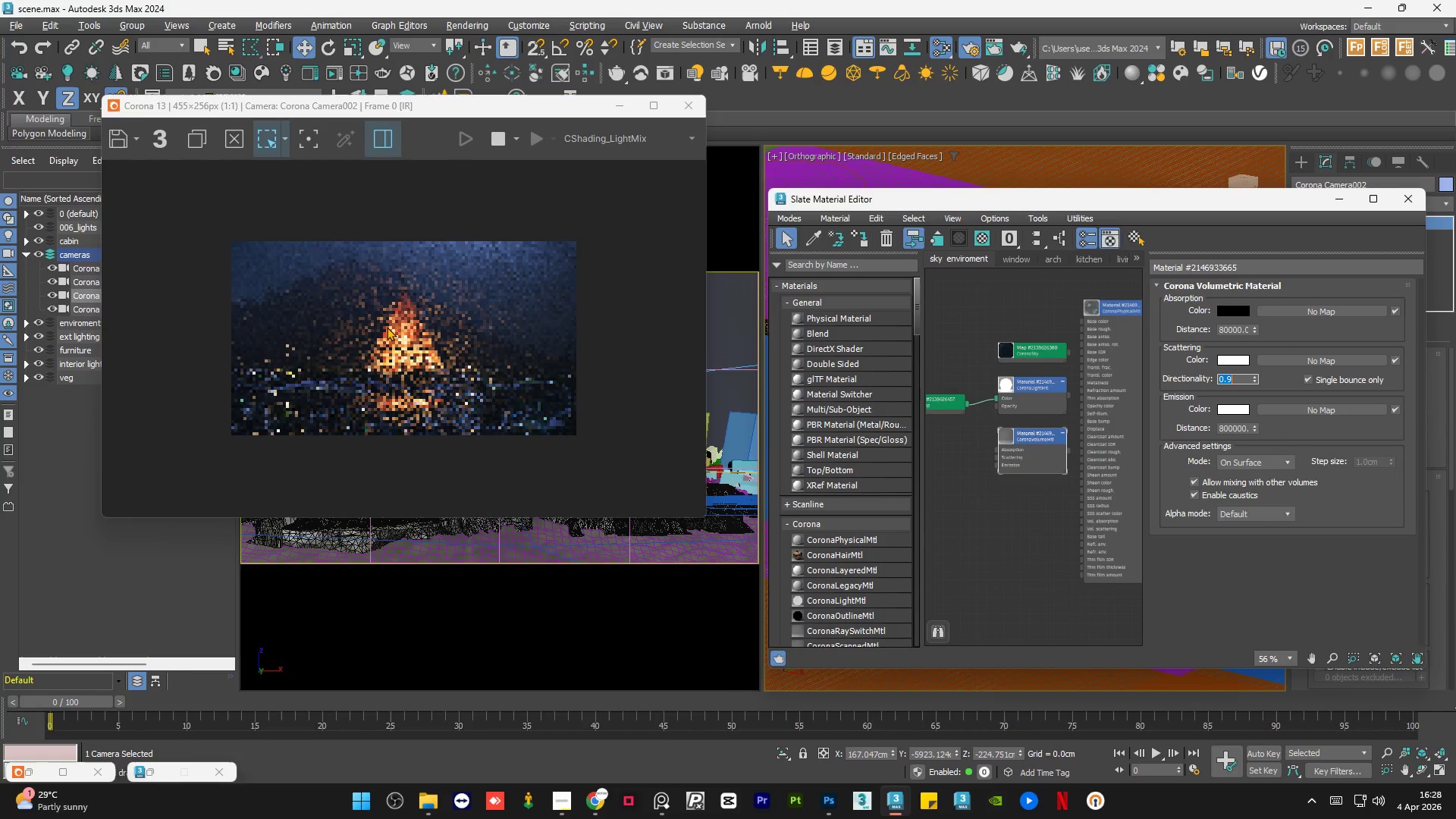 
key(NumpadDecimal)
 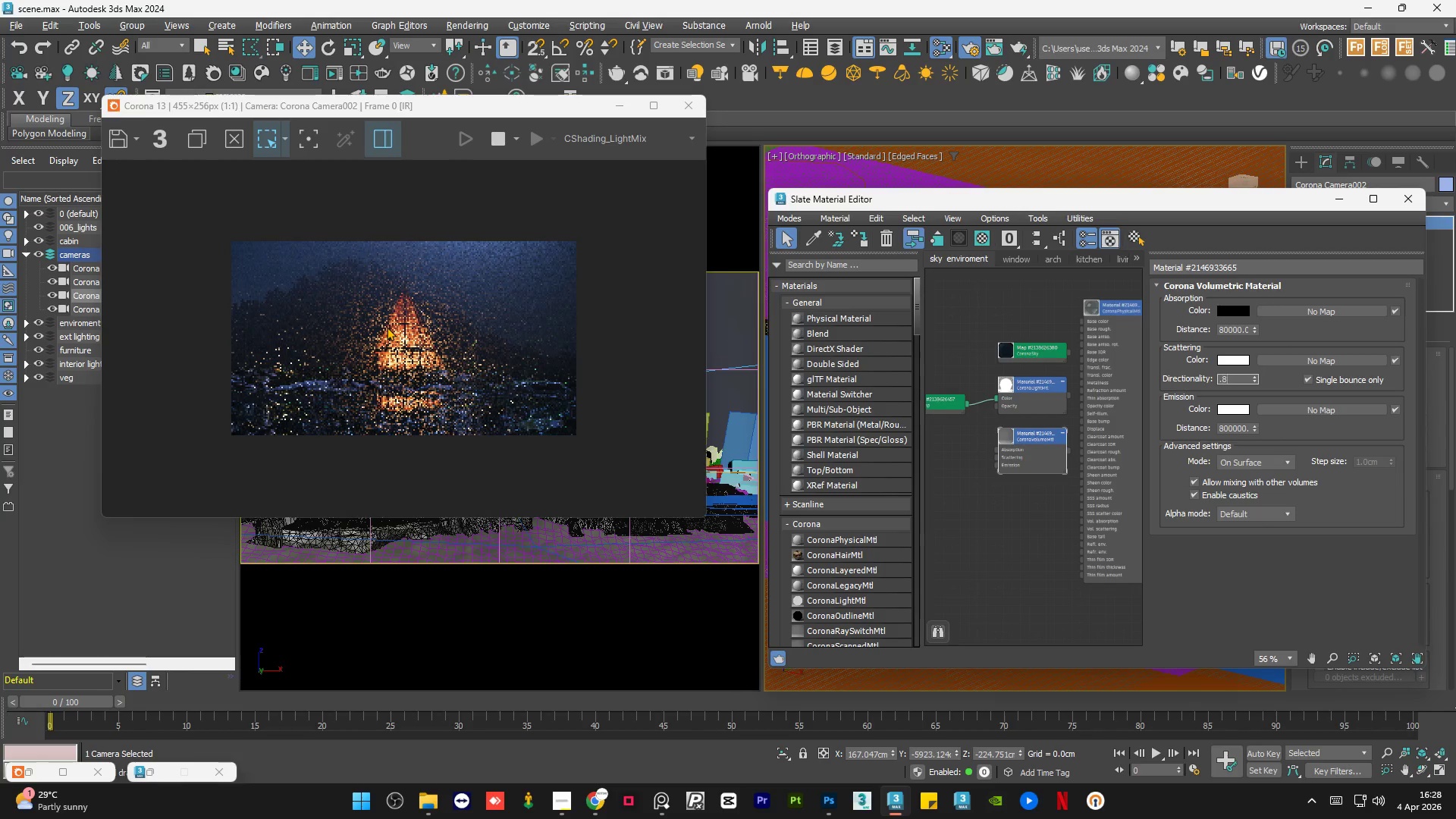 
key(Numpad8)
 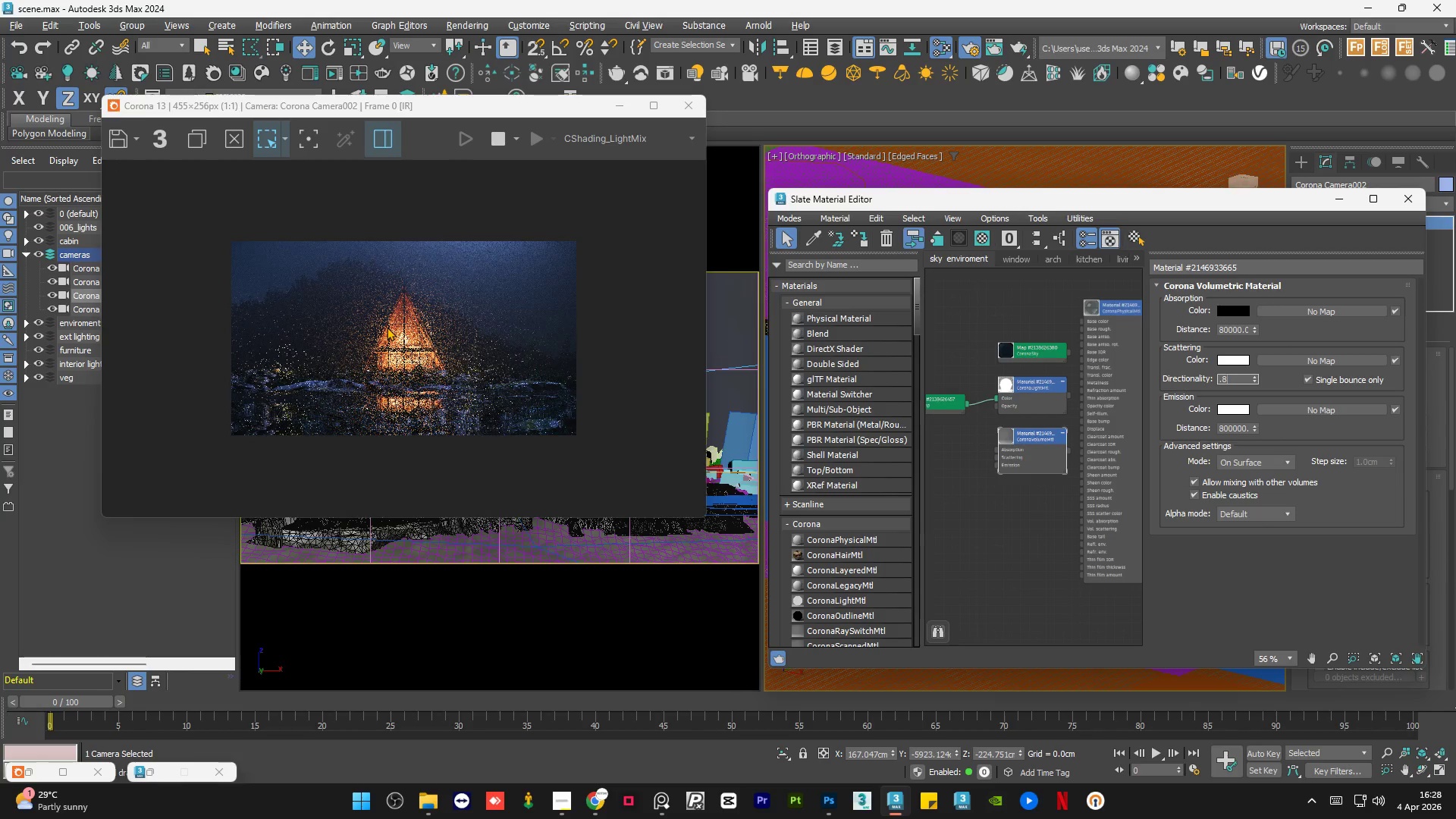 
key(Numpad7)
 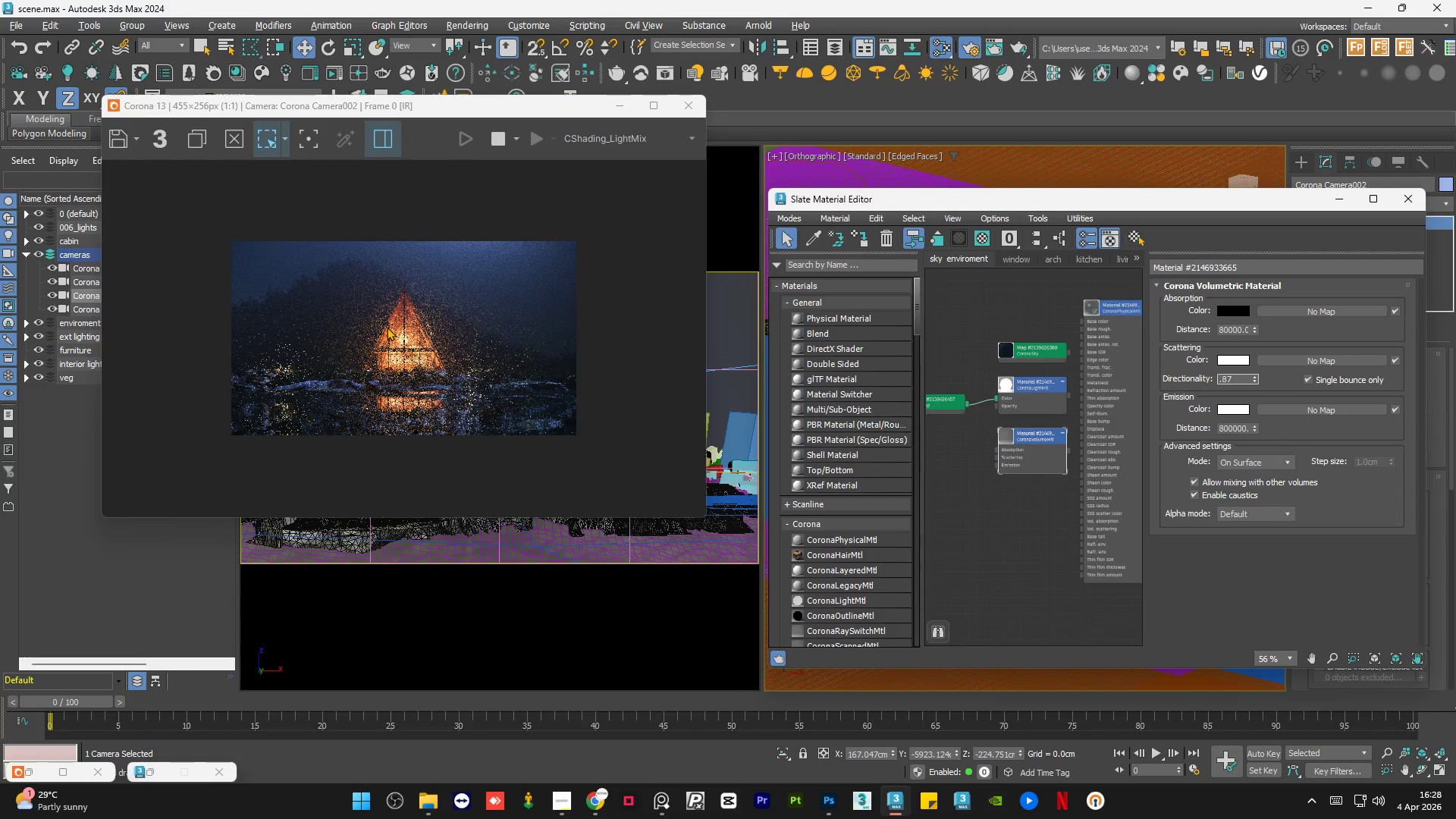 
key(NumpadEnter)
 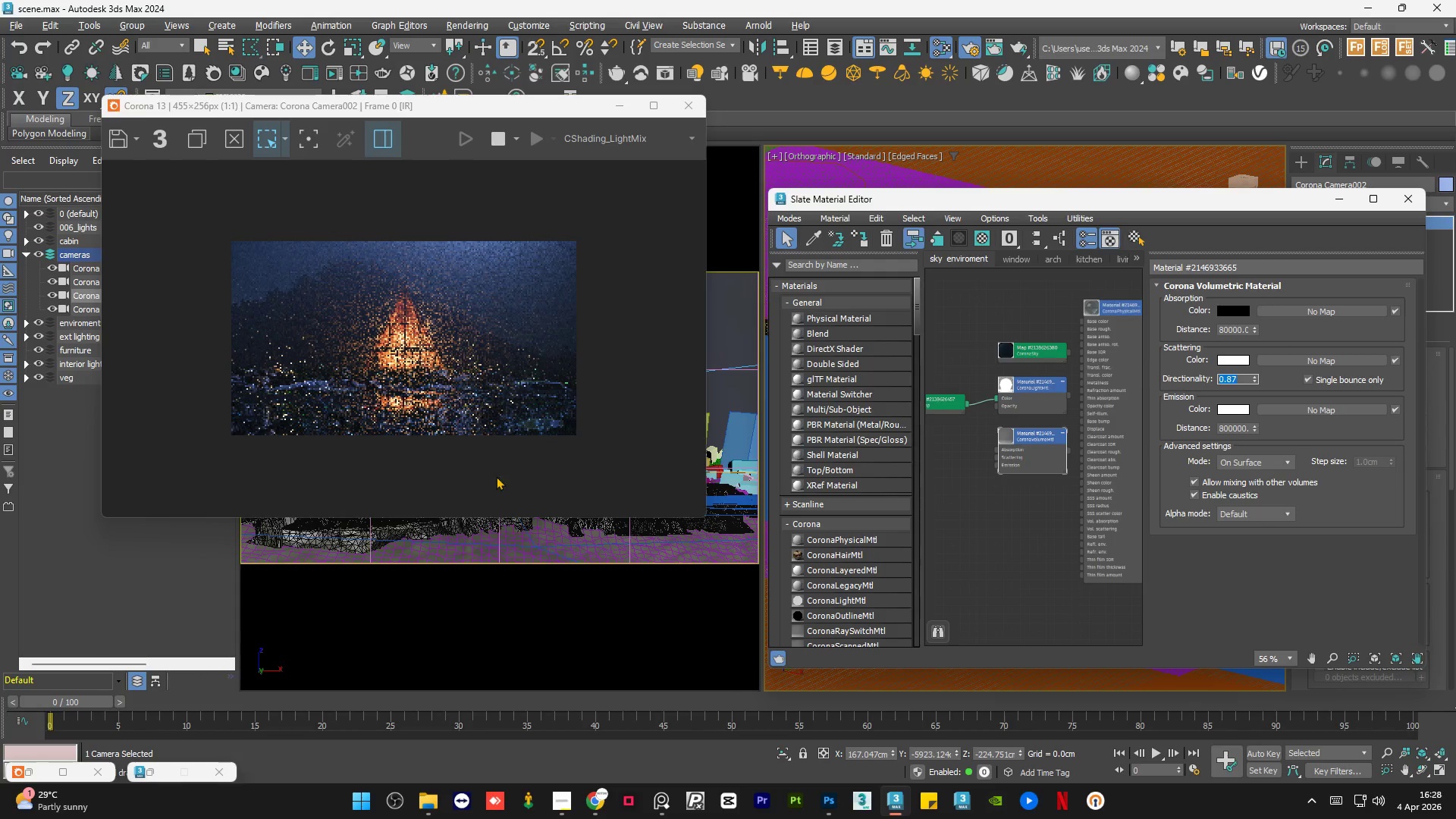 
left_click([1233, 578])
 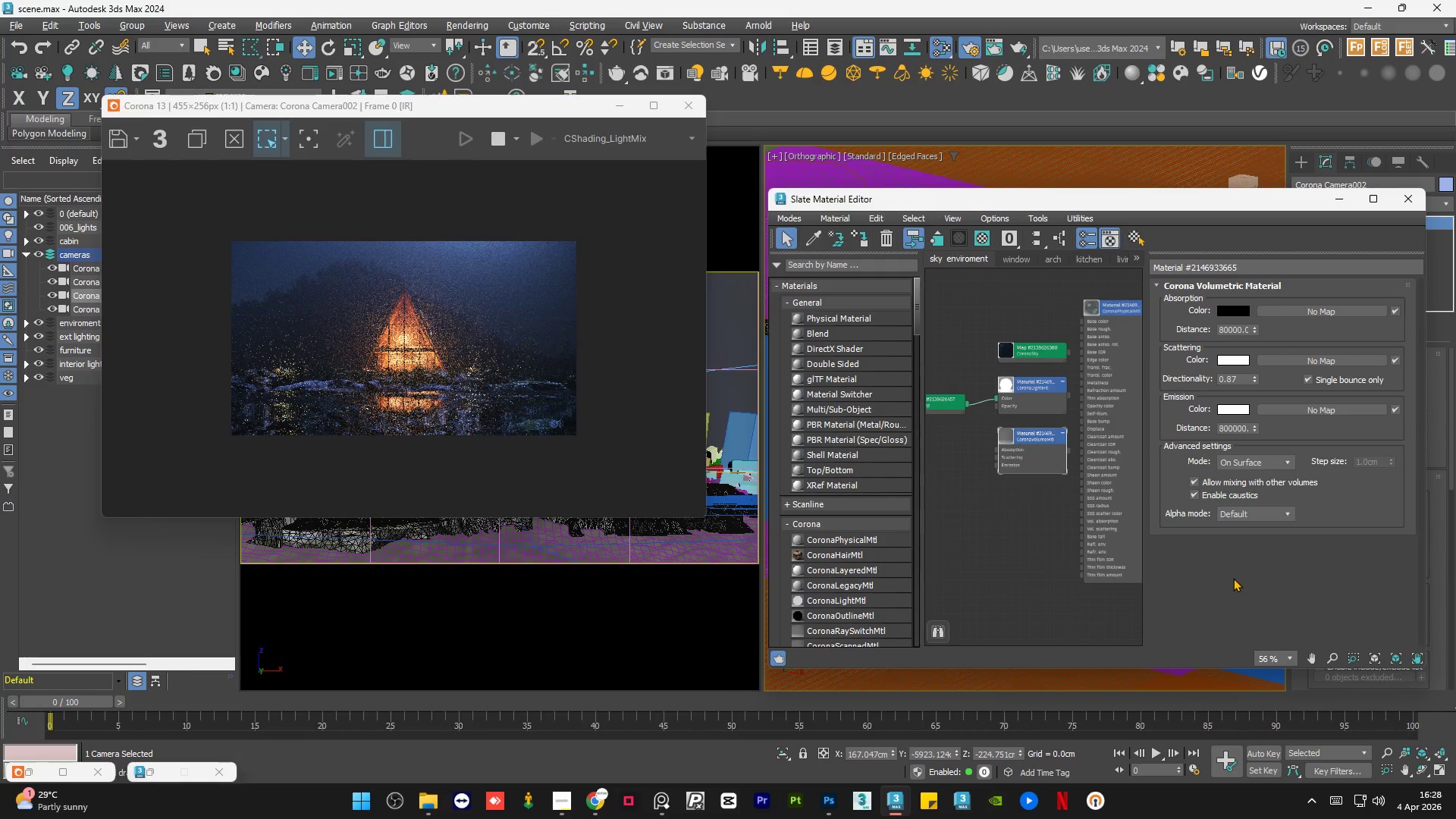 
key(Control+Z)
 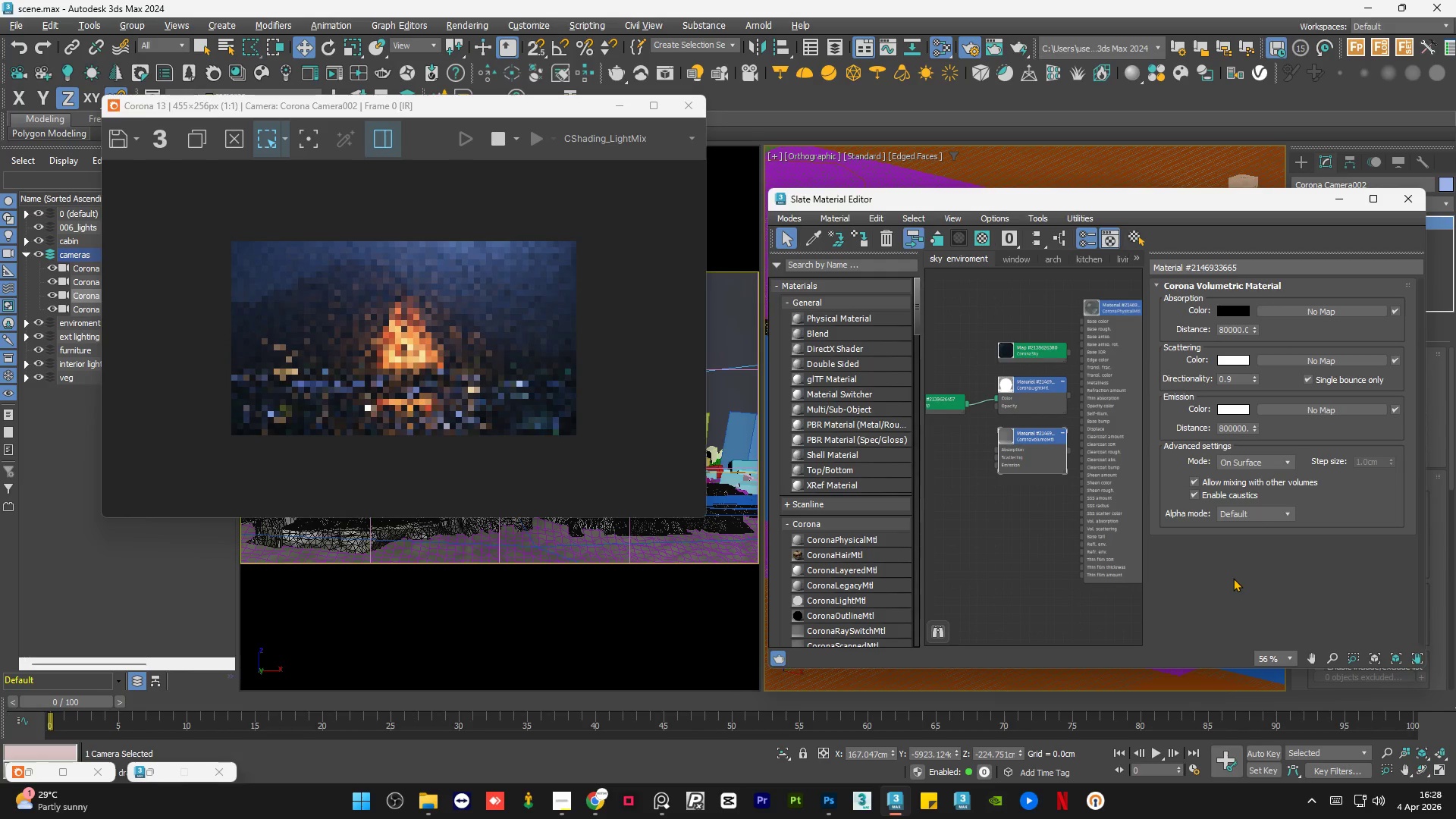 
key(Control+Z)
 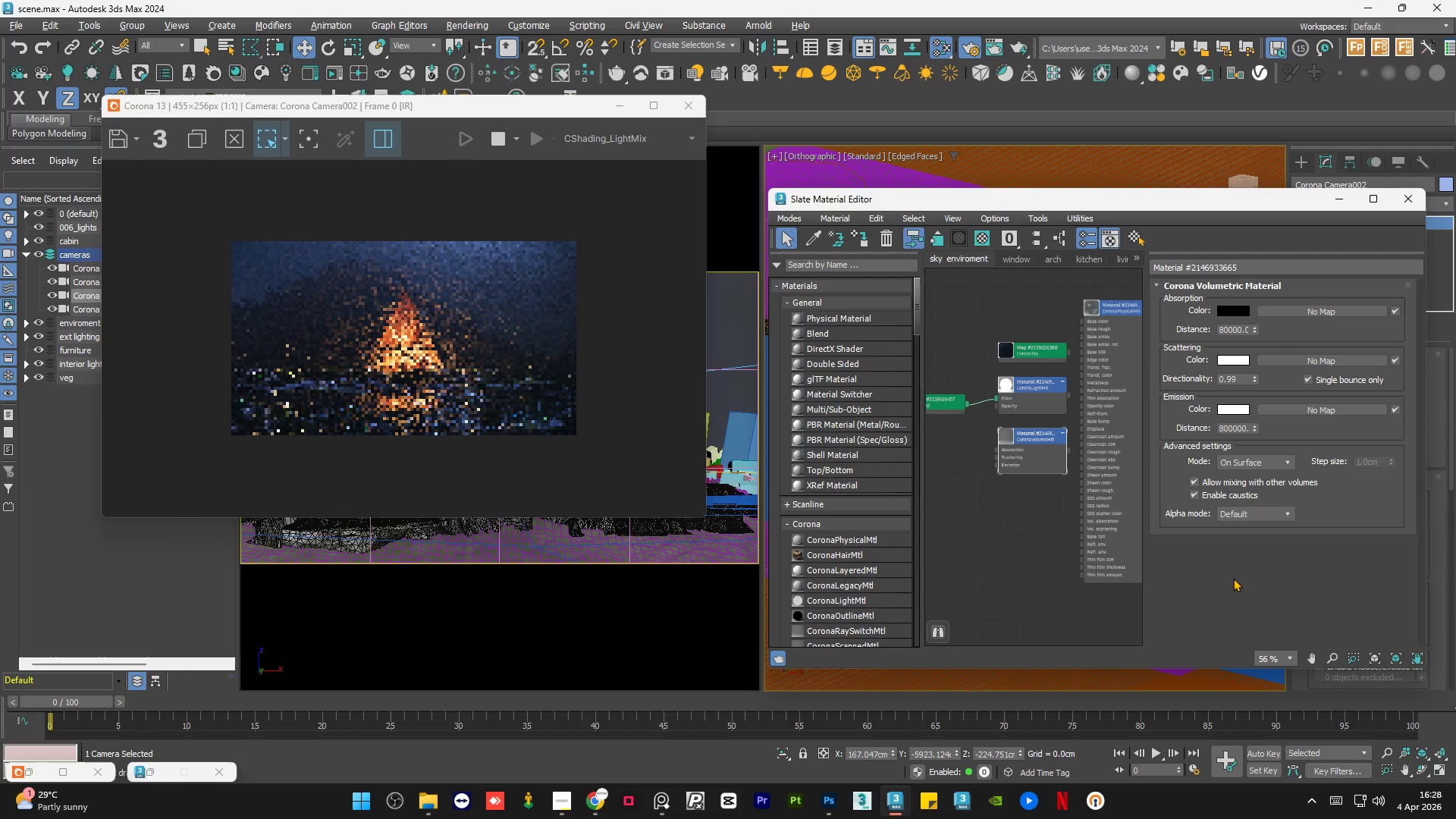 
key(Control+Z)
 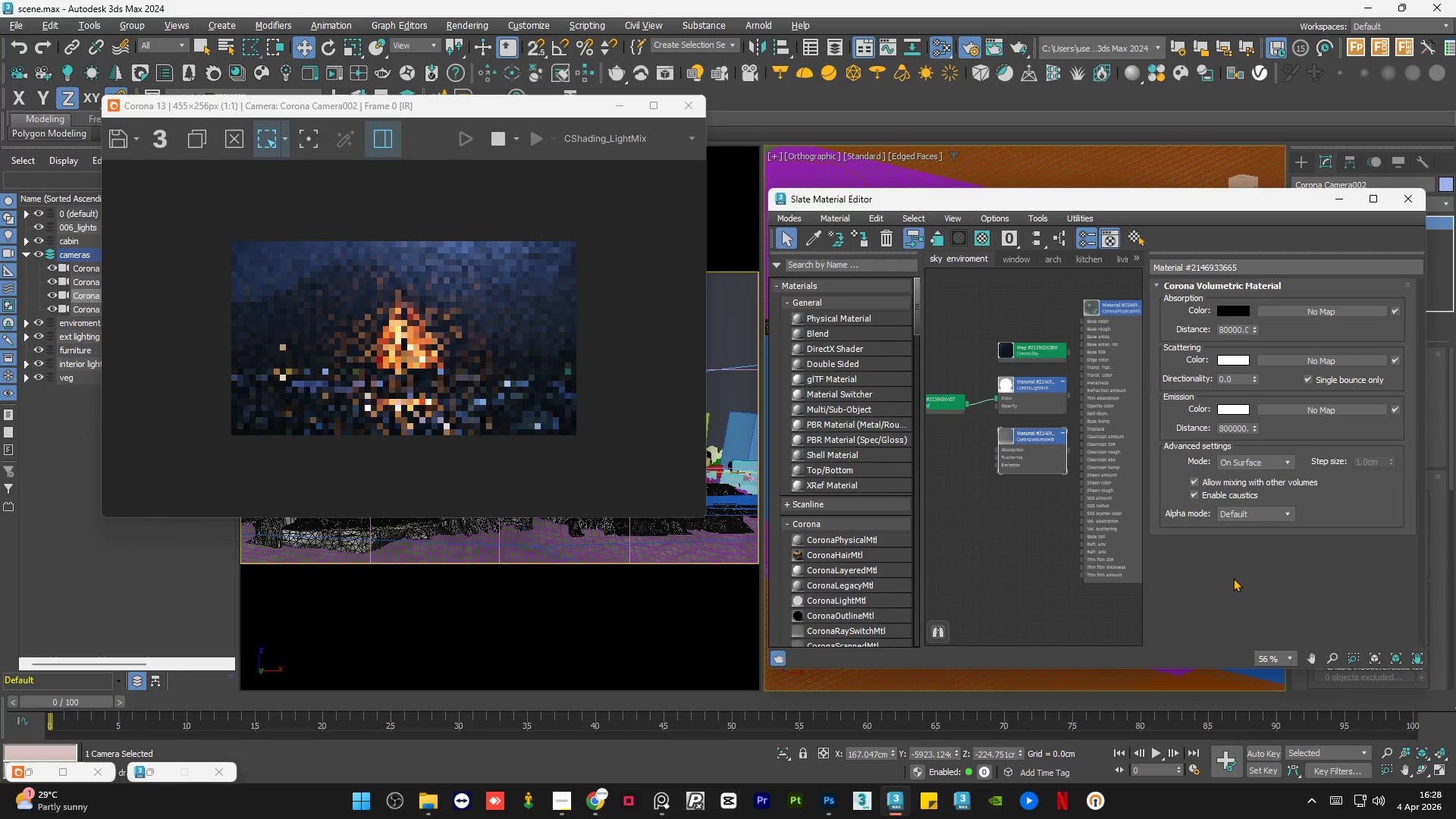 
key(Control+Z)
 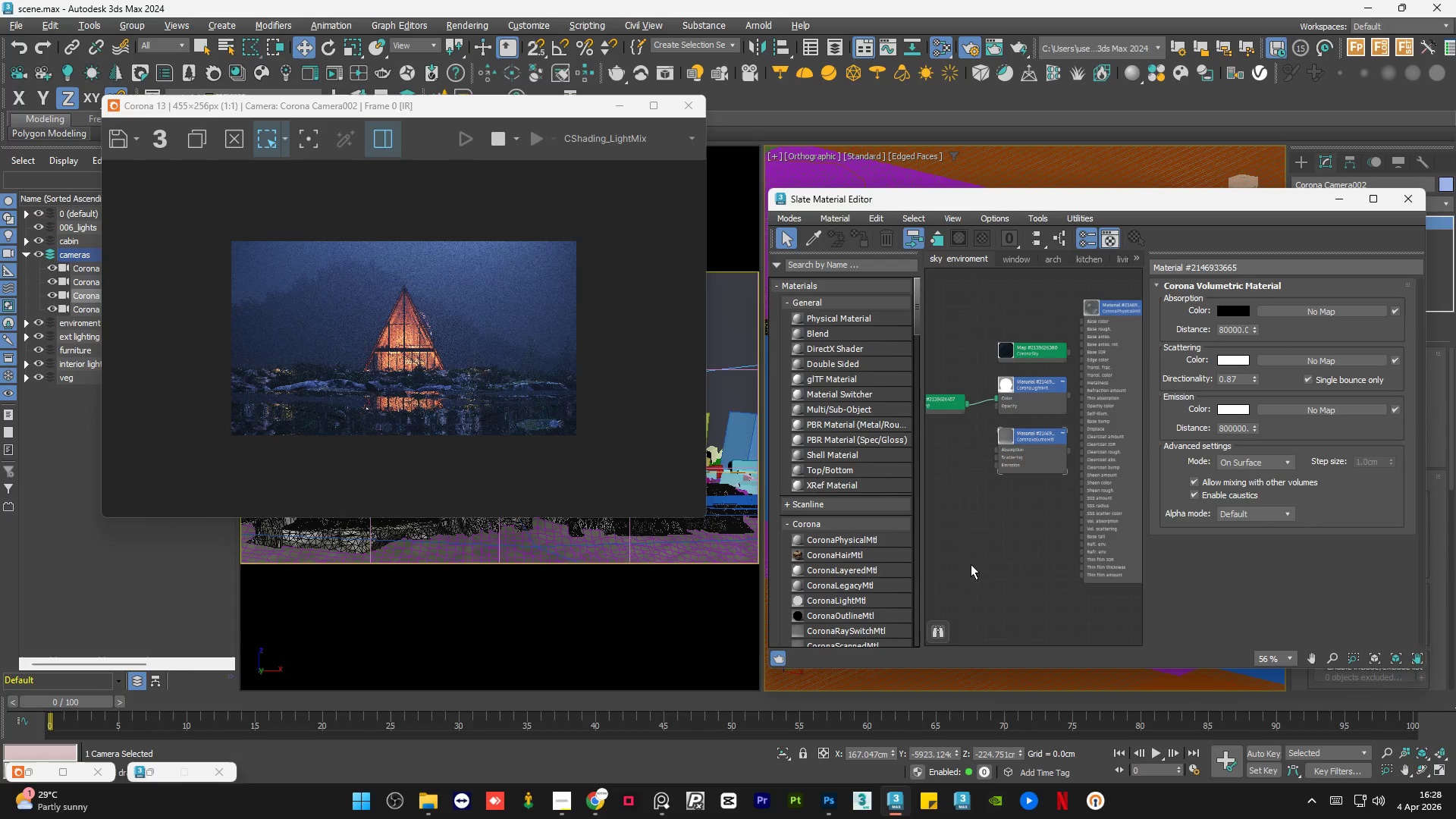 
left_click([664, 805])
 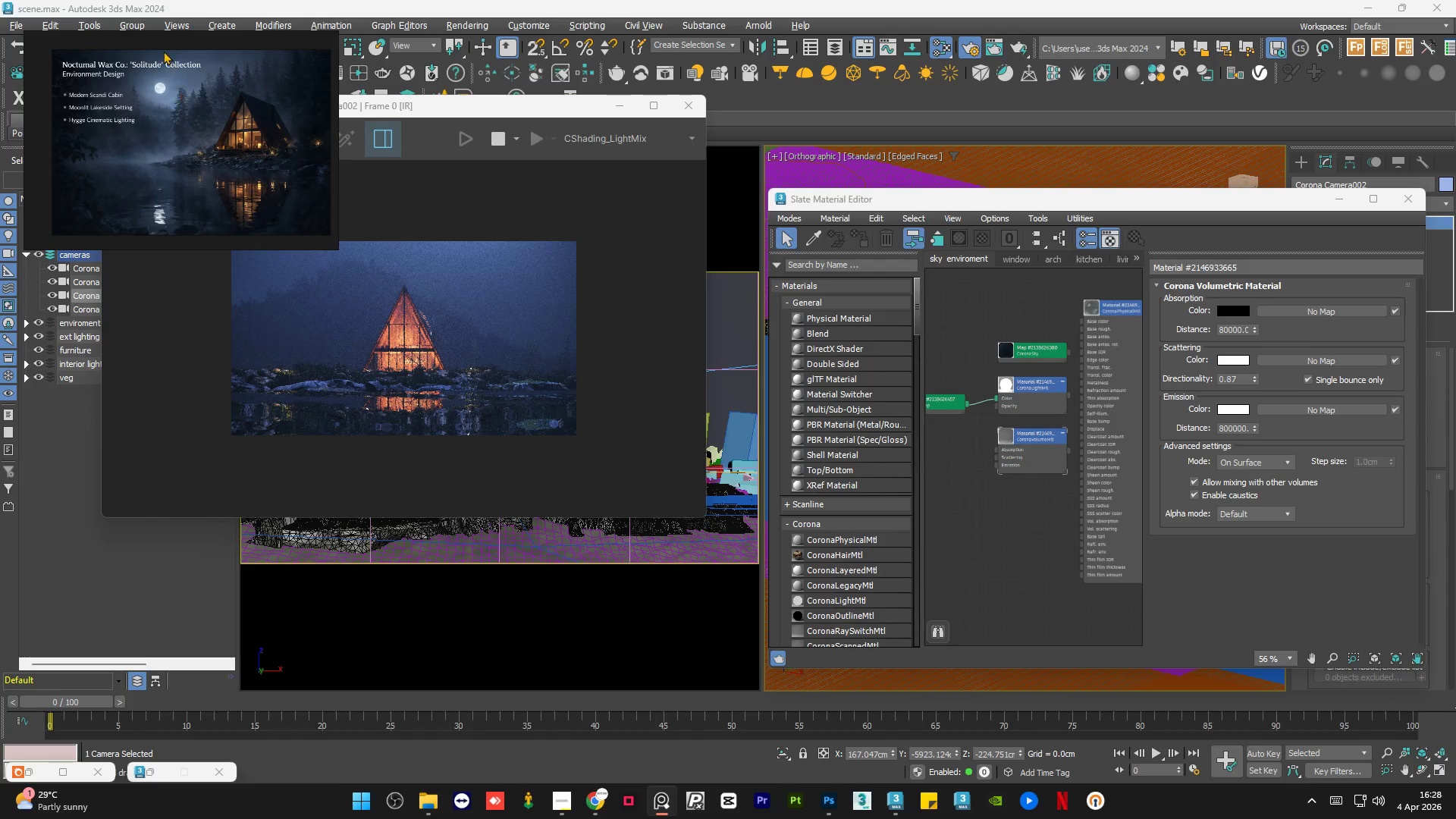 
left_click_drag(start_coordinate=[137, 42], to_coordinate=[871, 232])
 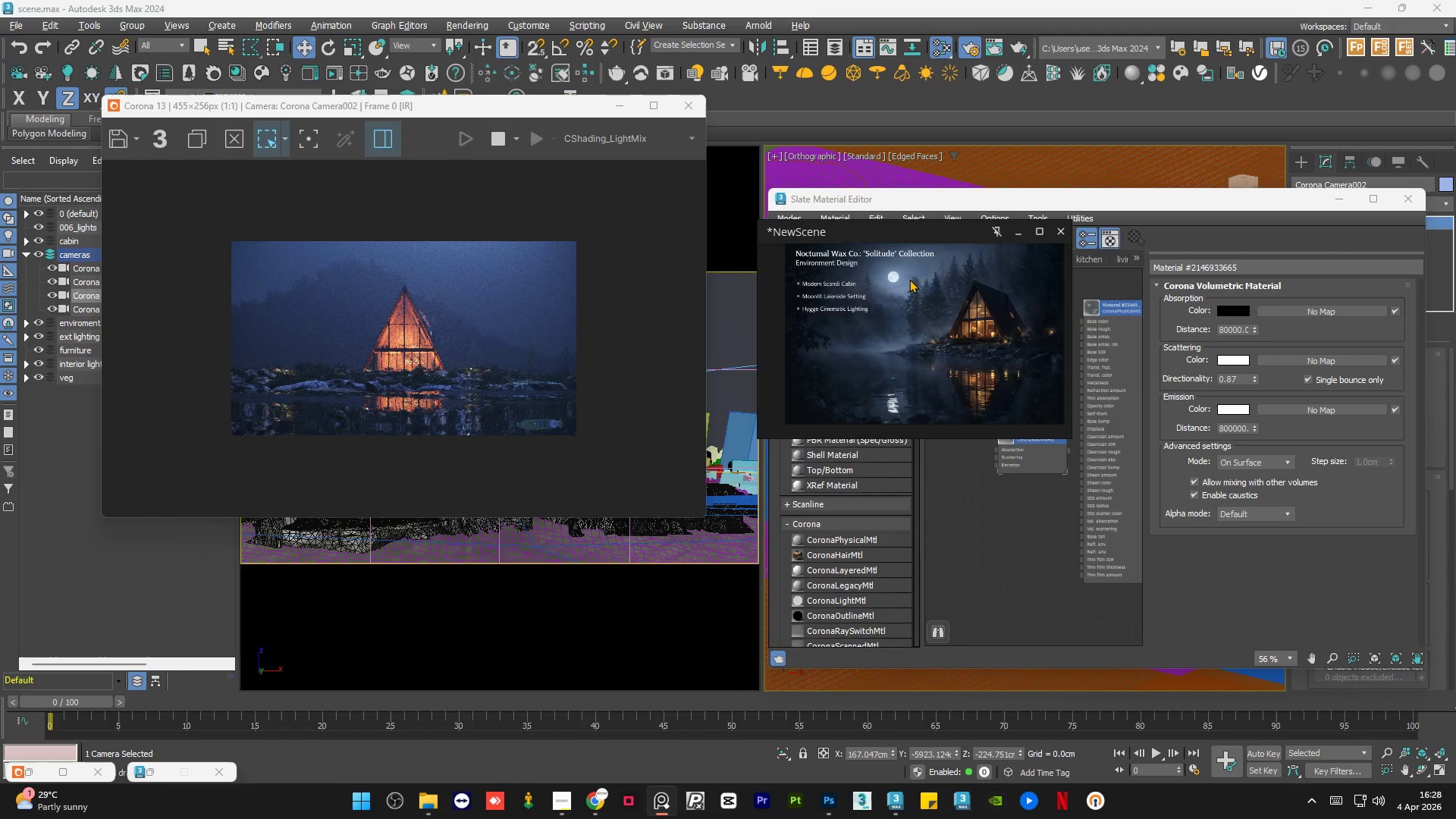 
scroll: coordinate [905, 352], scroll_direction: down, amount: 3.0
 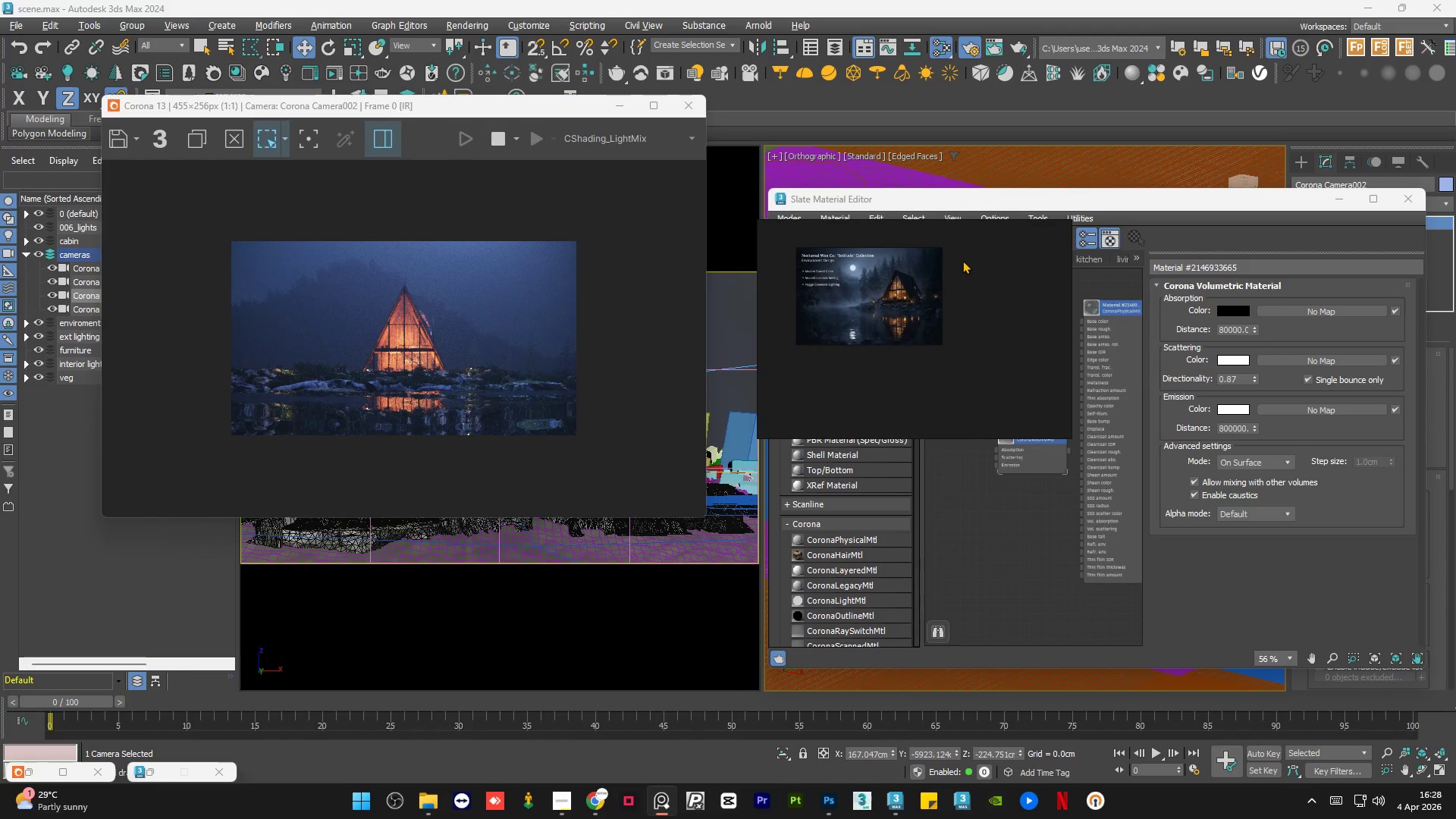 
scroll: coordinate [425, 346], scroll_direction: up, amount: 9.0
 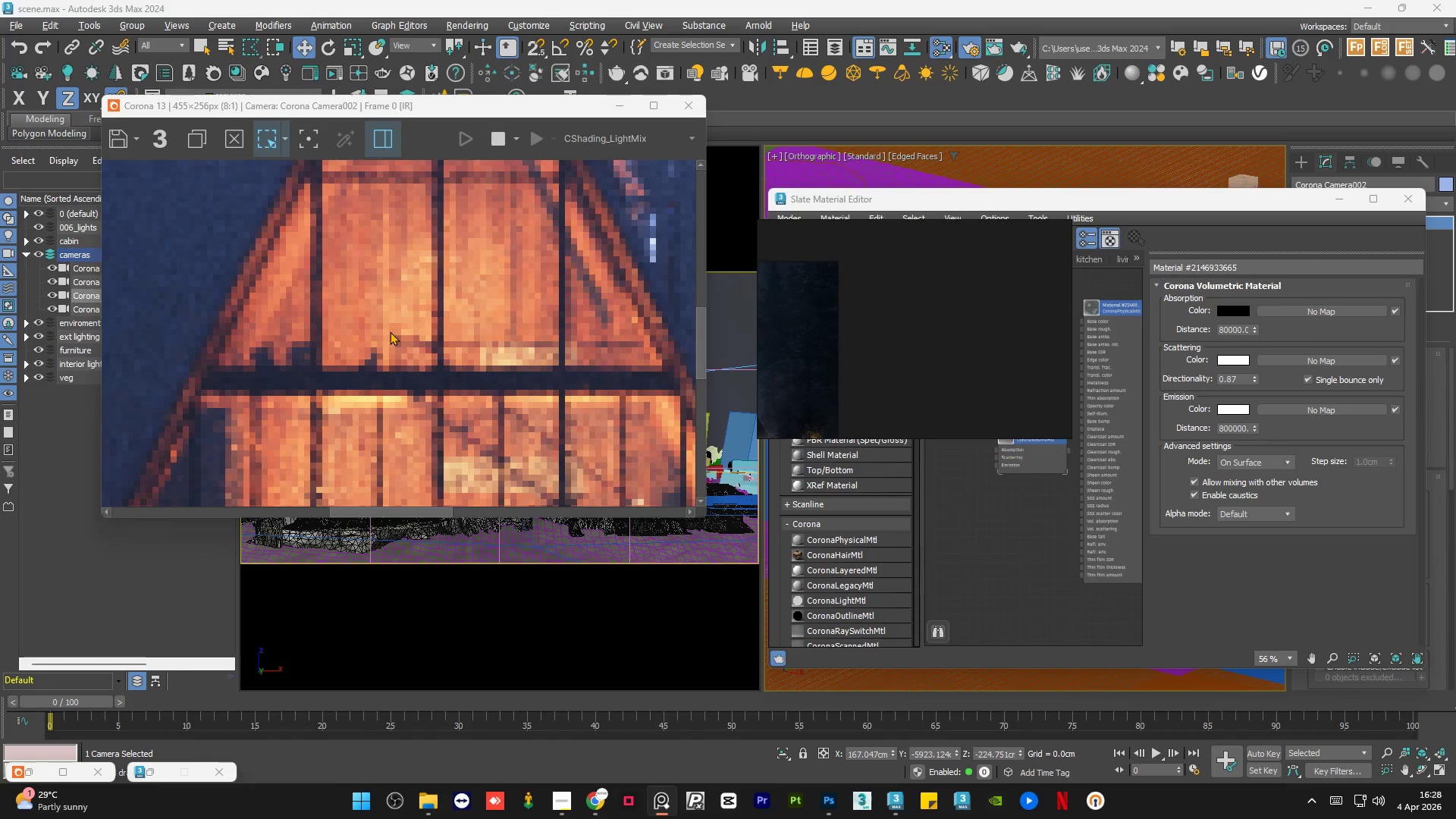 
scroll: coordinate [390, 331], scroll_direction: down, amount: 3.0
 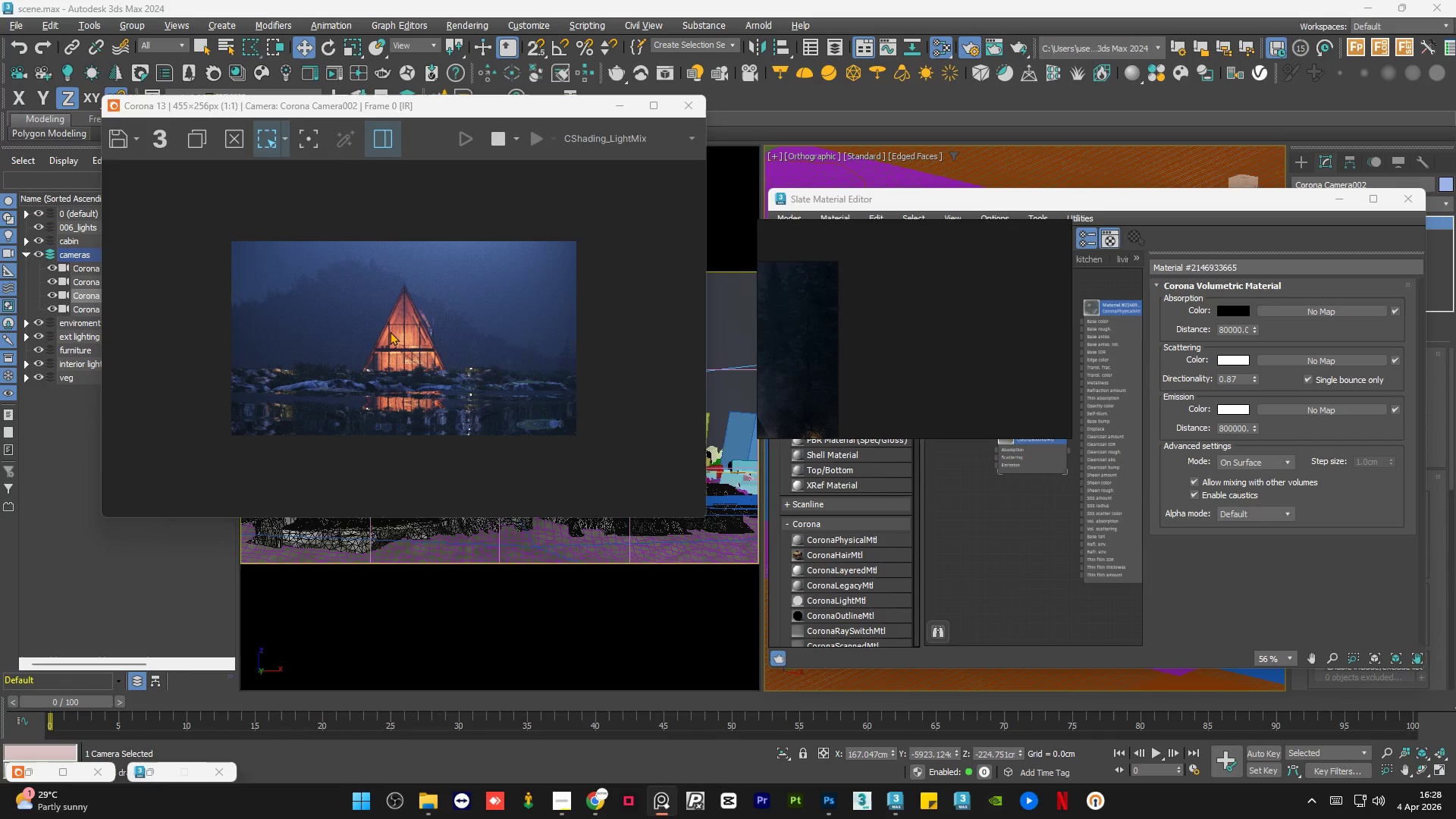 
scroll: coordinate [416, 352], scroll_direction: none, amount: 0.0
 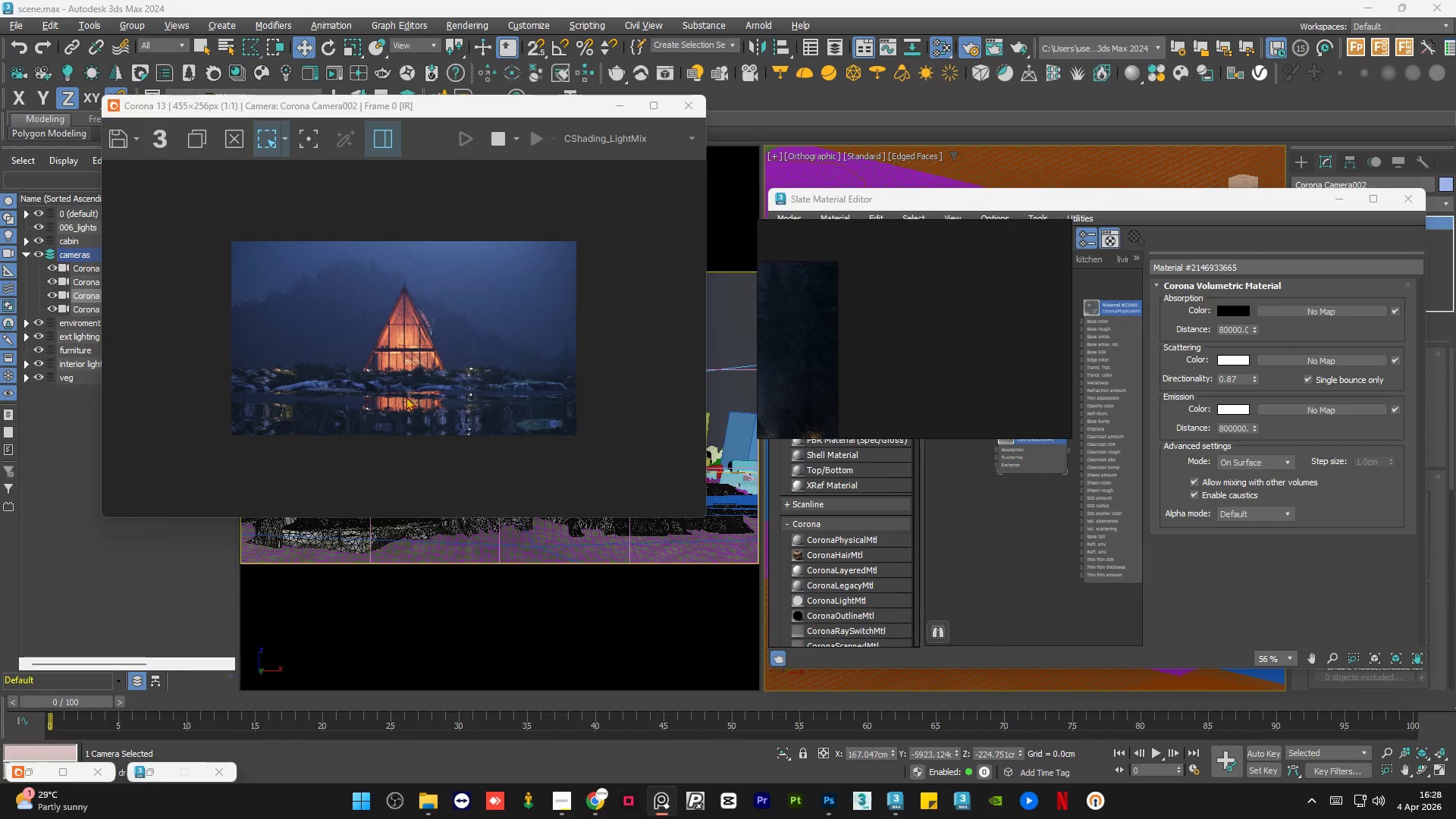 
scroll: coordinate [405, 414], scroll_direction: up, amount: 2.0
 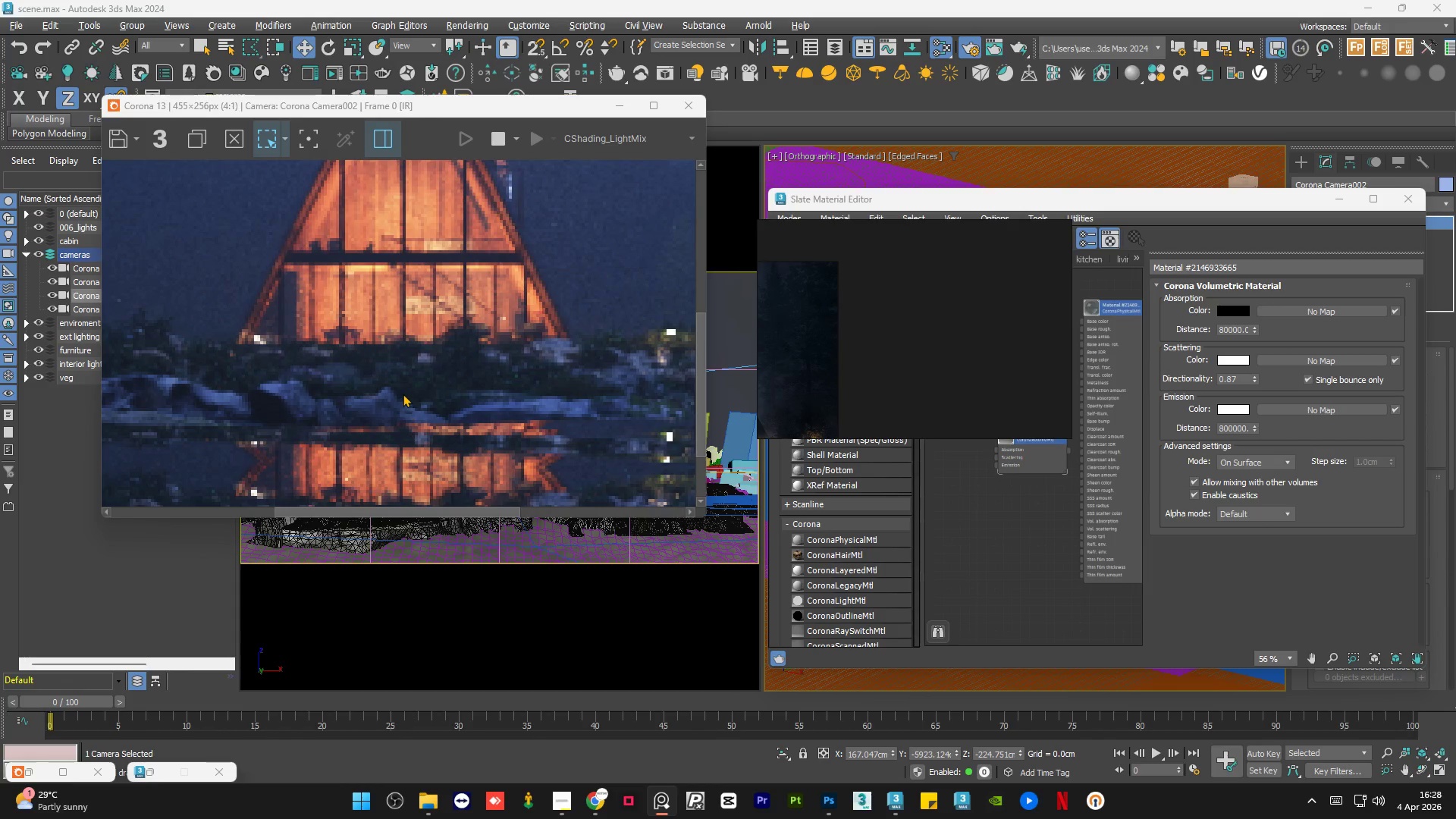 
scroll: coordinate [402, 393], scroll_direction: down, amount: 1.0
 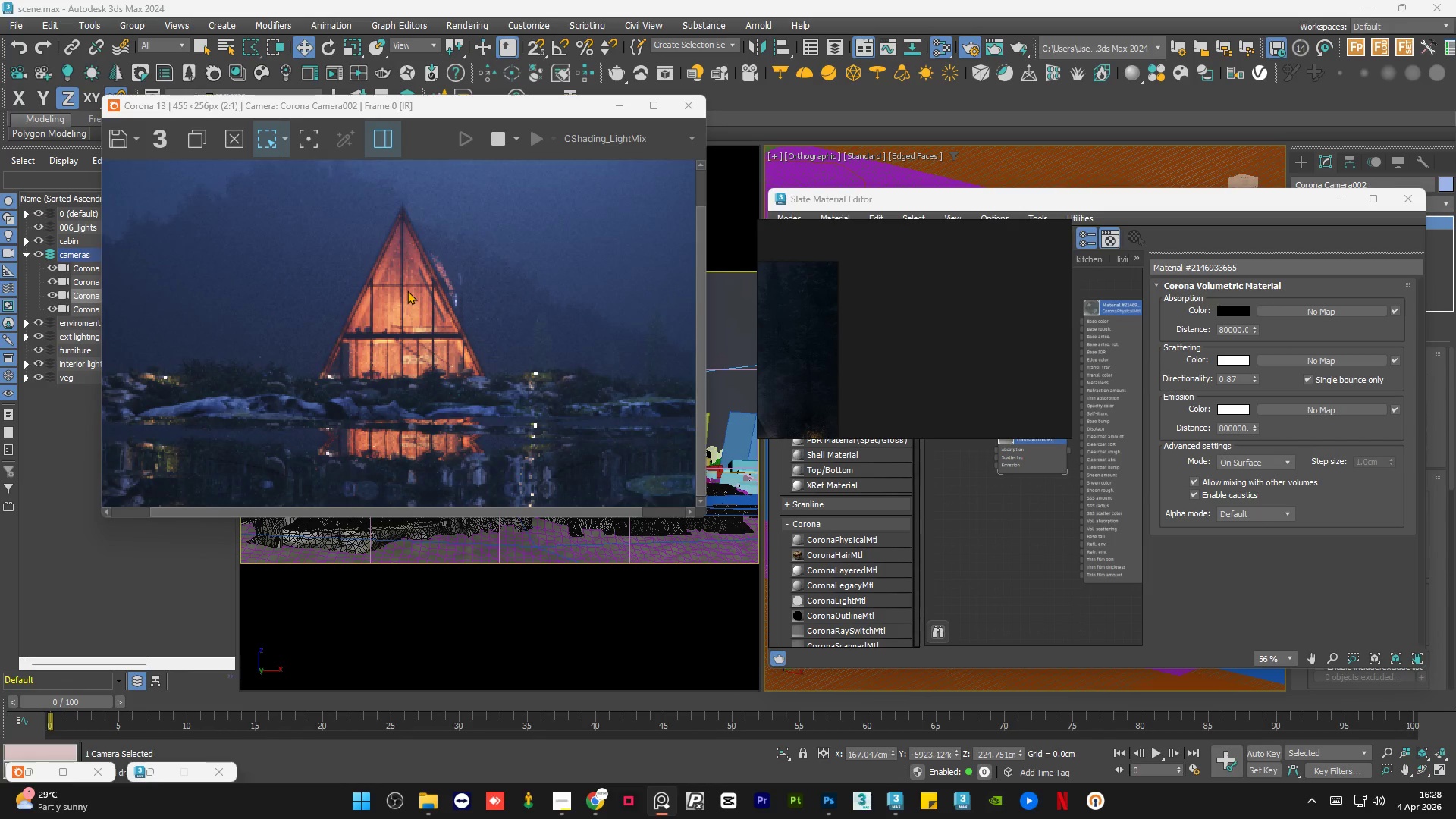 
scroll: coordinate [407, 290], scroll_direction: up, amount: 2.0
 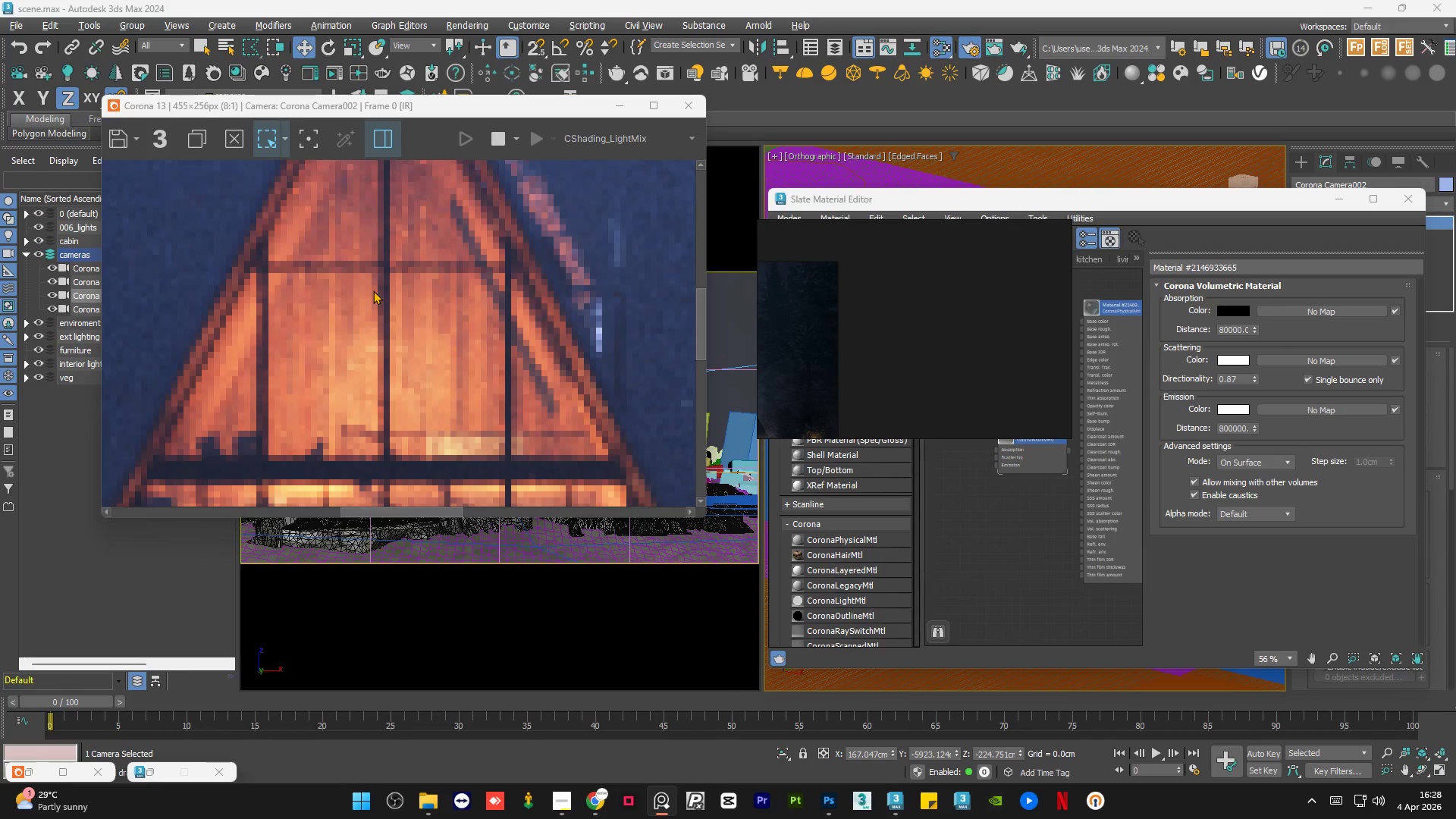 
scroll: coordinate [373, 290], scroll_direction: down, amount: 1.0
 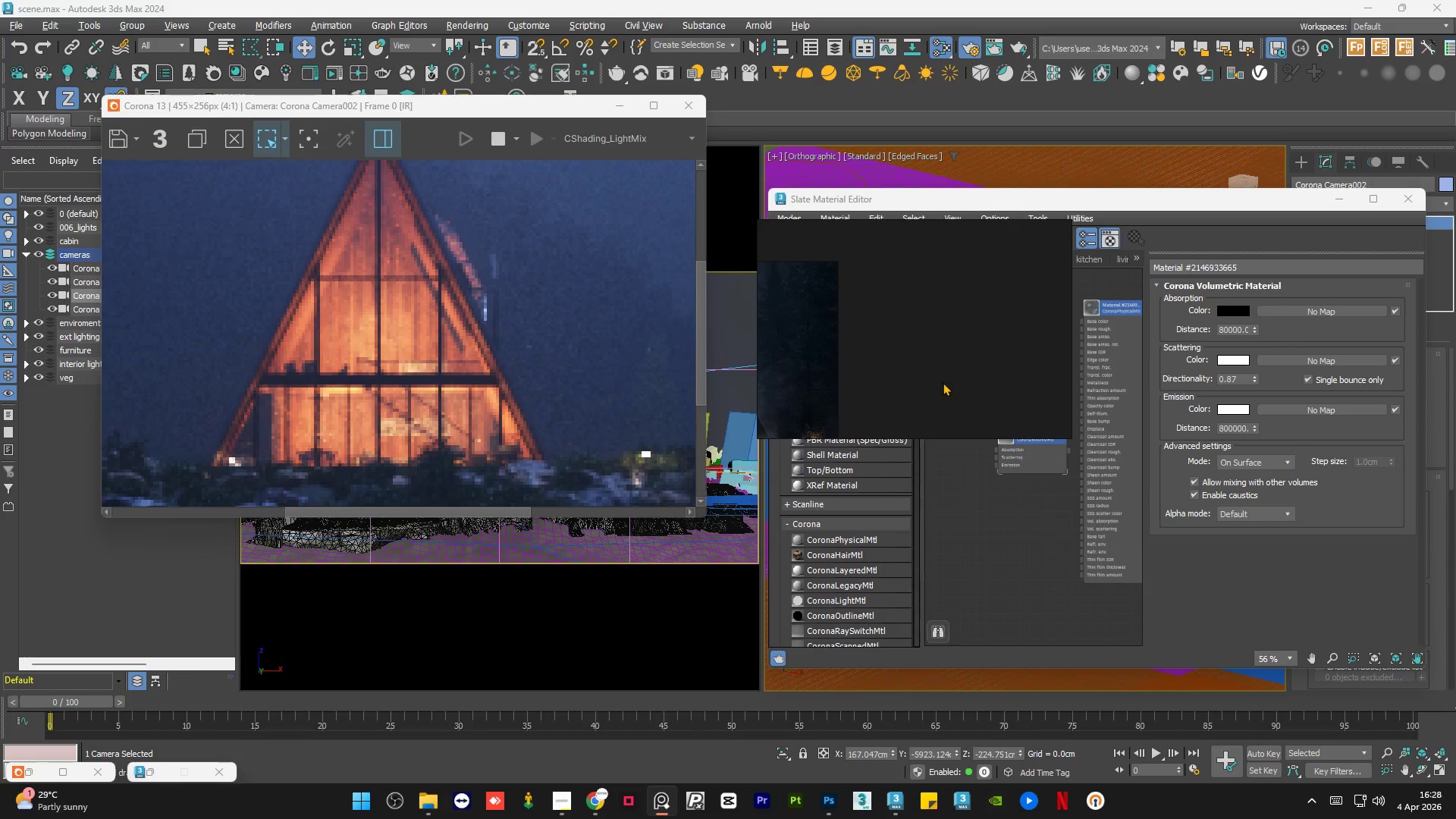 
left_click([1320, 560])
 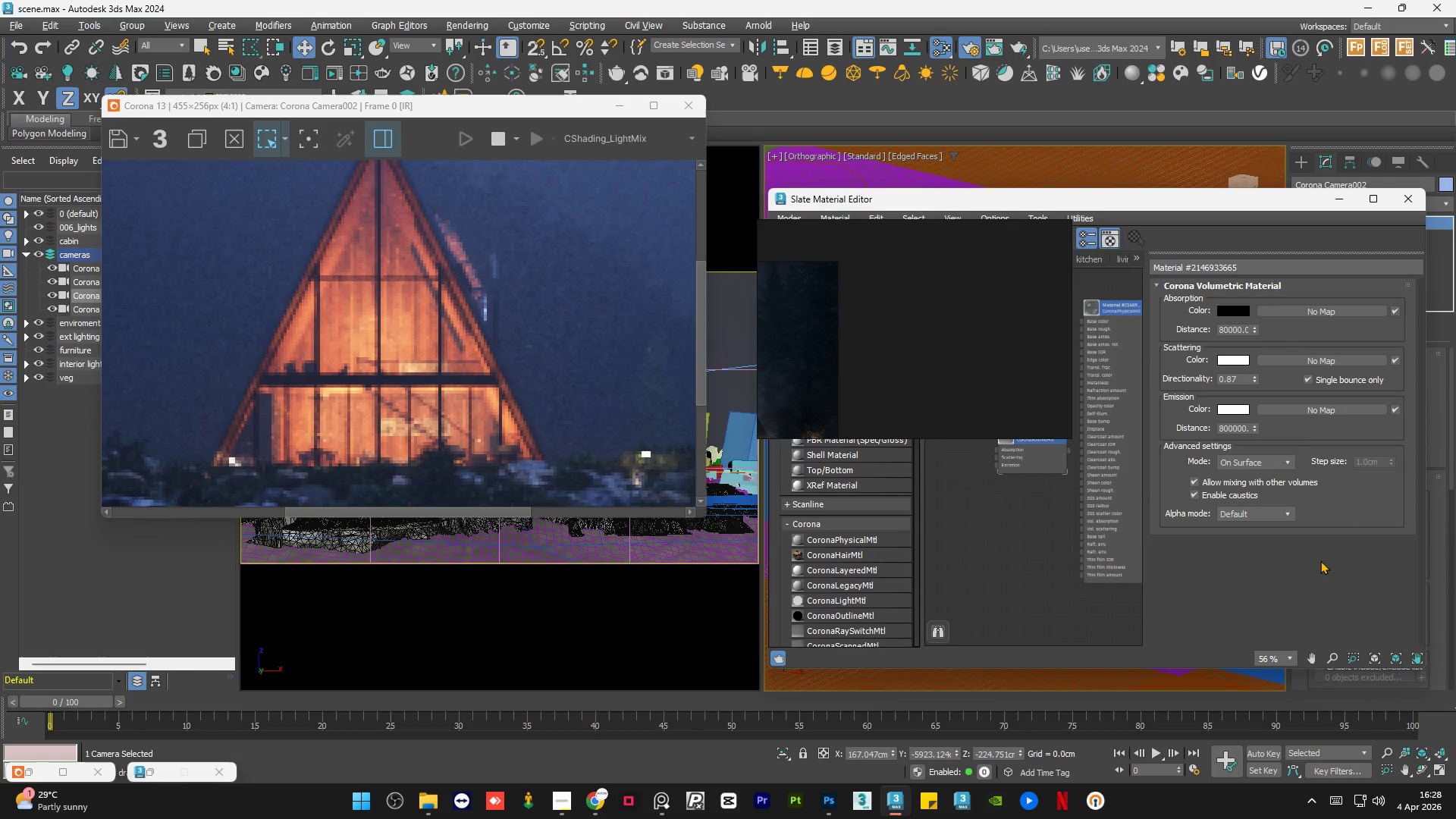 
key(Control+Z)
 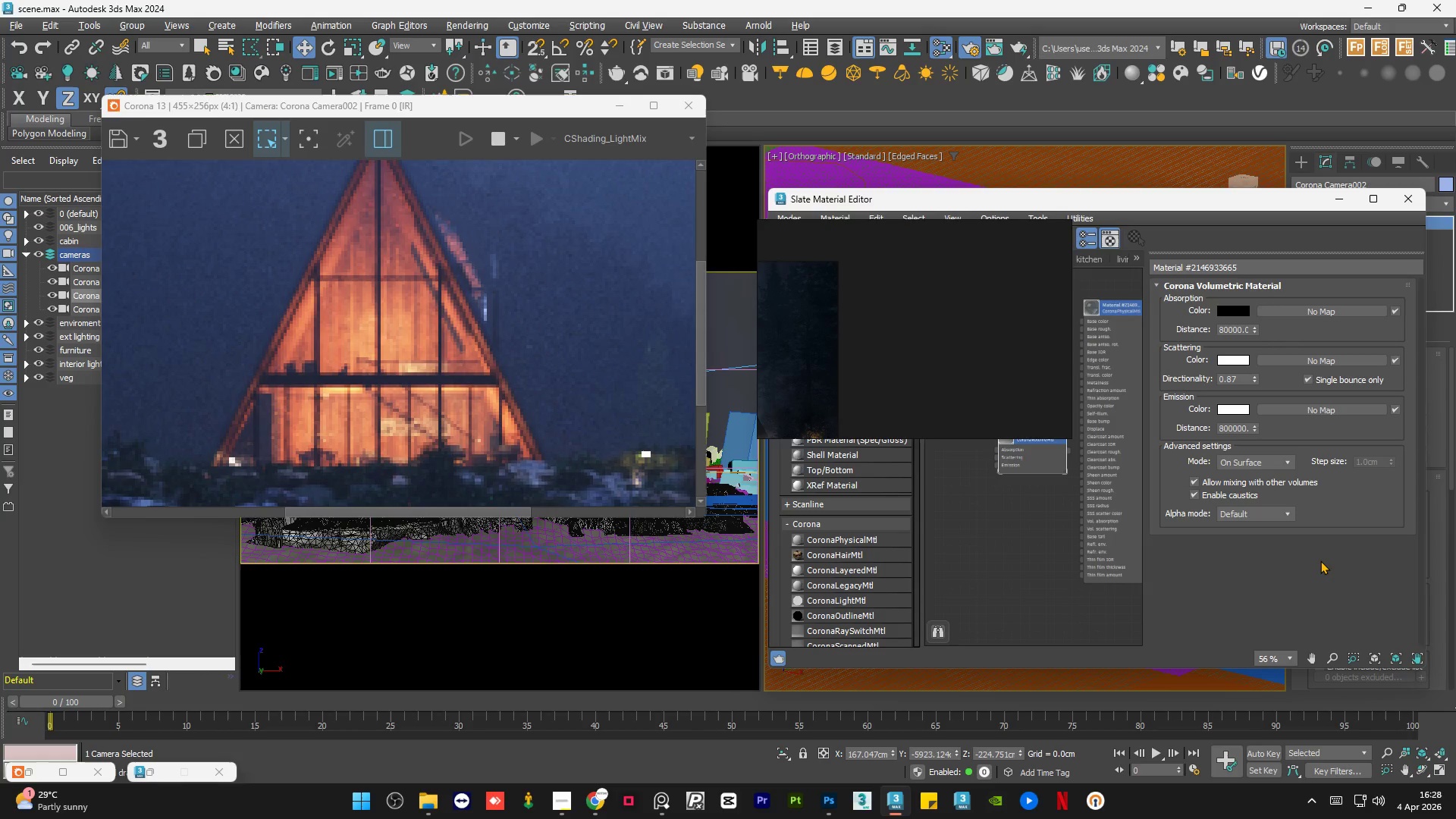 
key(Control+Z)
 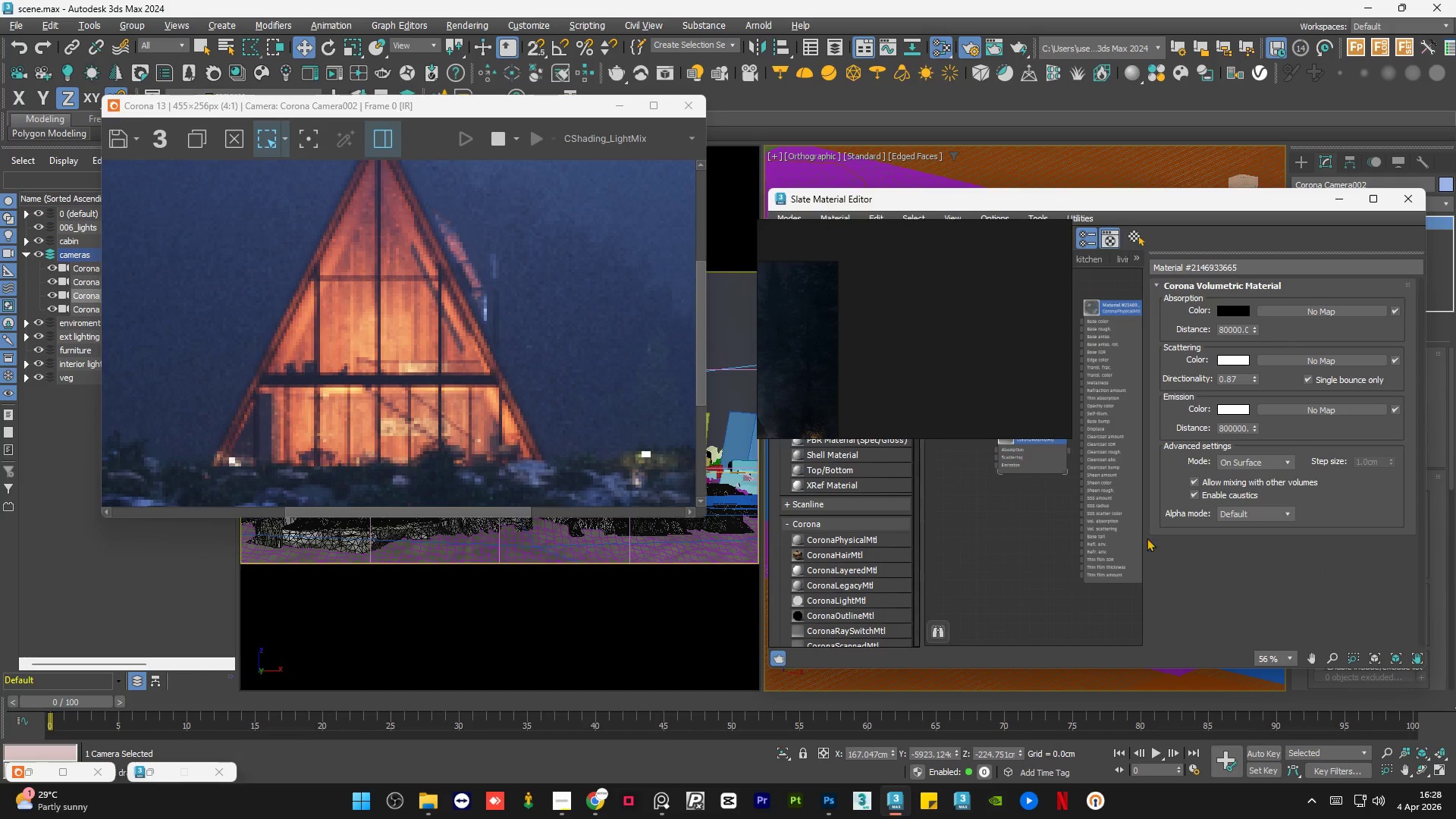 
left_click([1004, 534])
 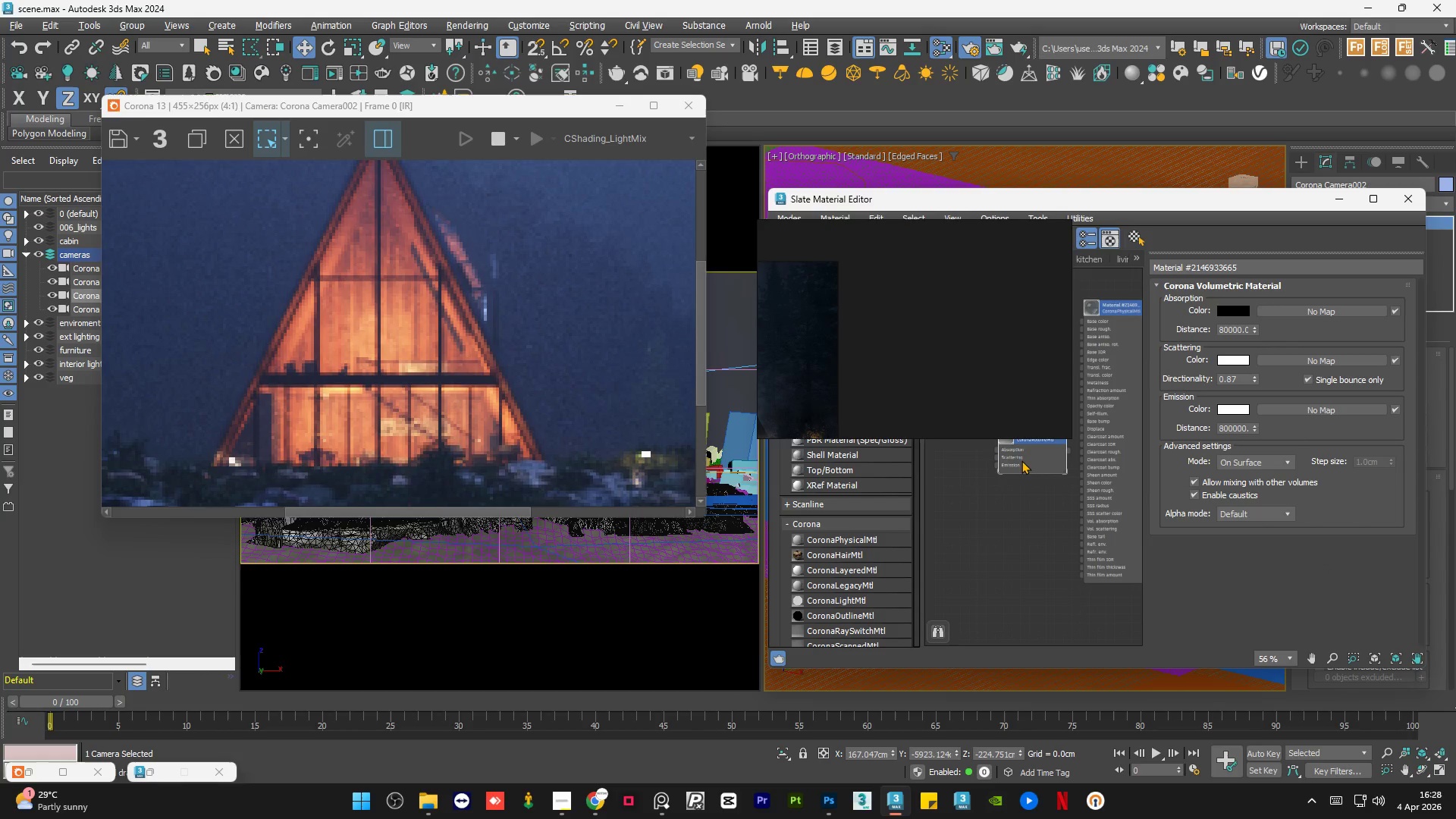 
double_click([1021, 460])
 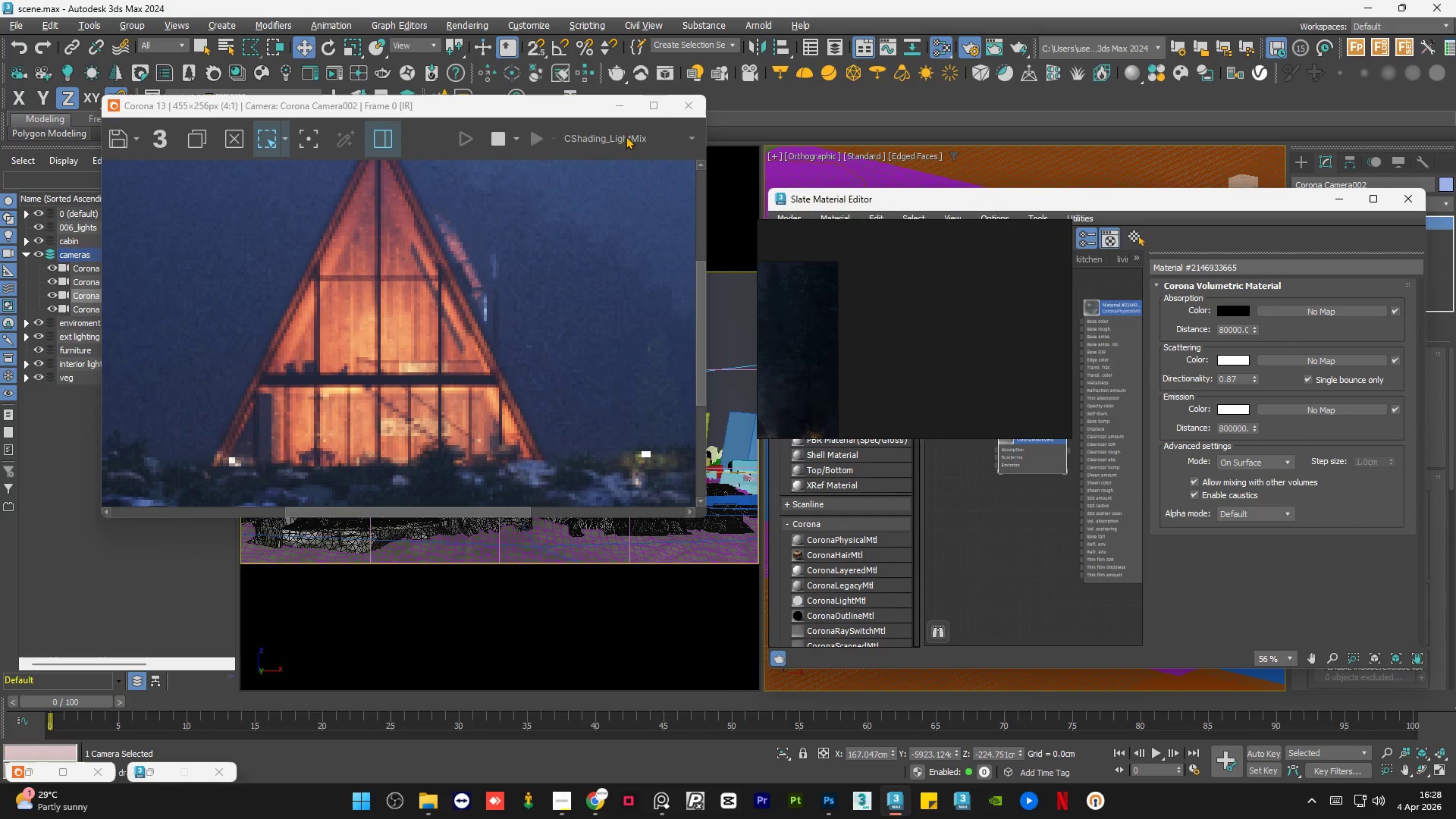 
left_click([652, 102])
 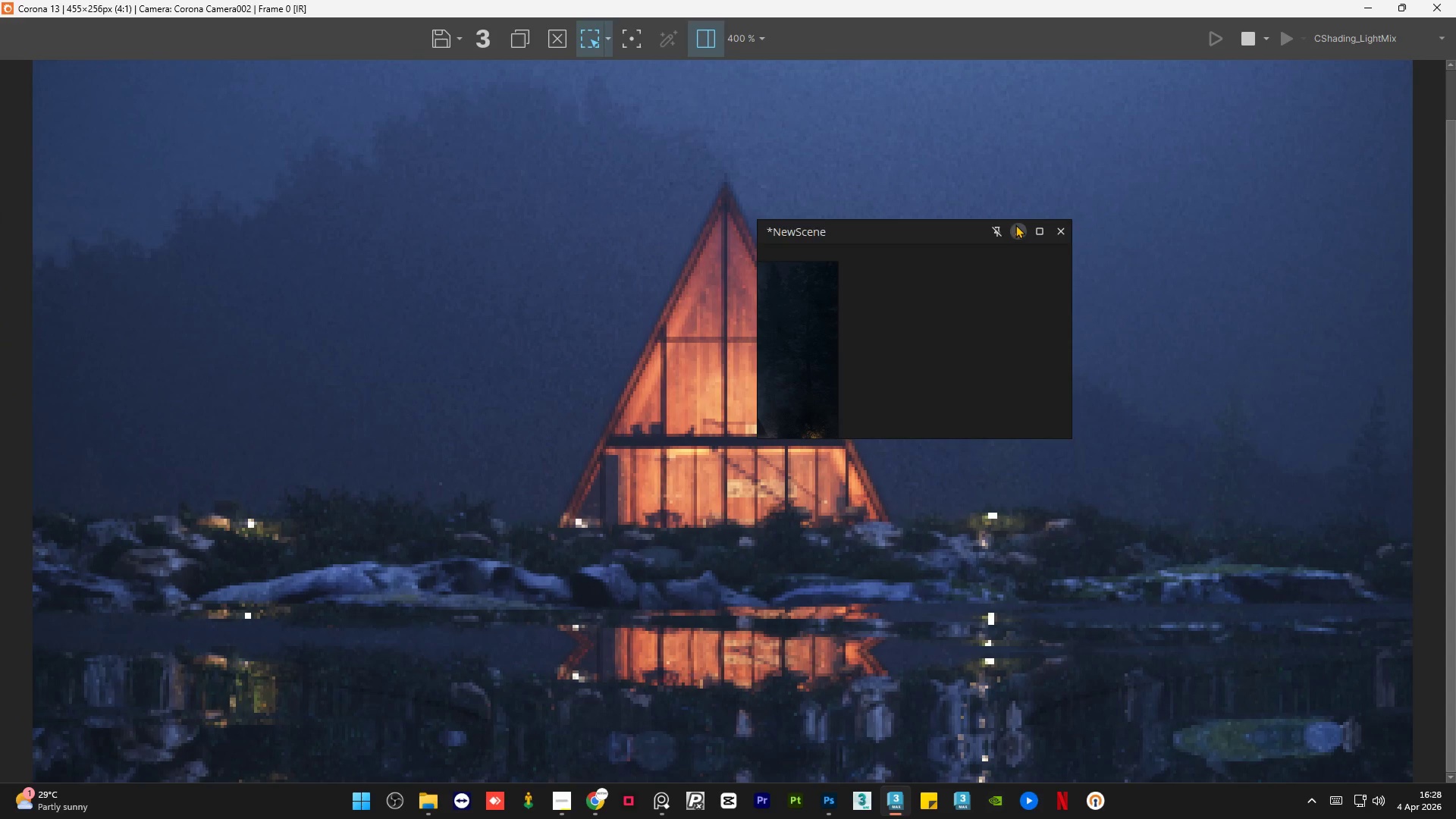 
left_click([1015, 224])
 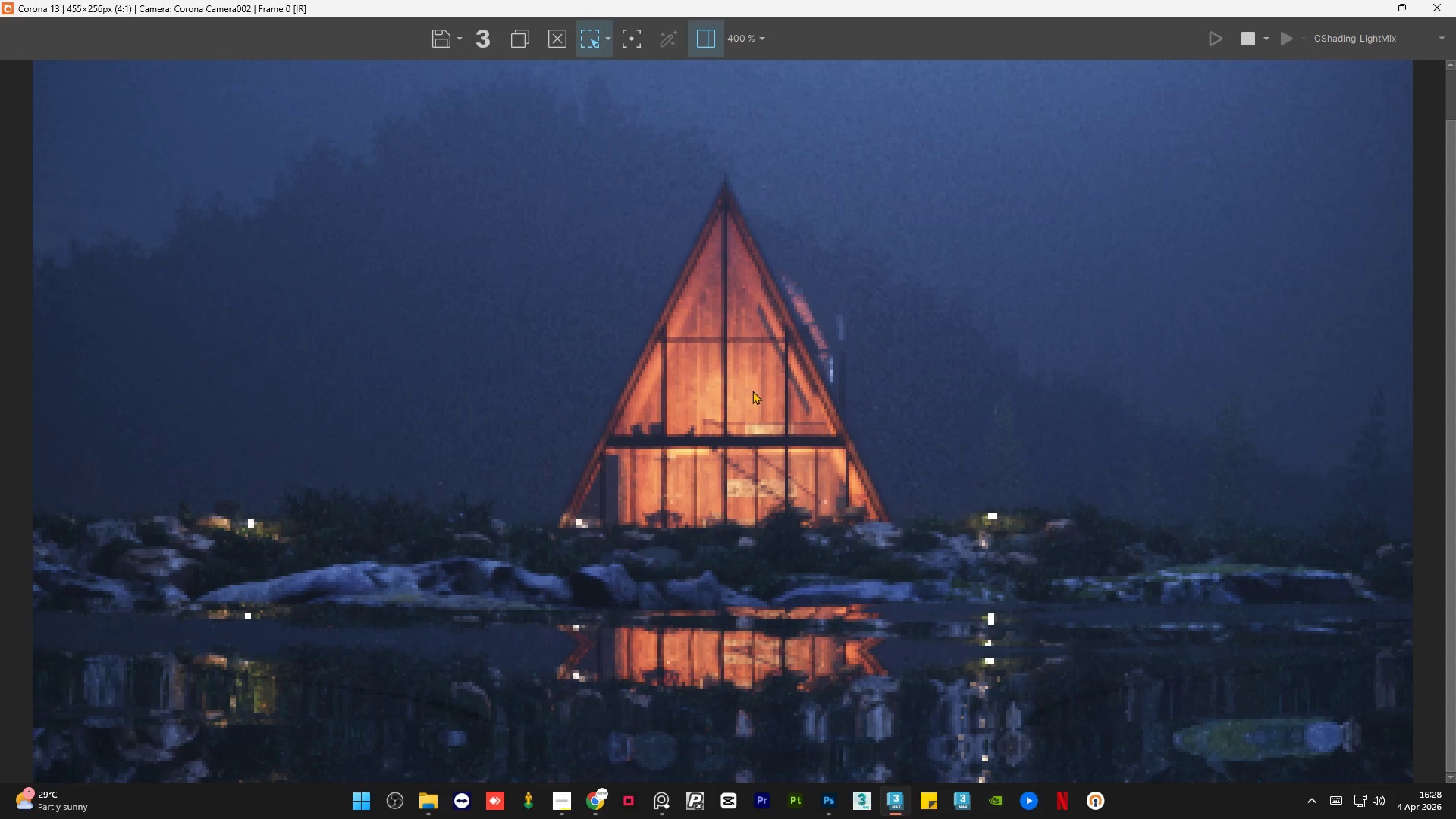 
scroll: coordinate [752, 391], scroll_direction: down, amount: 1.0
 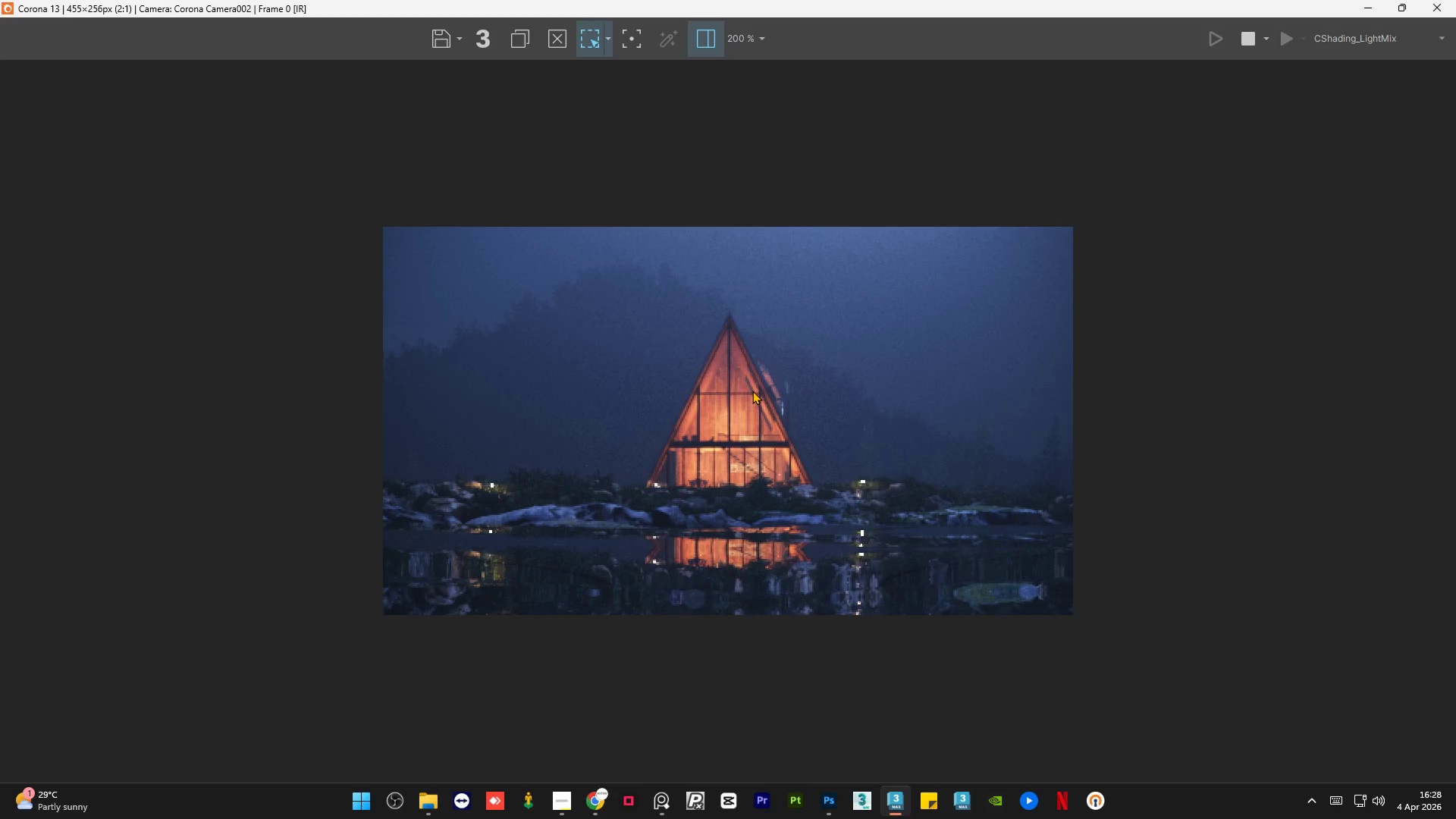 
scroll: coordinate [752, 391], scroll_direction: up, amount: 9.0
 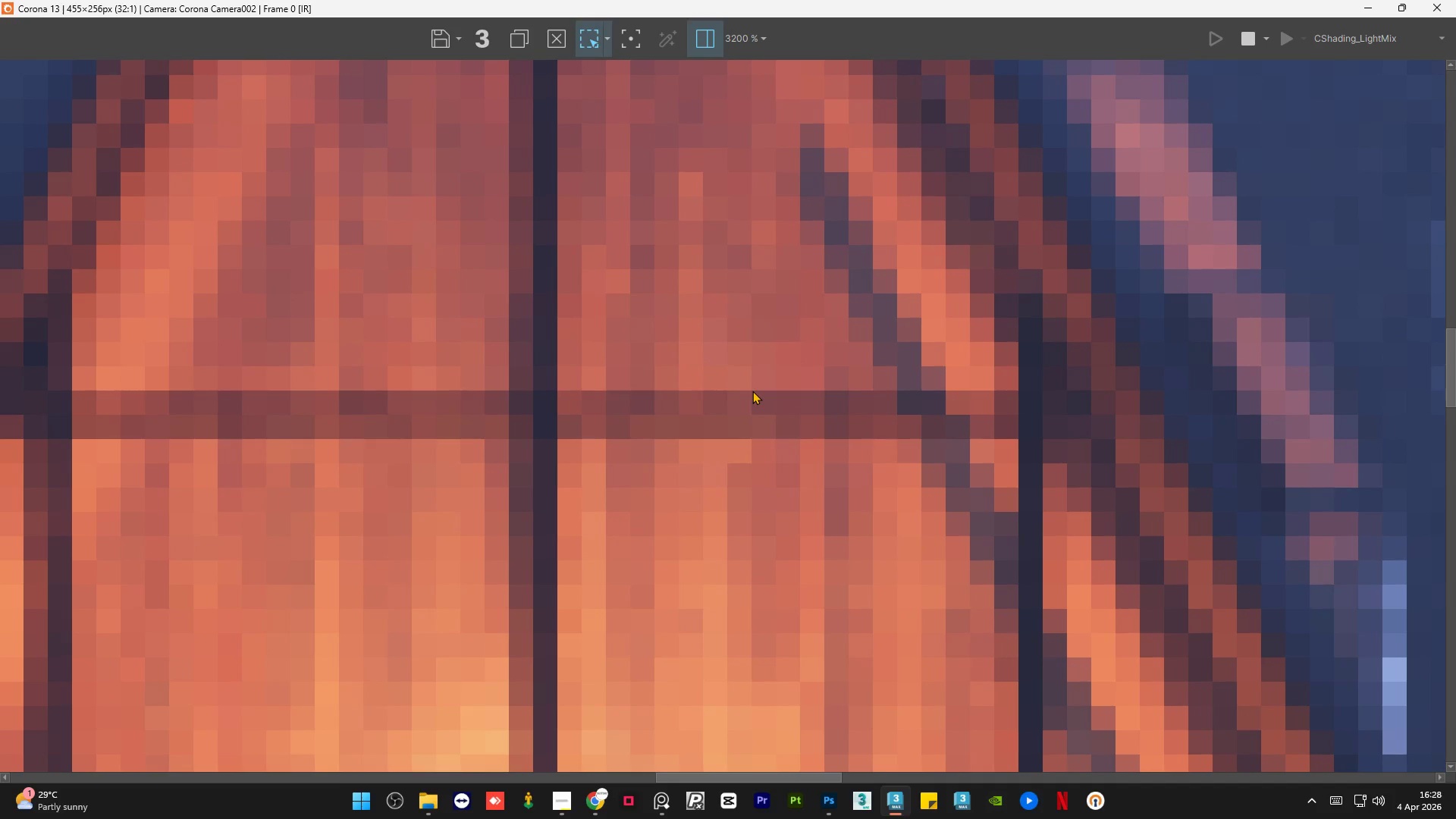 
scroll: coordinate [752, 391], scroll_direction: down, amount: 2.0
 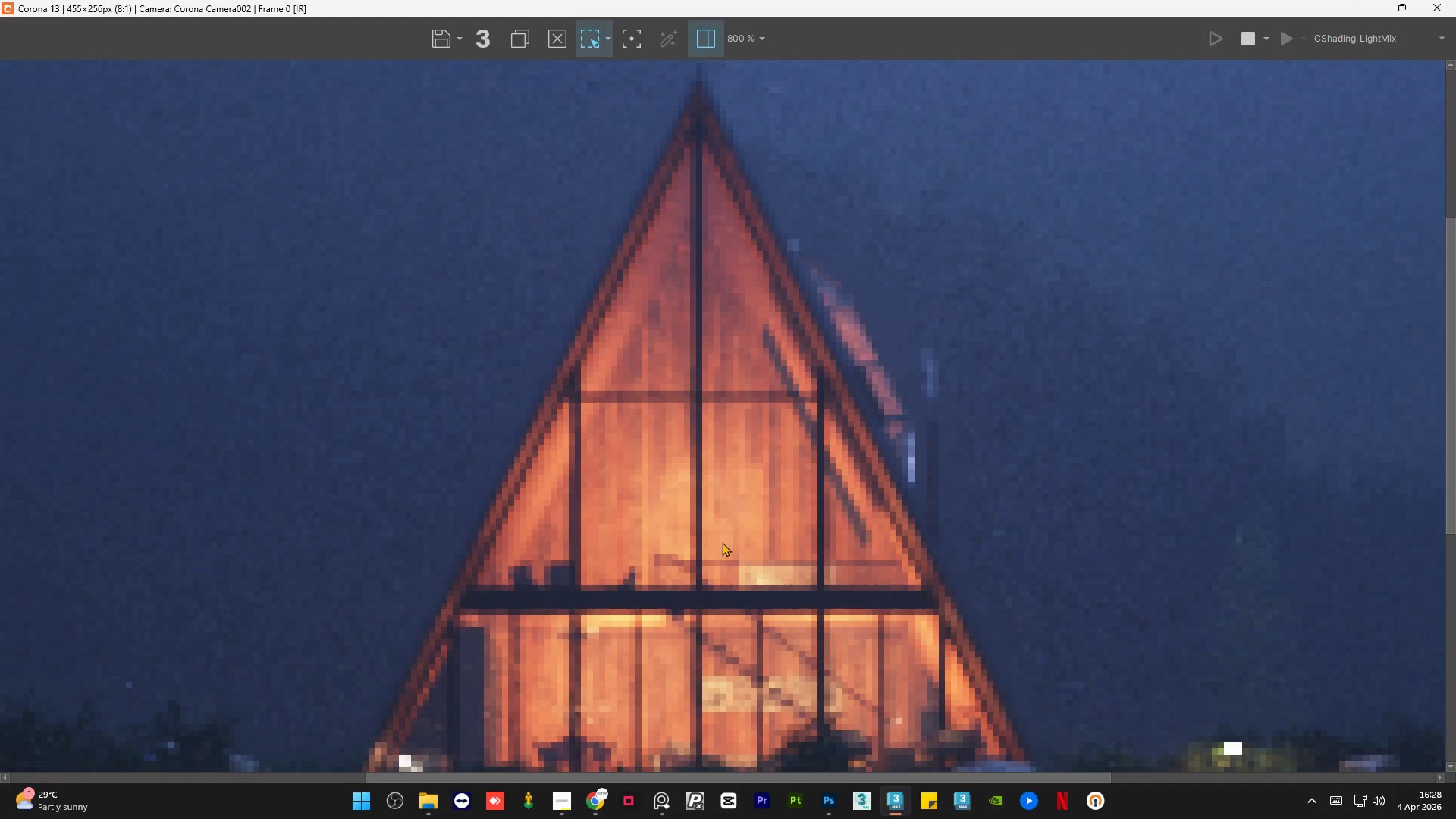 
scroll: coordinate [720, 543], scroll_direction: up, amount: 5.0
 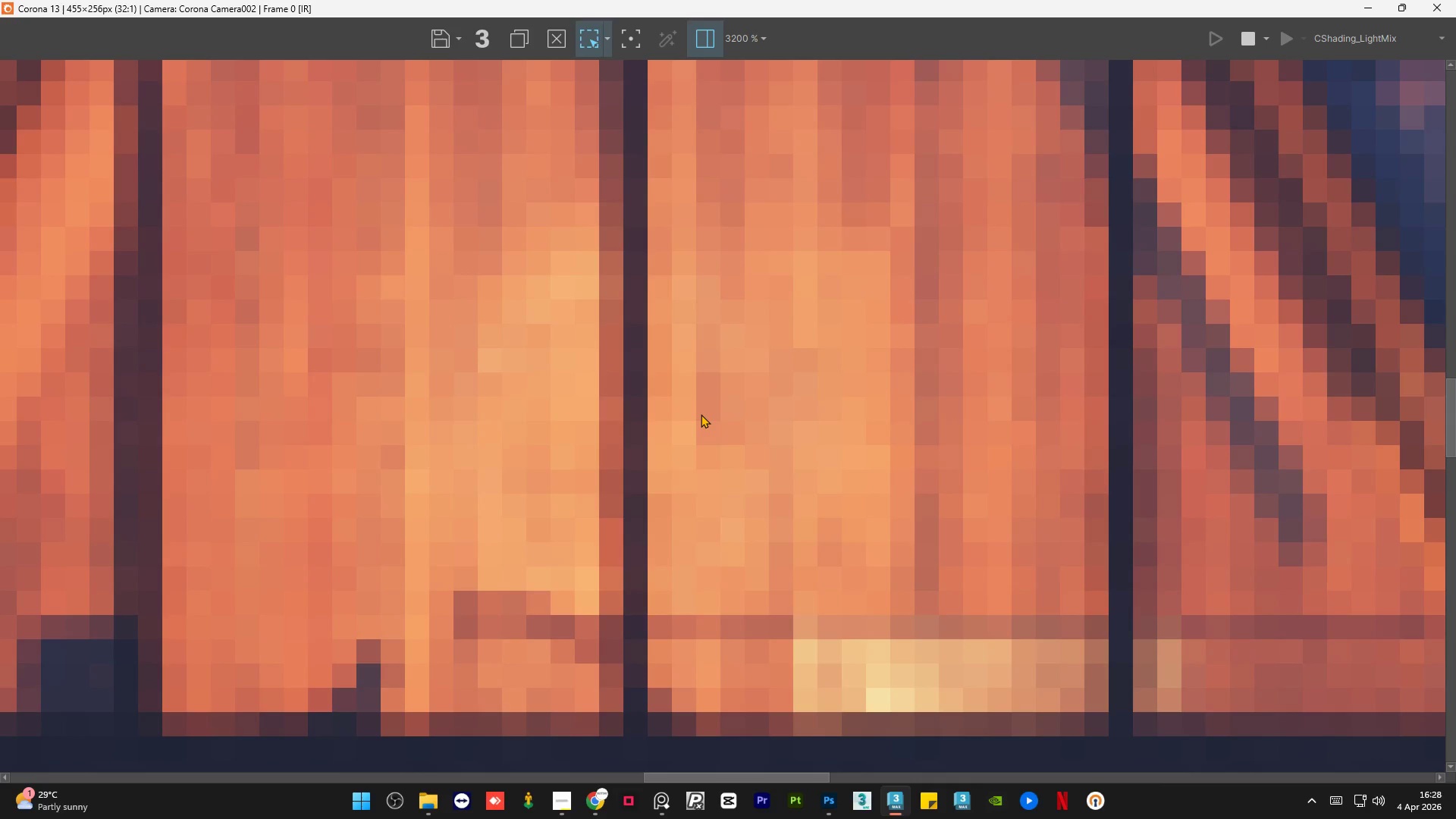 
scroll: coordinate [701, 414], scroll_direction: down, amount: 4.0
 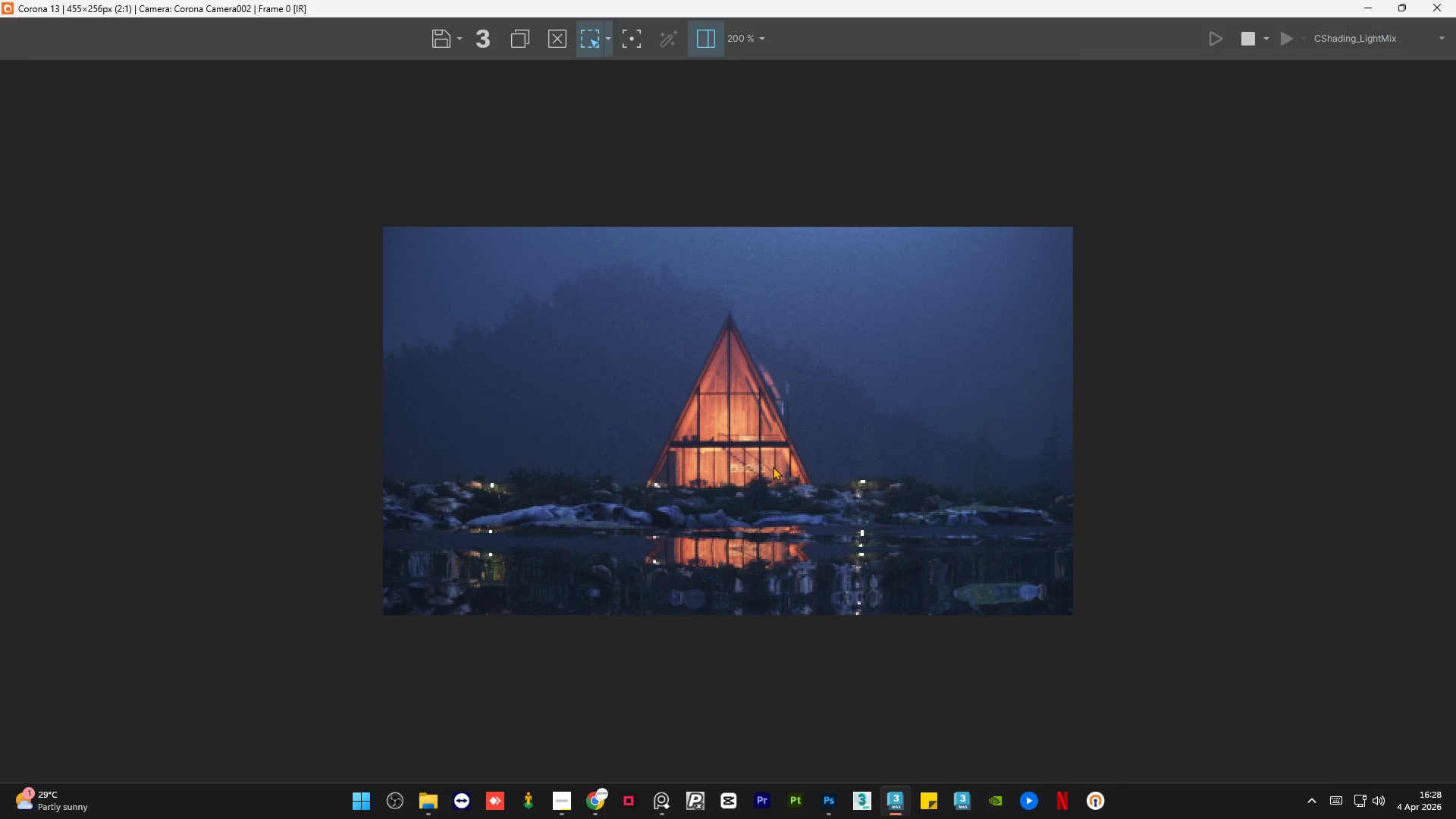 
scroll: coordinate [967, 579], scroll_direction: up, amount: 1.0
 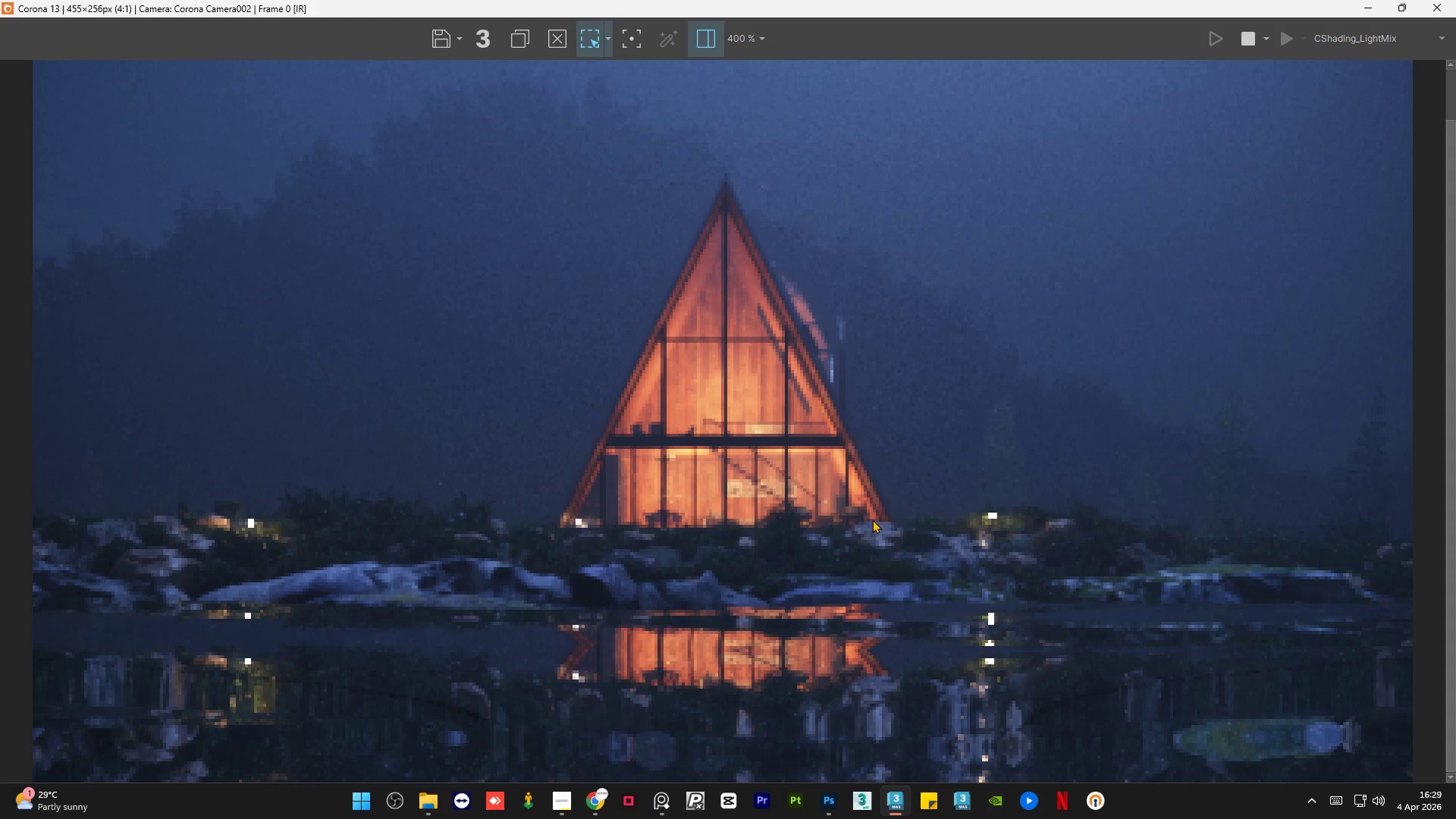 
scroll: coordinate [872, 519], scroll_direction: down, amount: 1.0
 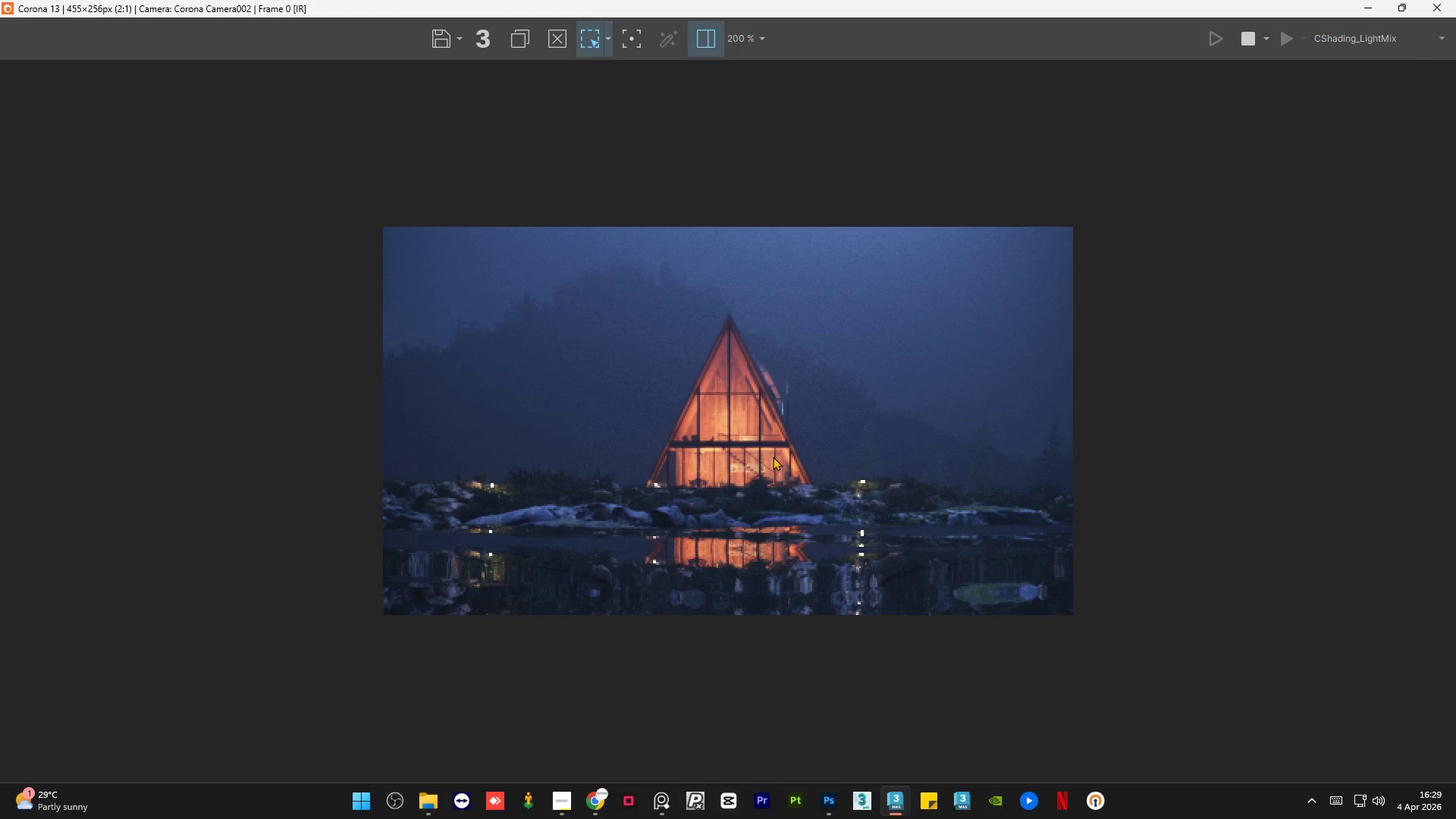 
scroll: coordinate [773, 457], scroll_direction: up, amount: 3.0
 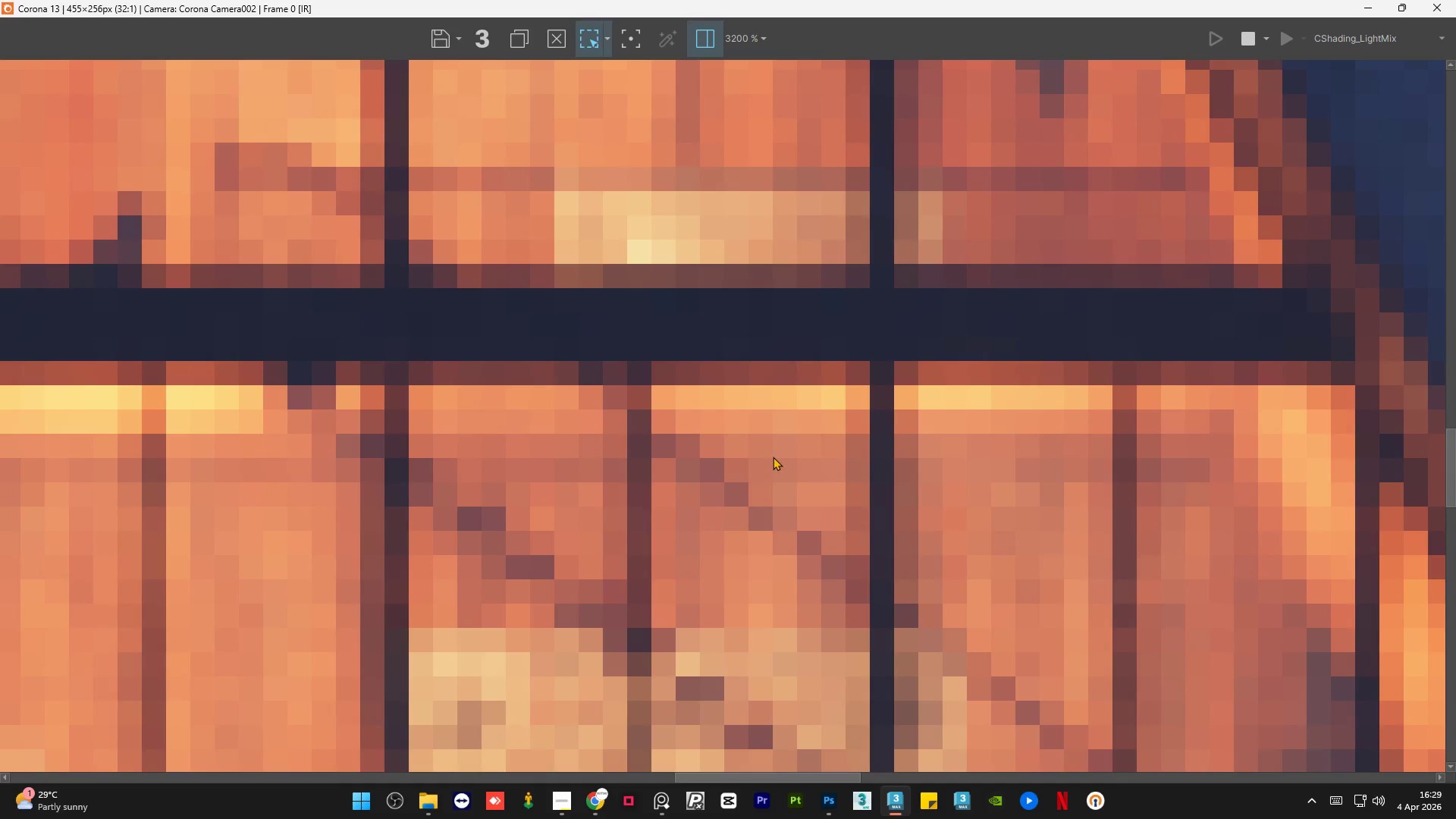 
scroll: coordinate [791, 482], scroll_direction: down, amount: 4.0
 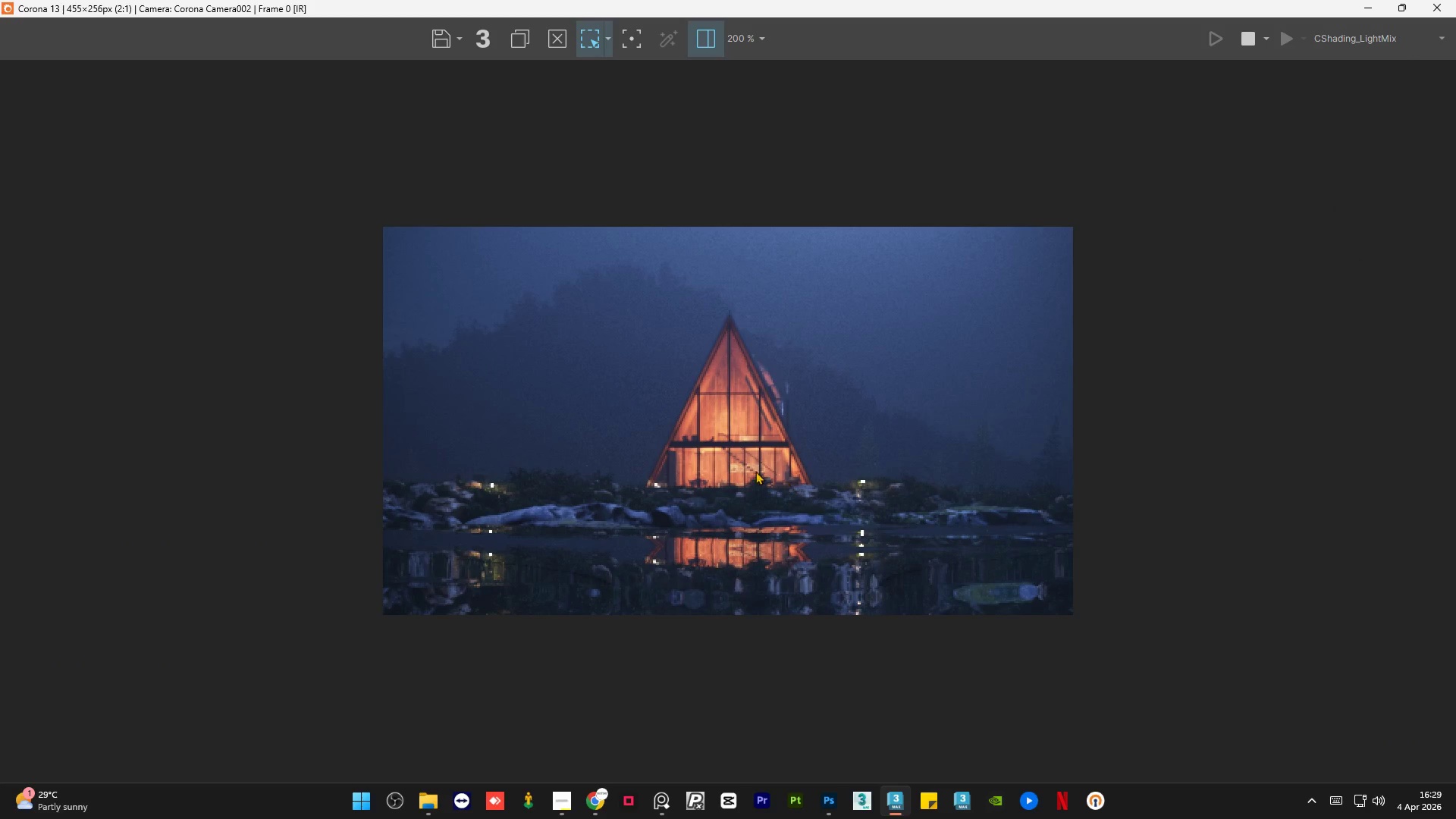 
scroll: coordinate [736, 466], scroll_direction: up, amount: 1.0
 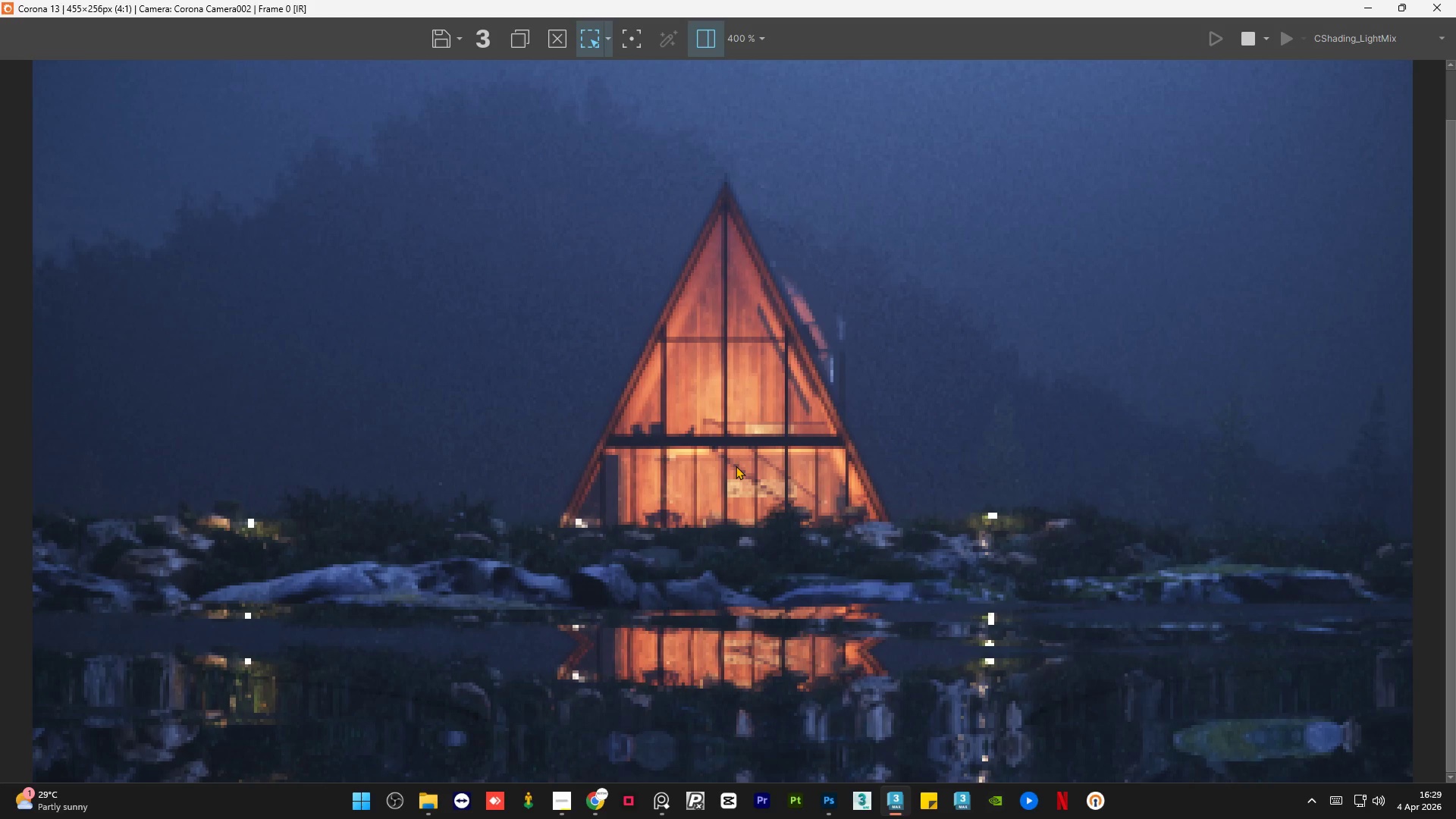 
scroll: coordinate [736, 466], scroll_direction: down, amount: 1.0
 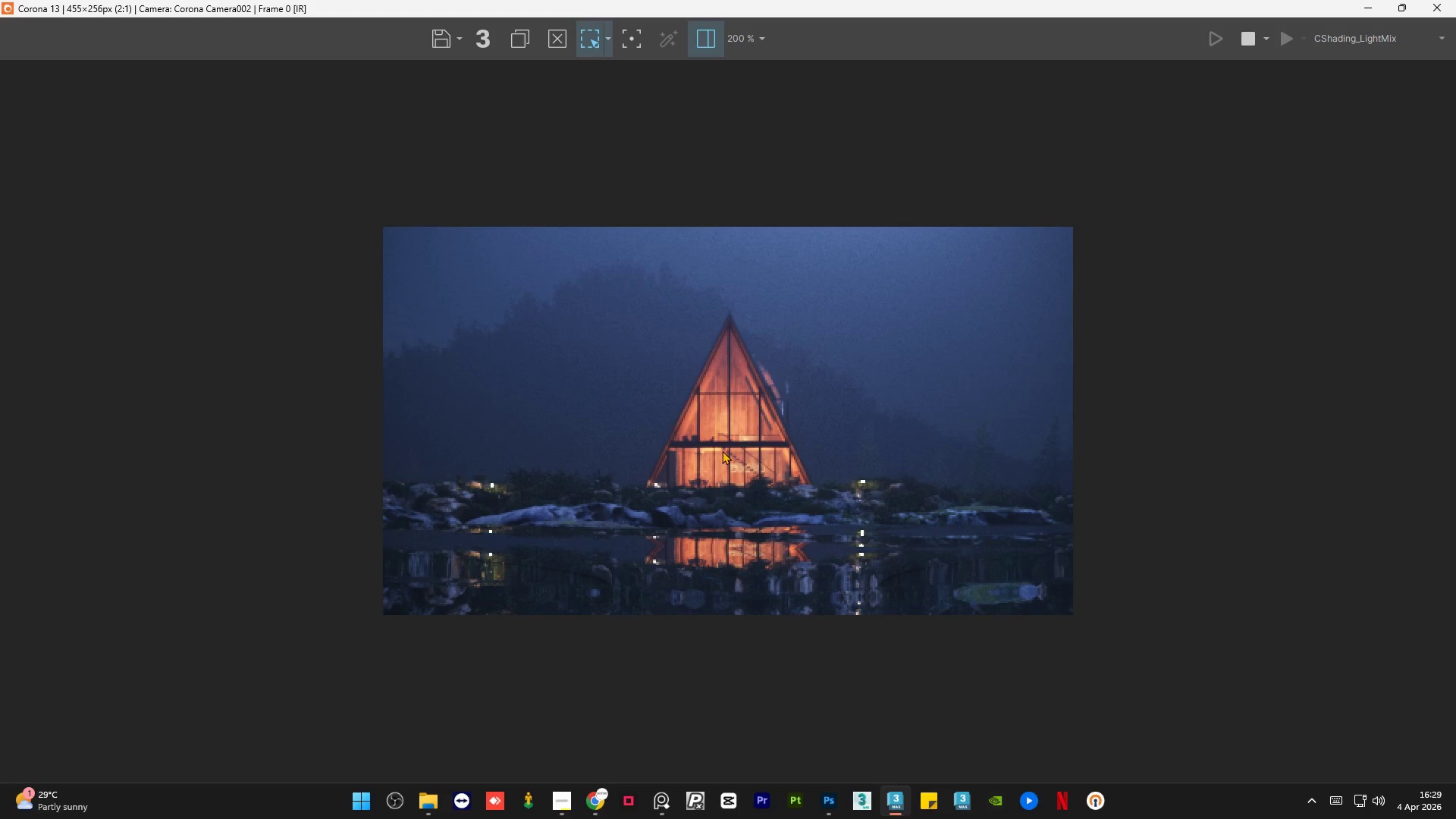 
scroll: coordinate [722, 450], scroll_direction: up, amount: 4.0
 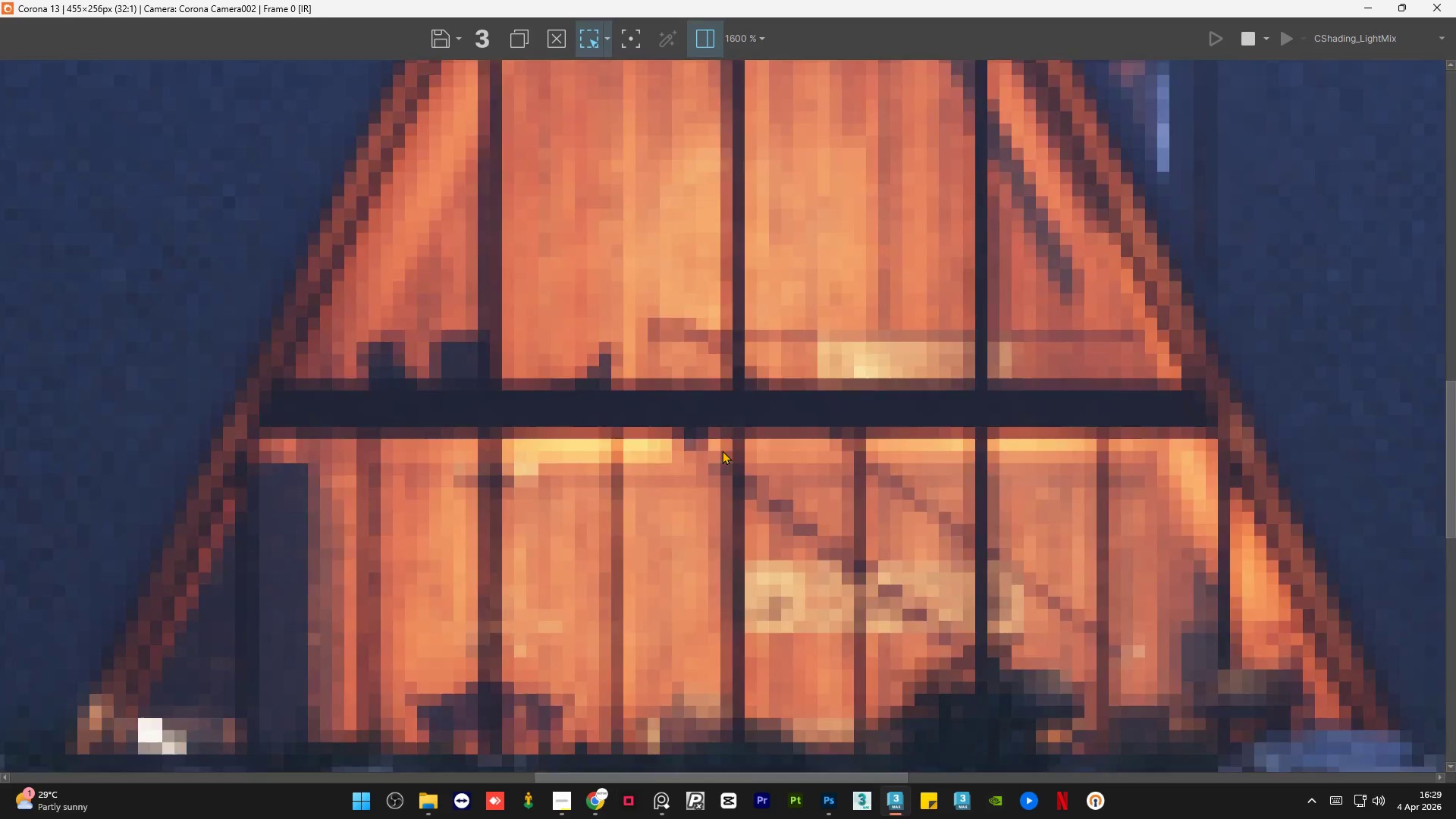 
scroll: coordinate [722, 450], scroll_direction: down, amount: 3.0
 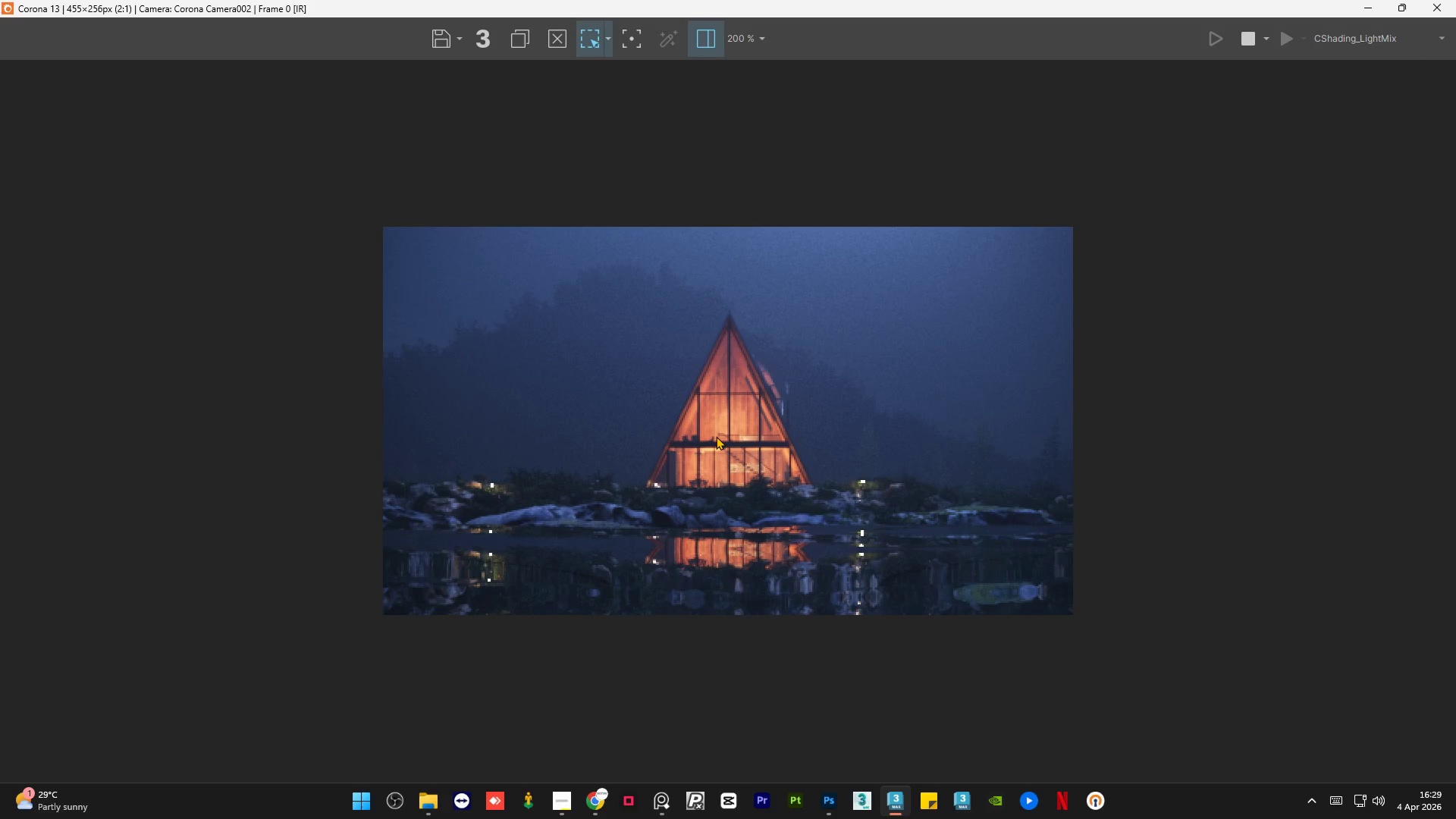 
scroll: coordinate [701, 399], scroll_direction: up, amount: 3.0
 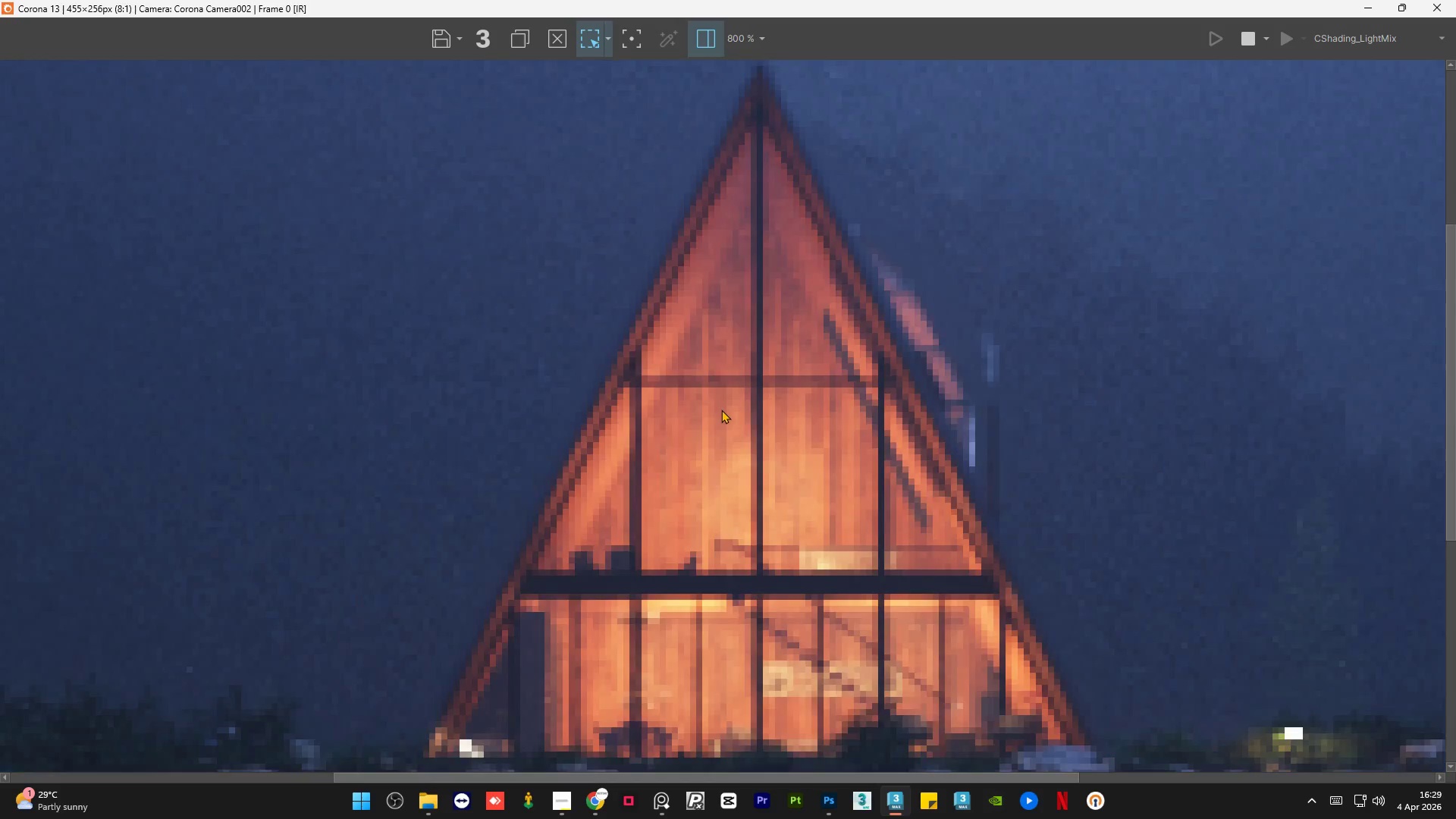 
scroll: coordinate [721, 410], scroll_direction: down, amount: 2.0
 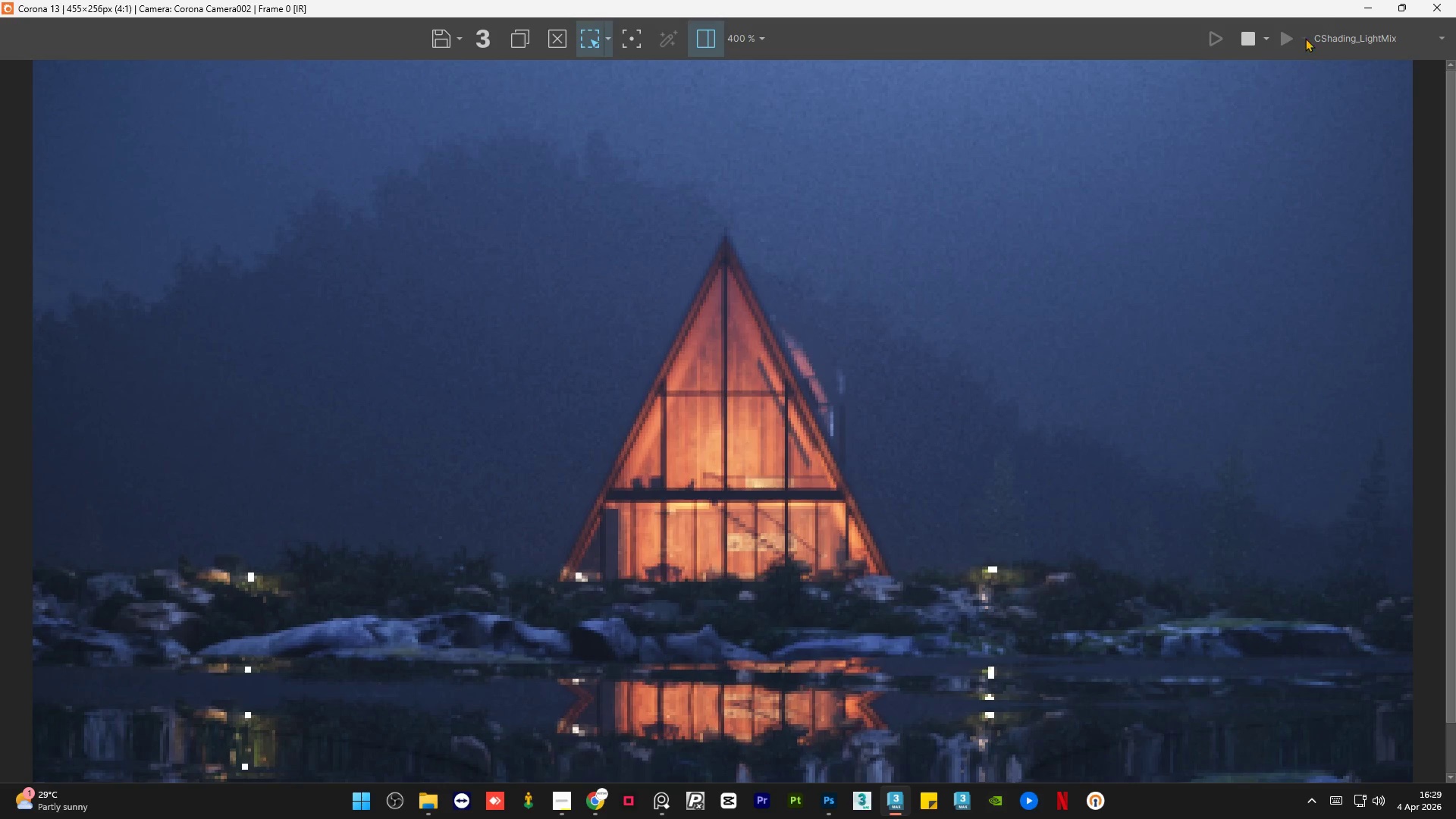 
left_click([1395, 11])
 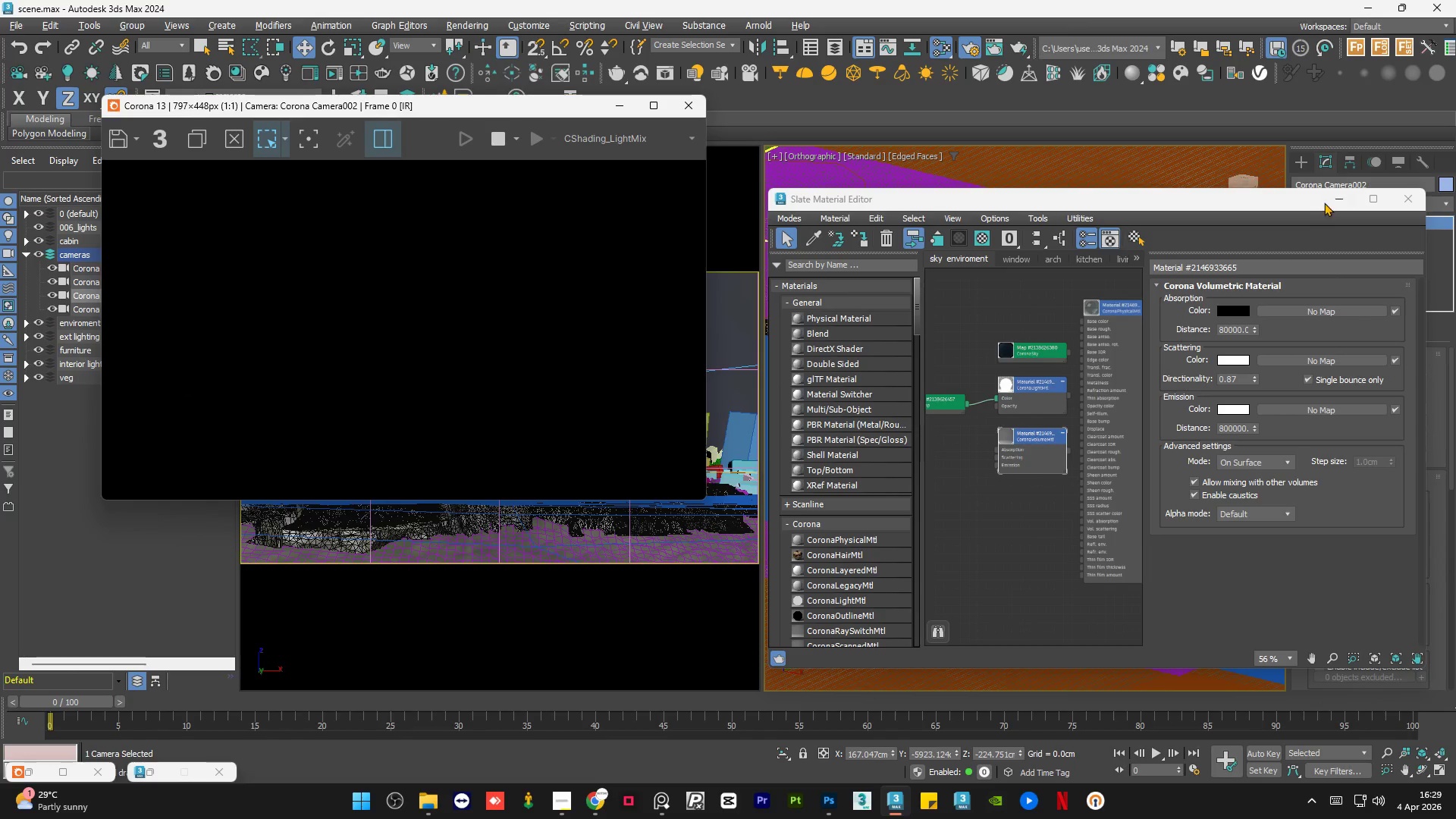 
left_click([1331, 199])
 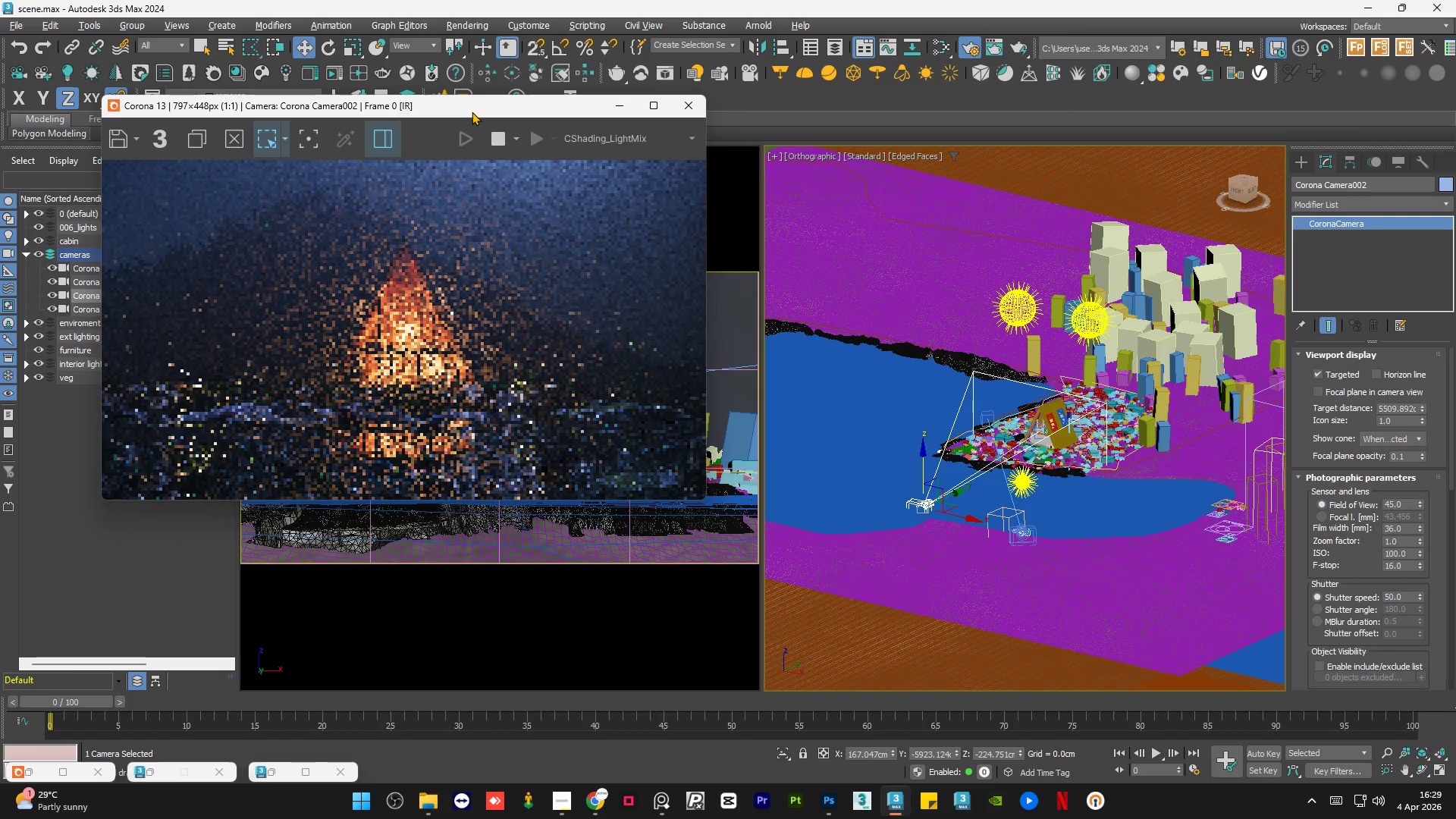 
left_click_drag(start_coordinate=[477, 107], to_coordinate=[566, 165])
 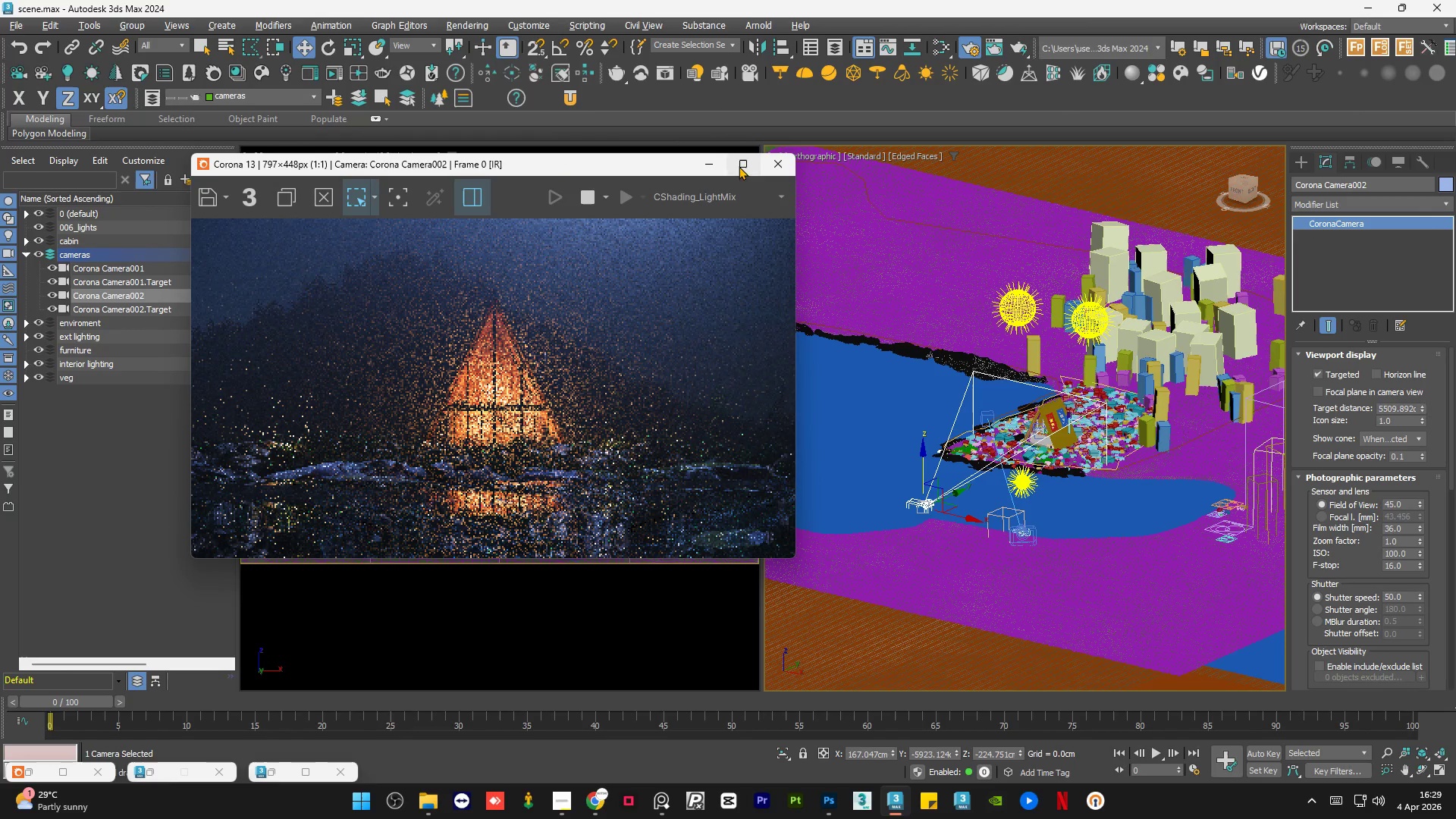 
left_click([739, 165])
 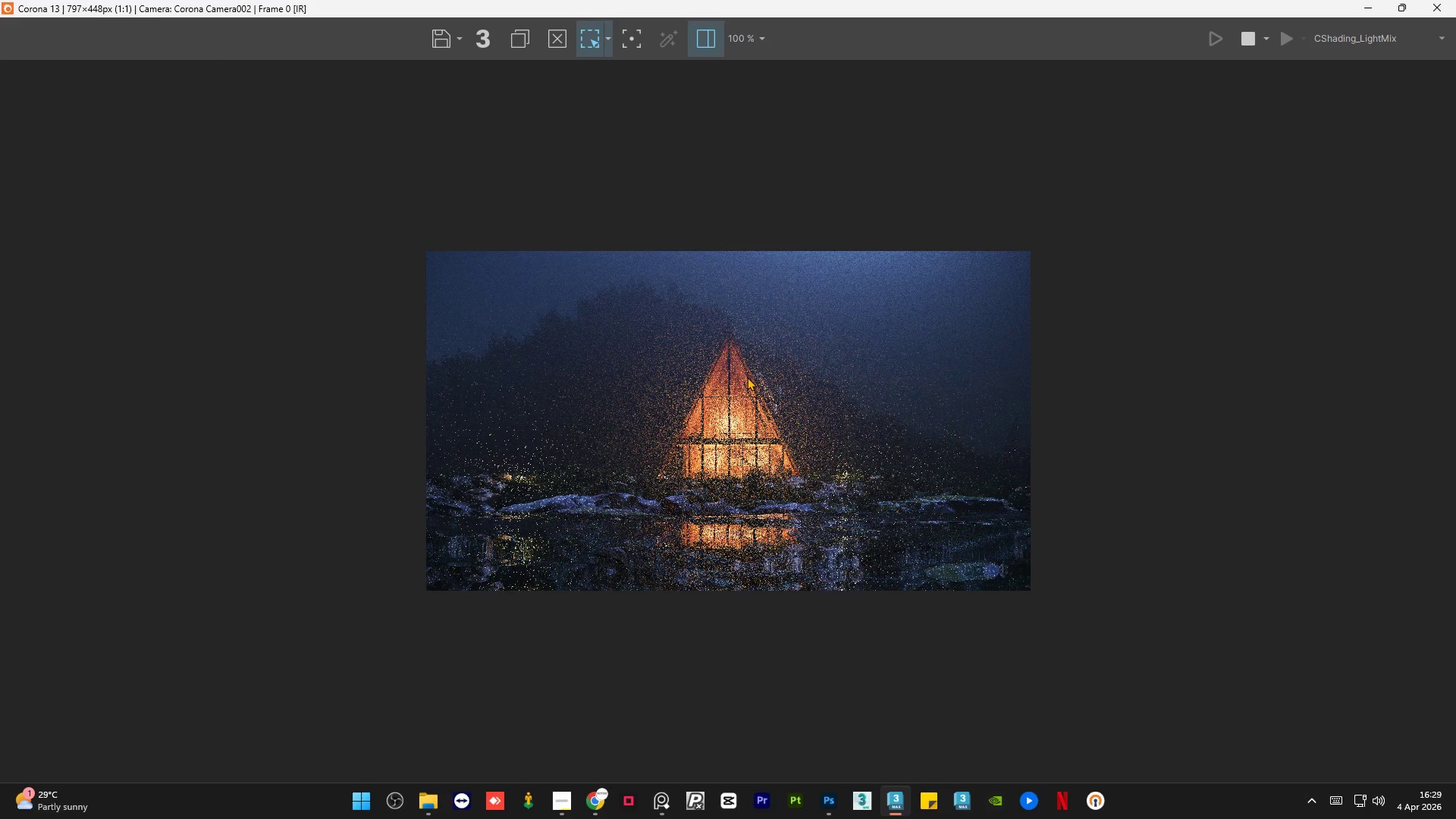 
scroll: coordinate [740, 458], scroll_direction: up, amount: 2.0
 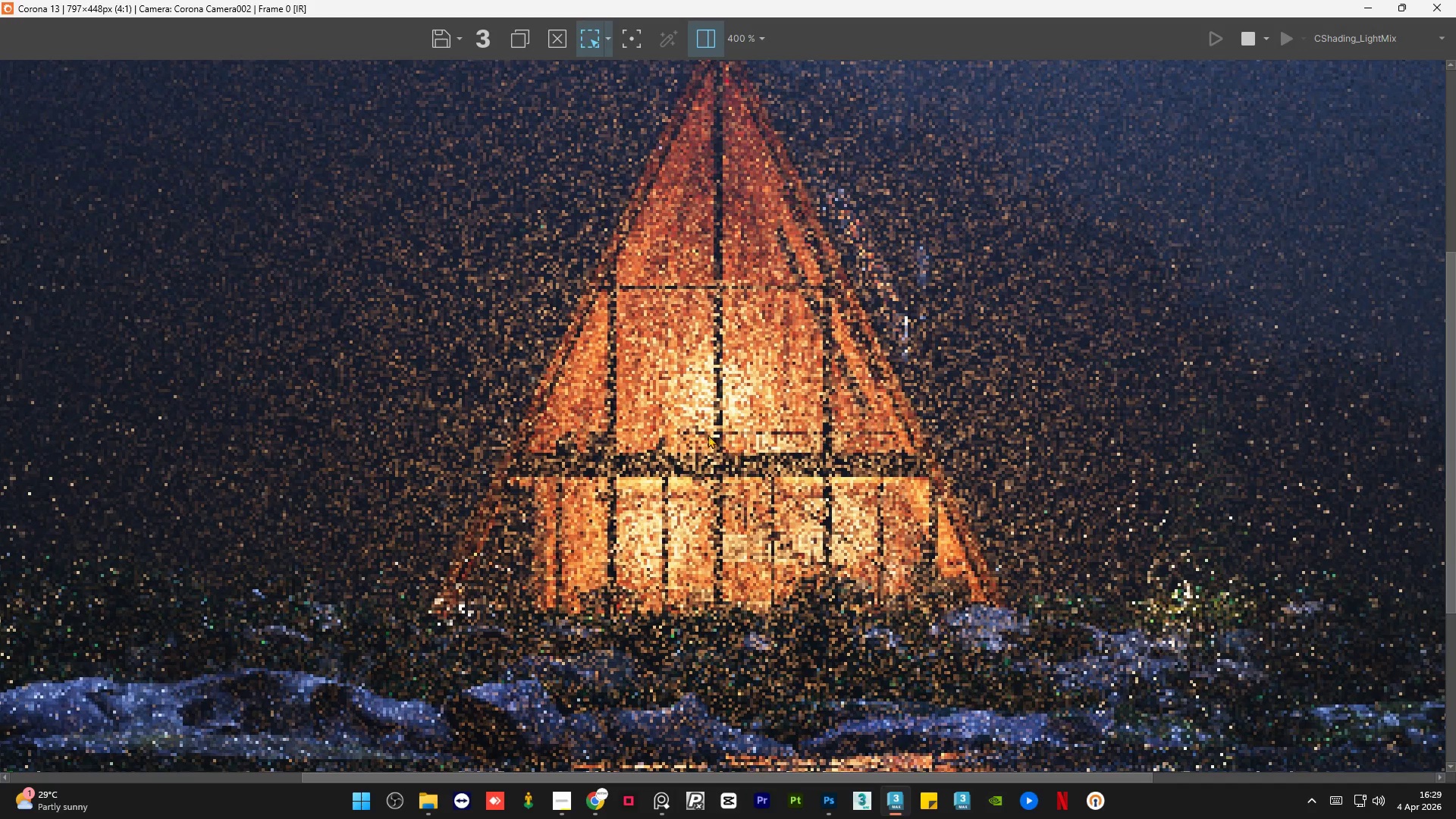 
scroll: coordinate [704, 432], scroll_direction: down, amount: 1.0
 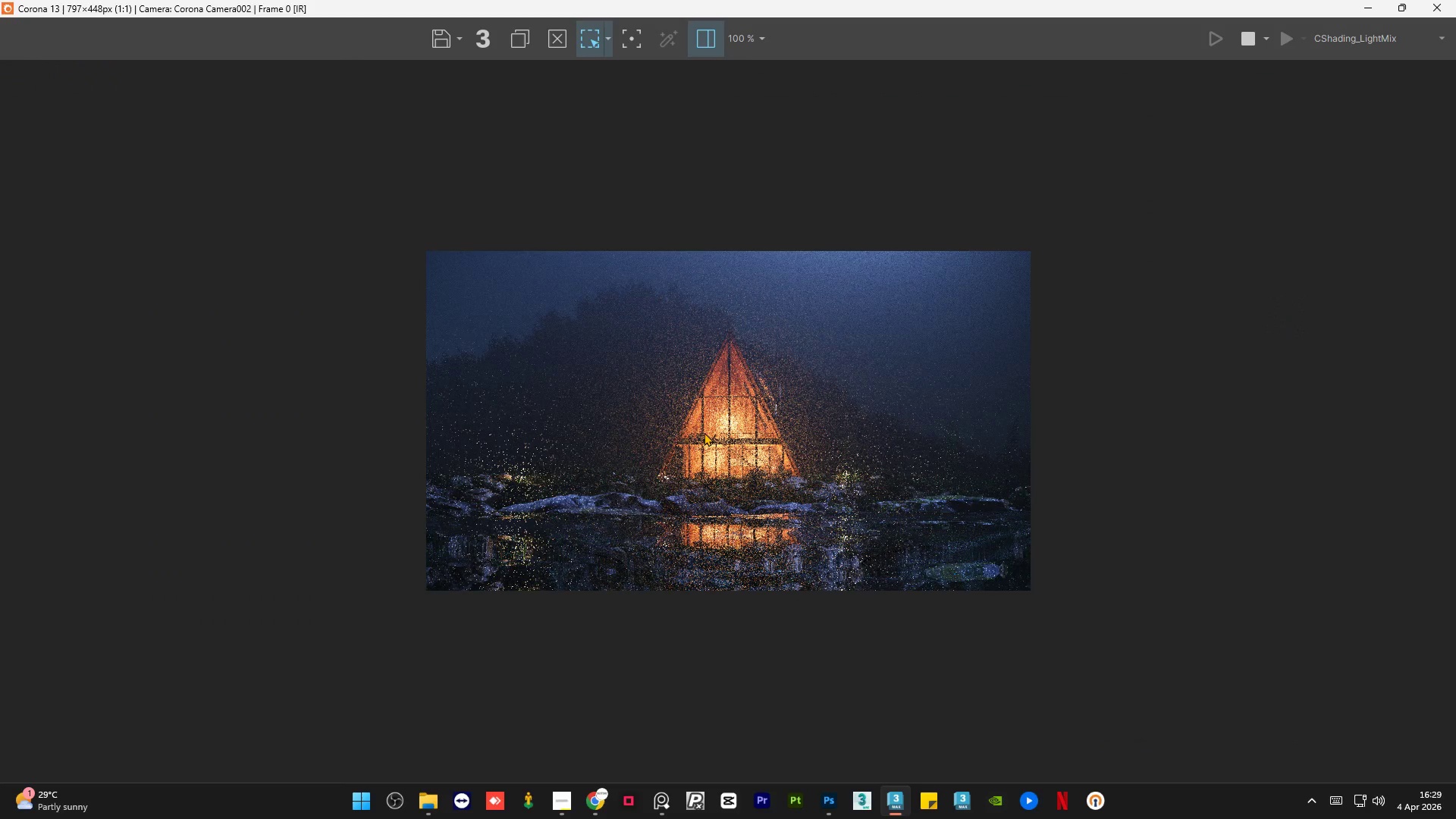 
scroll: coordinate [704, 432], scroll_direction: up, amount: 1.0
 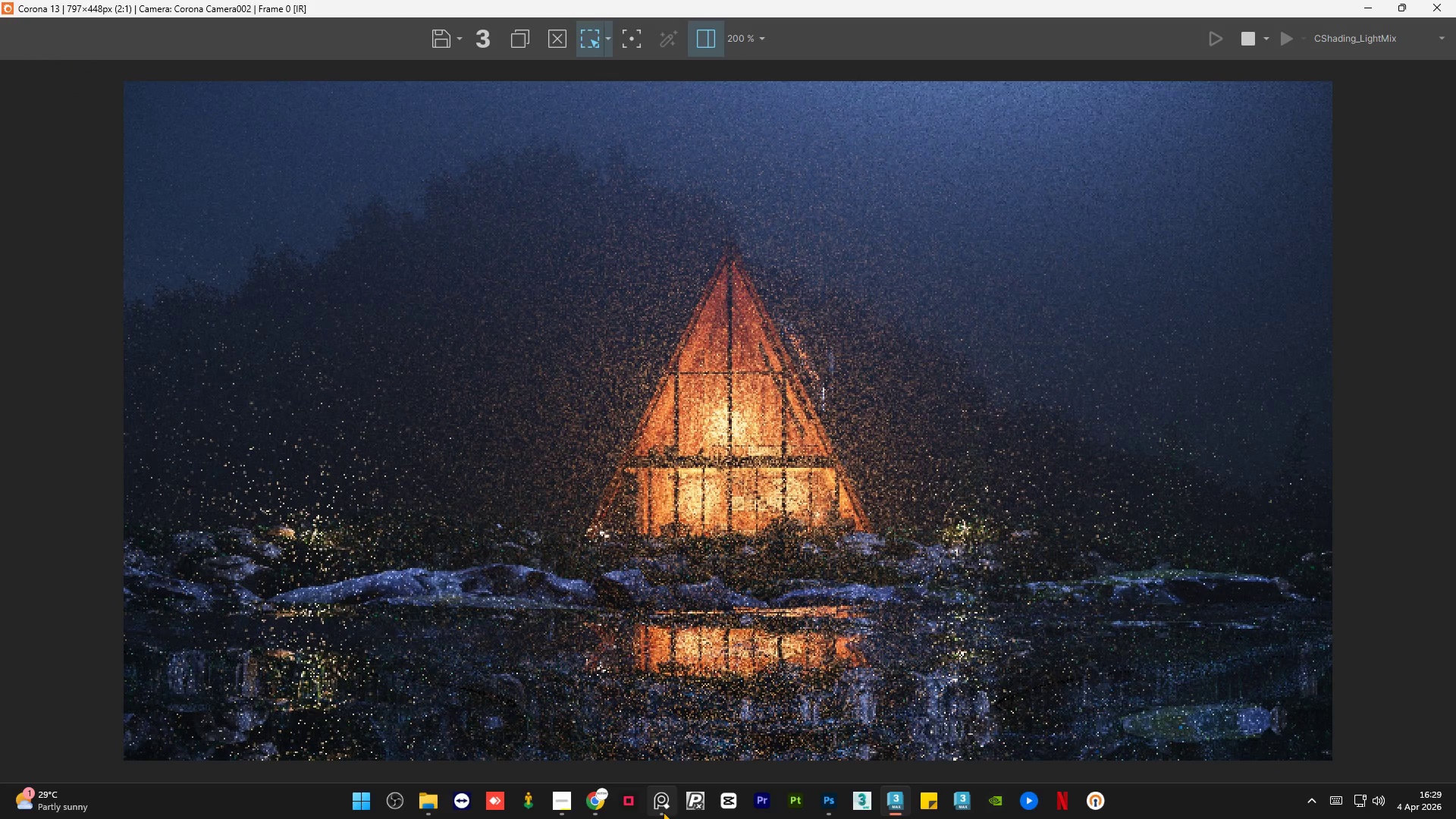 
left_click([662, 811])
 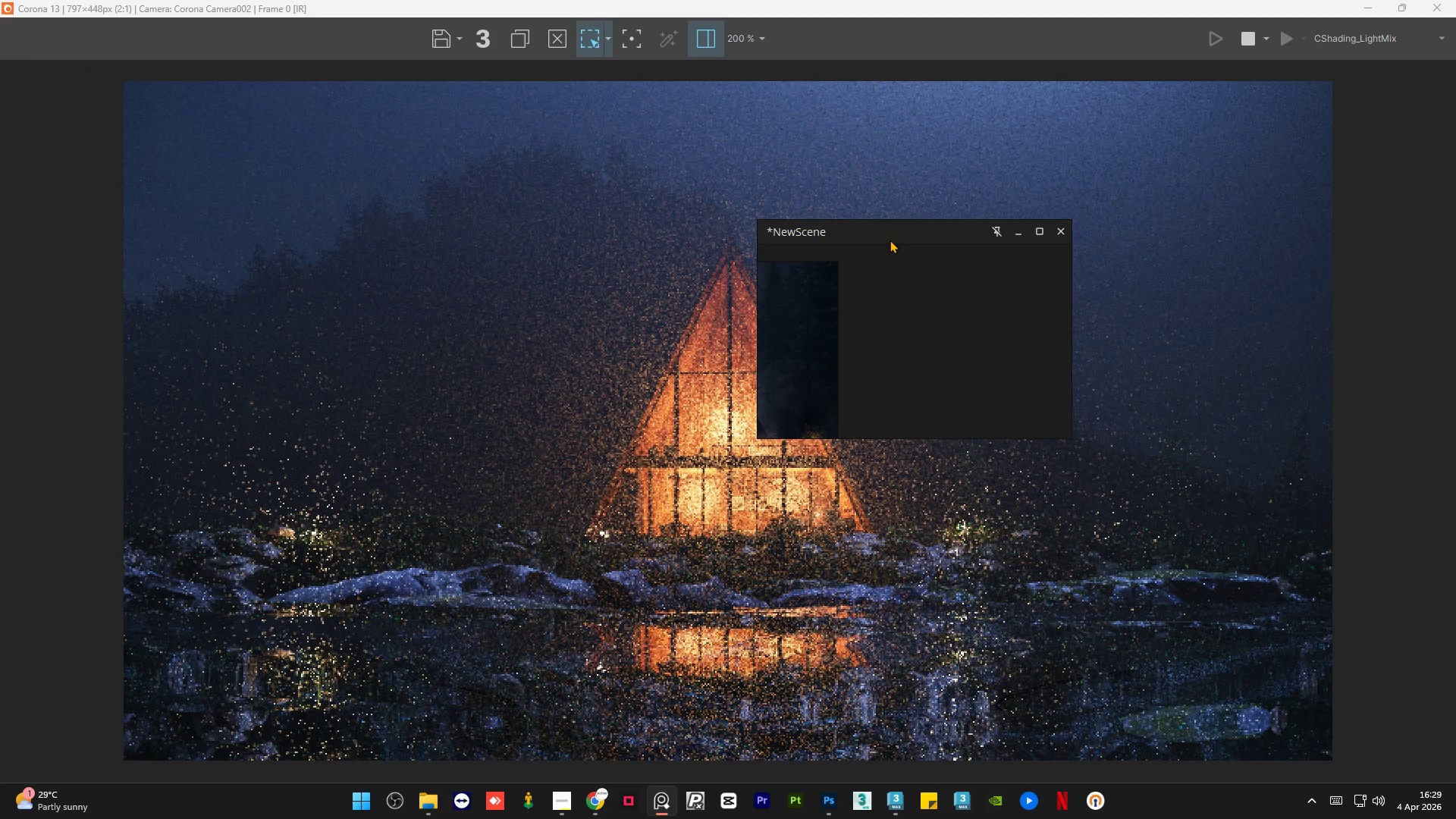 
left_click_drag(start_coordinate=[870, 234], to_coordinate=[974, 237])
 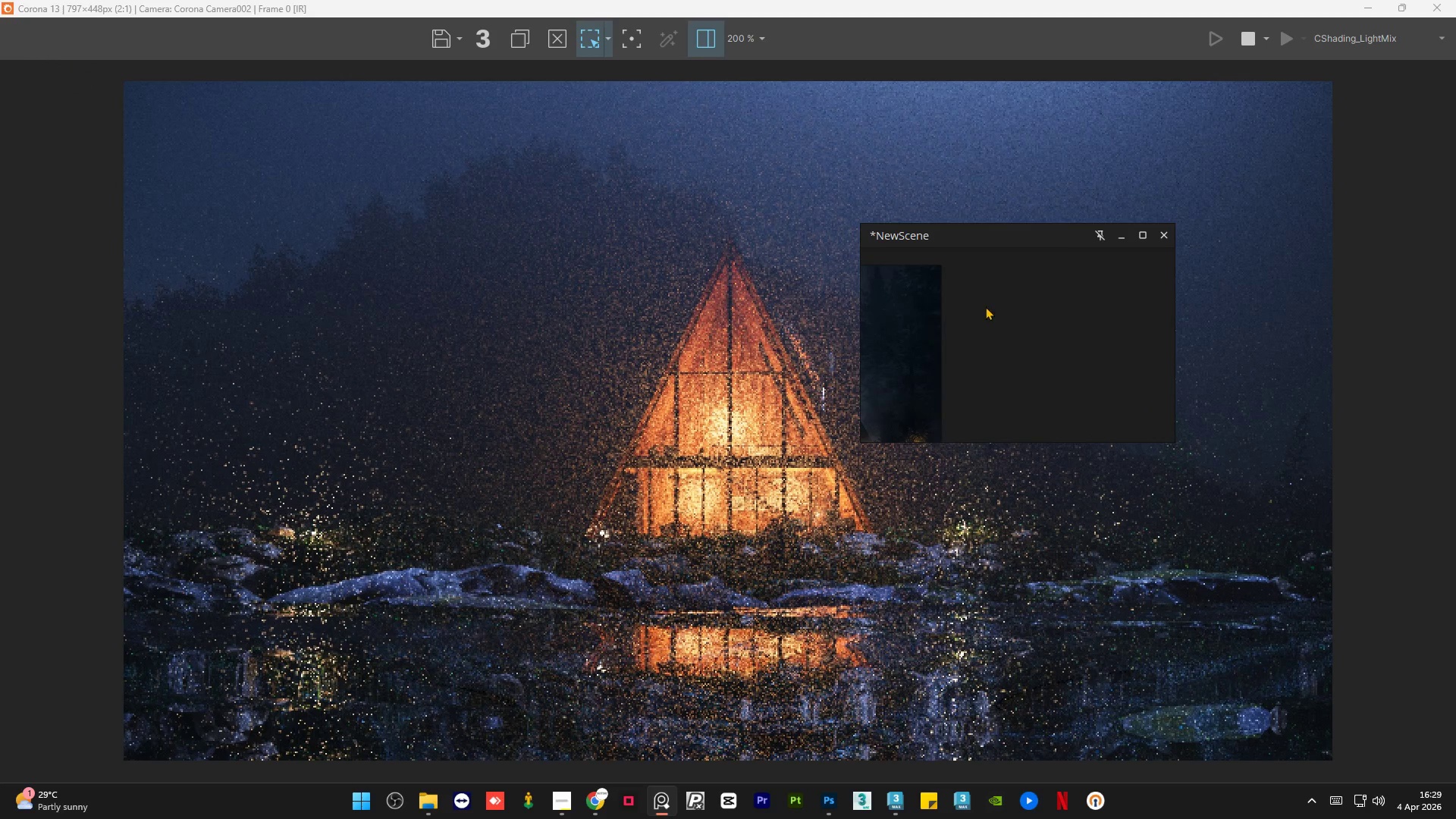 
scroll: coordinate [985, 311], scroll_direction: down, amount: 6.0
 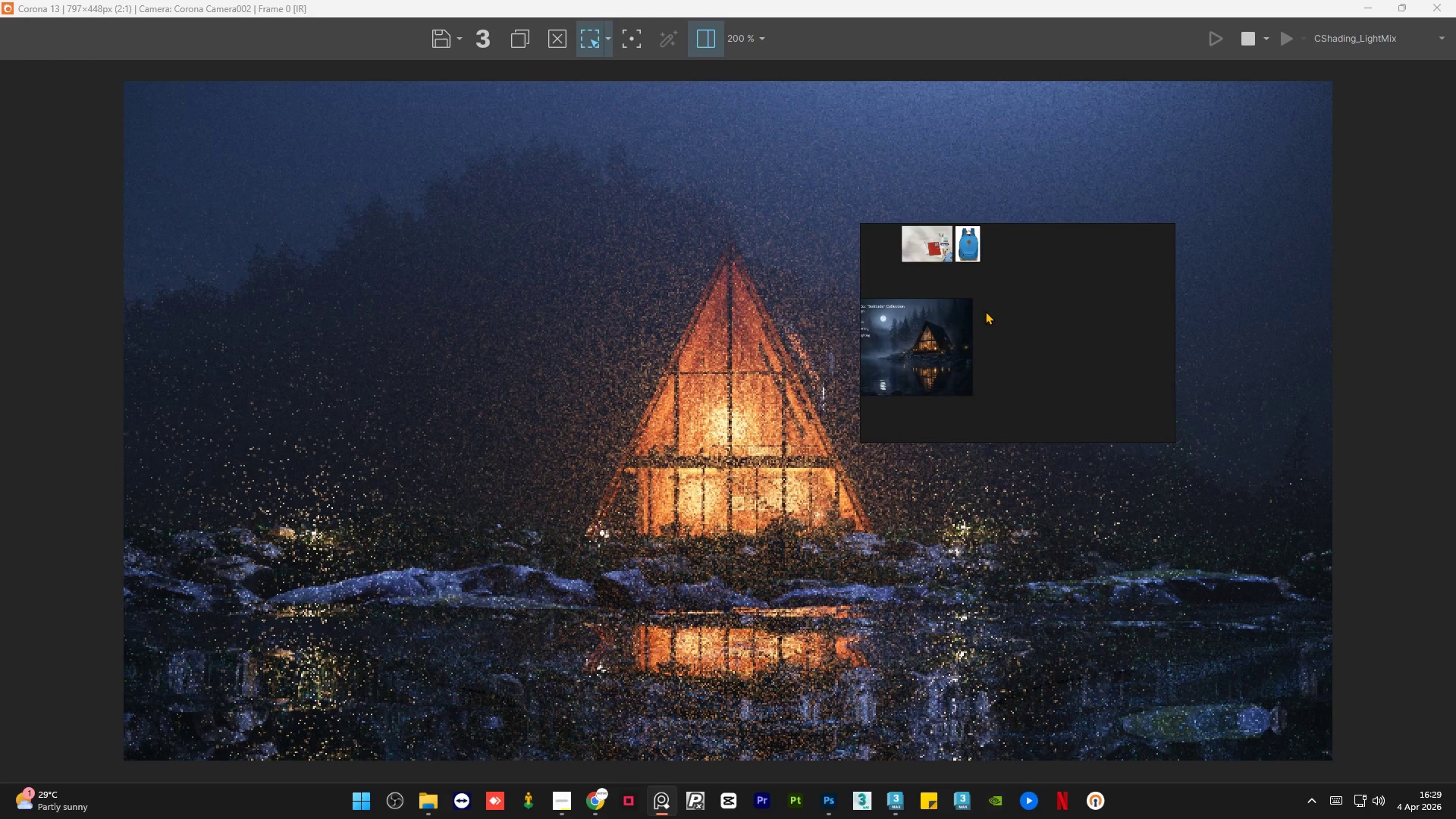 
scroll: coordinate [985, 311], scroll_direction: up, amount: 4.0
 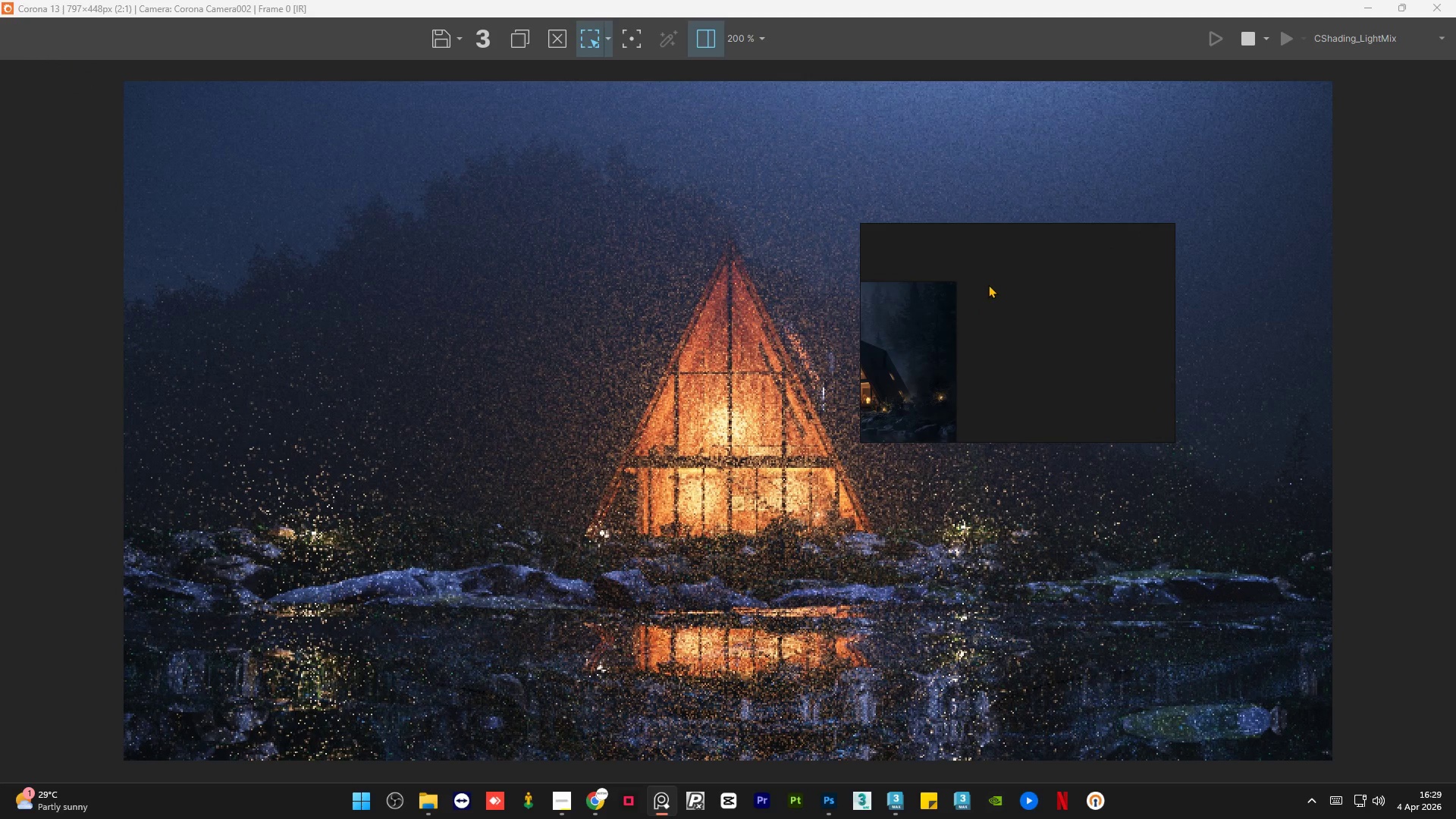 
right_click([983, 286])
 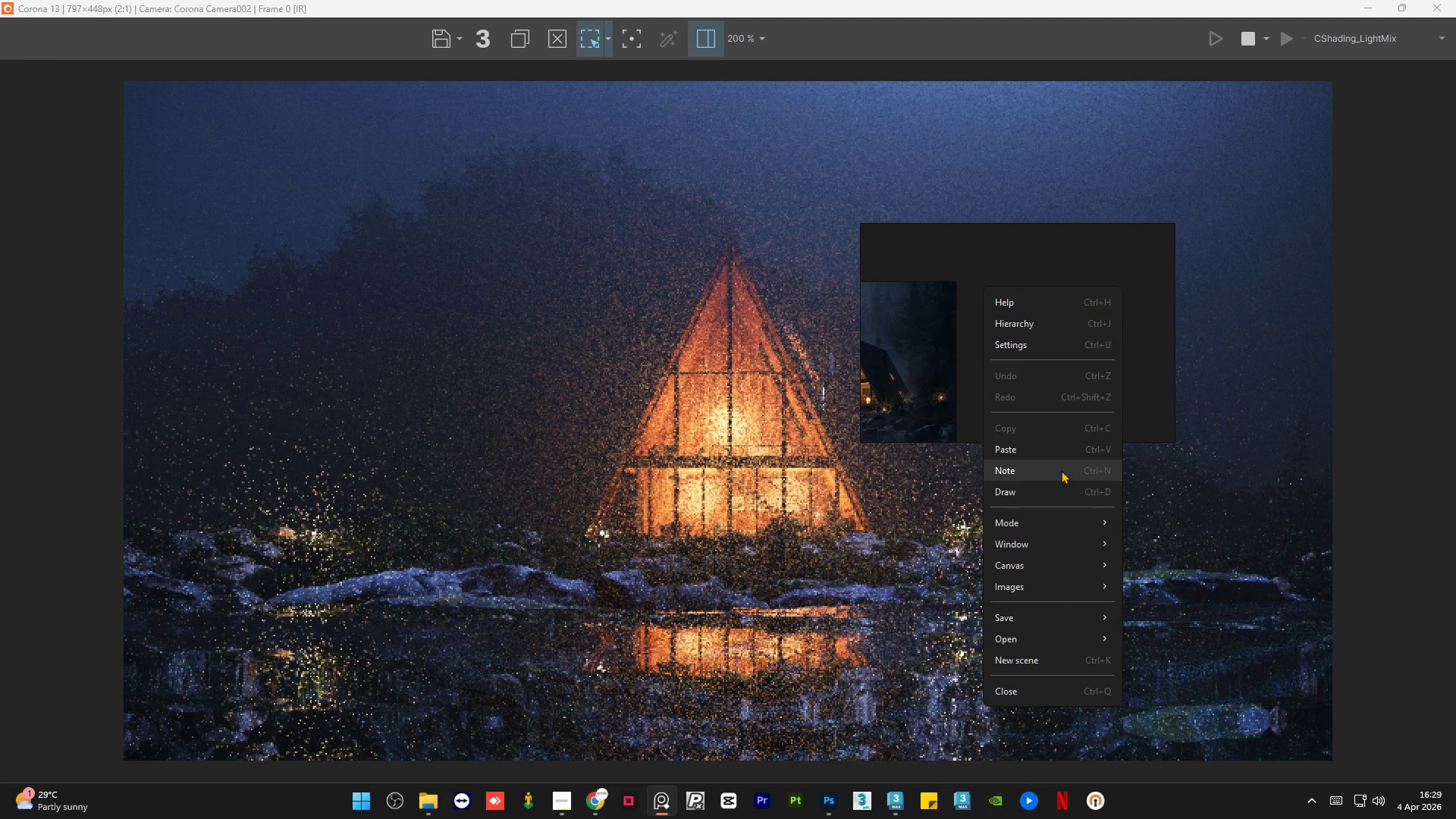 
left_click([1062, 467])
 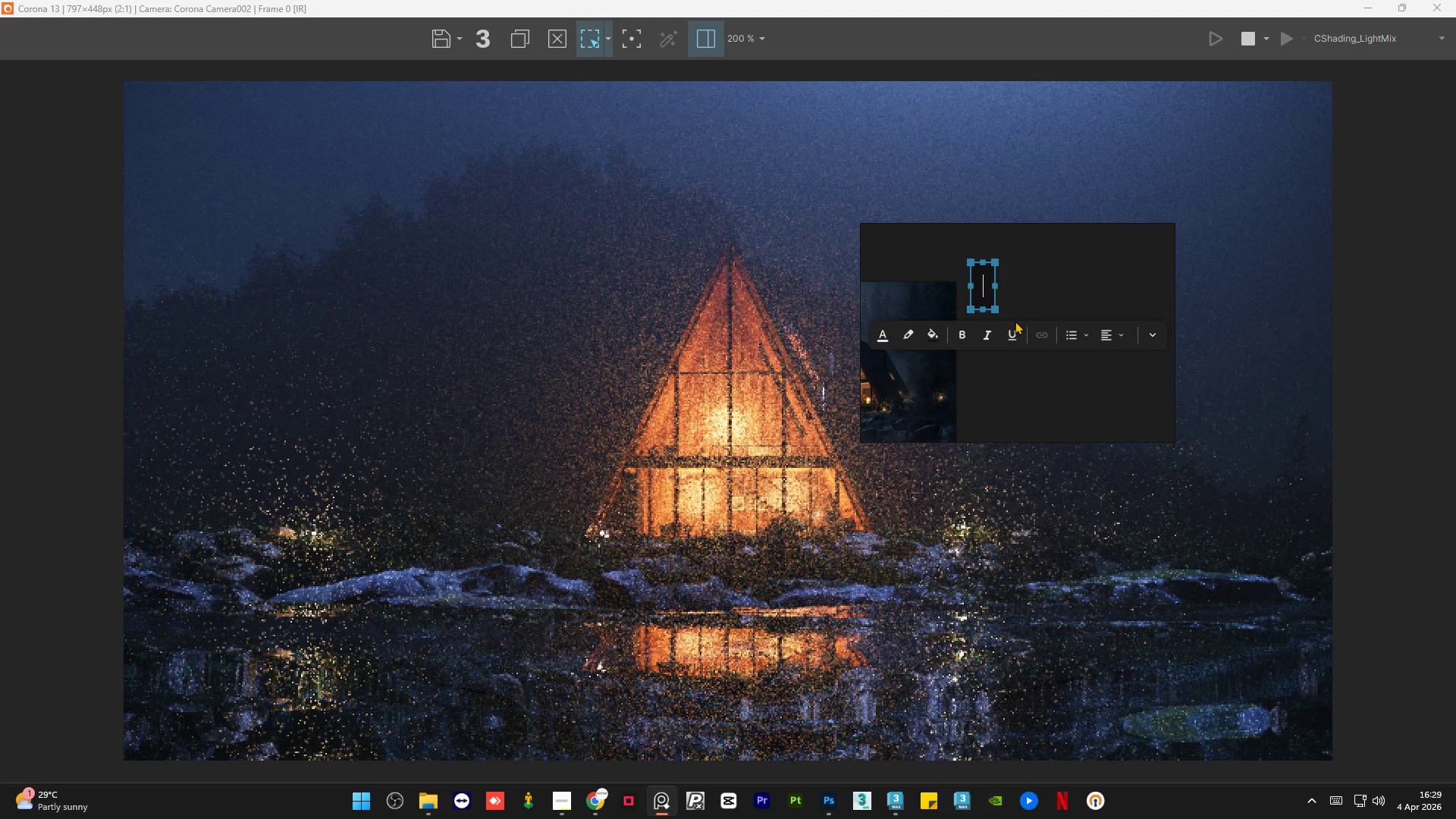 
type(.87-cam 1)
 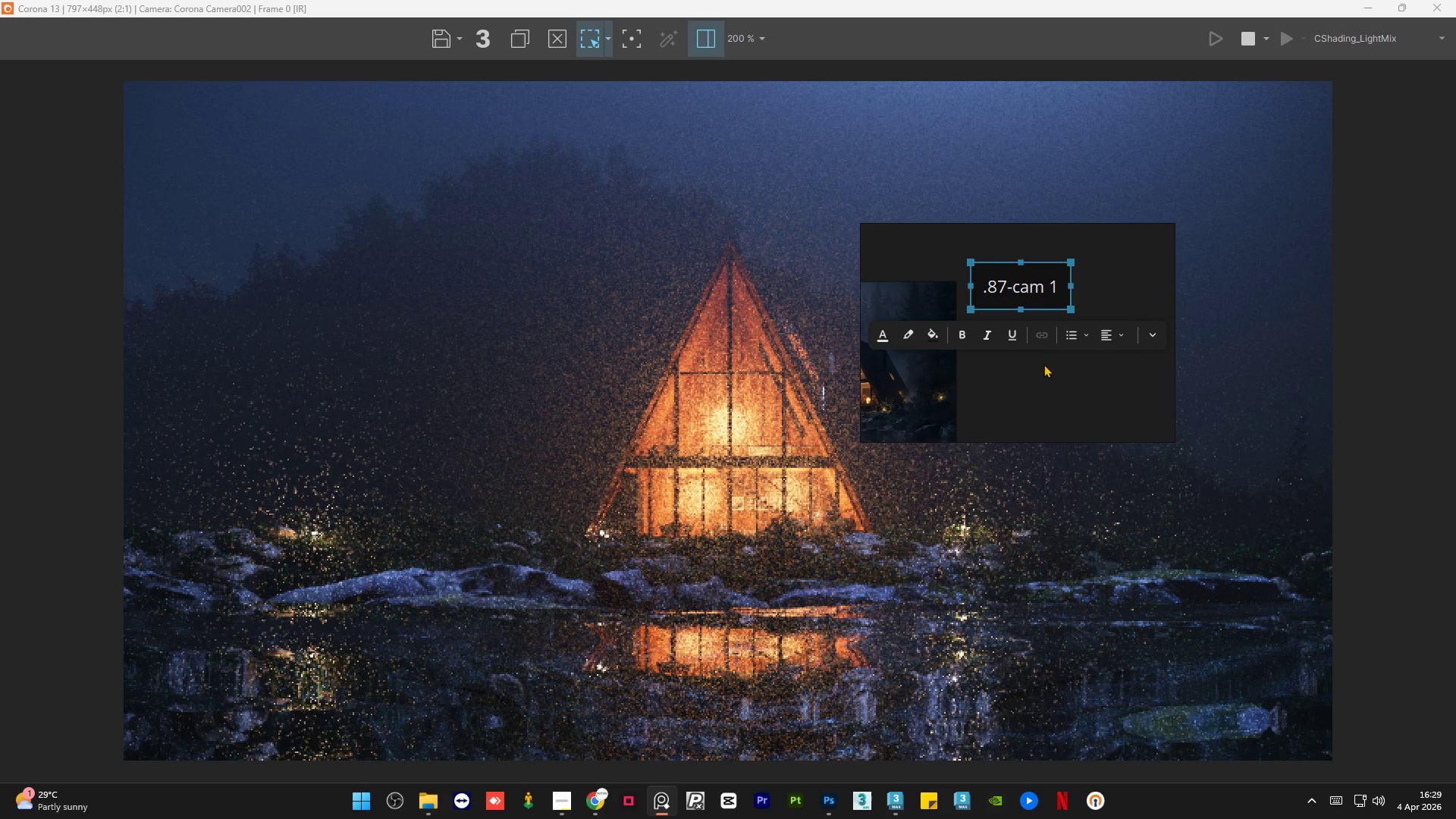 
left_click([1043, 366])
 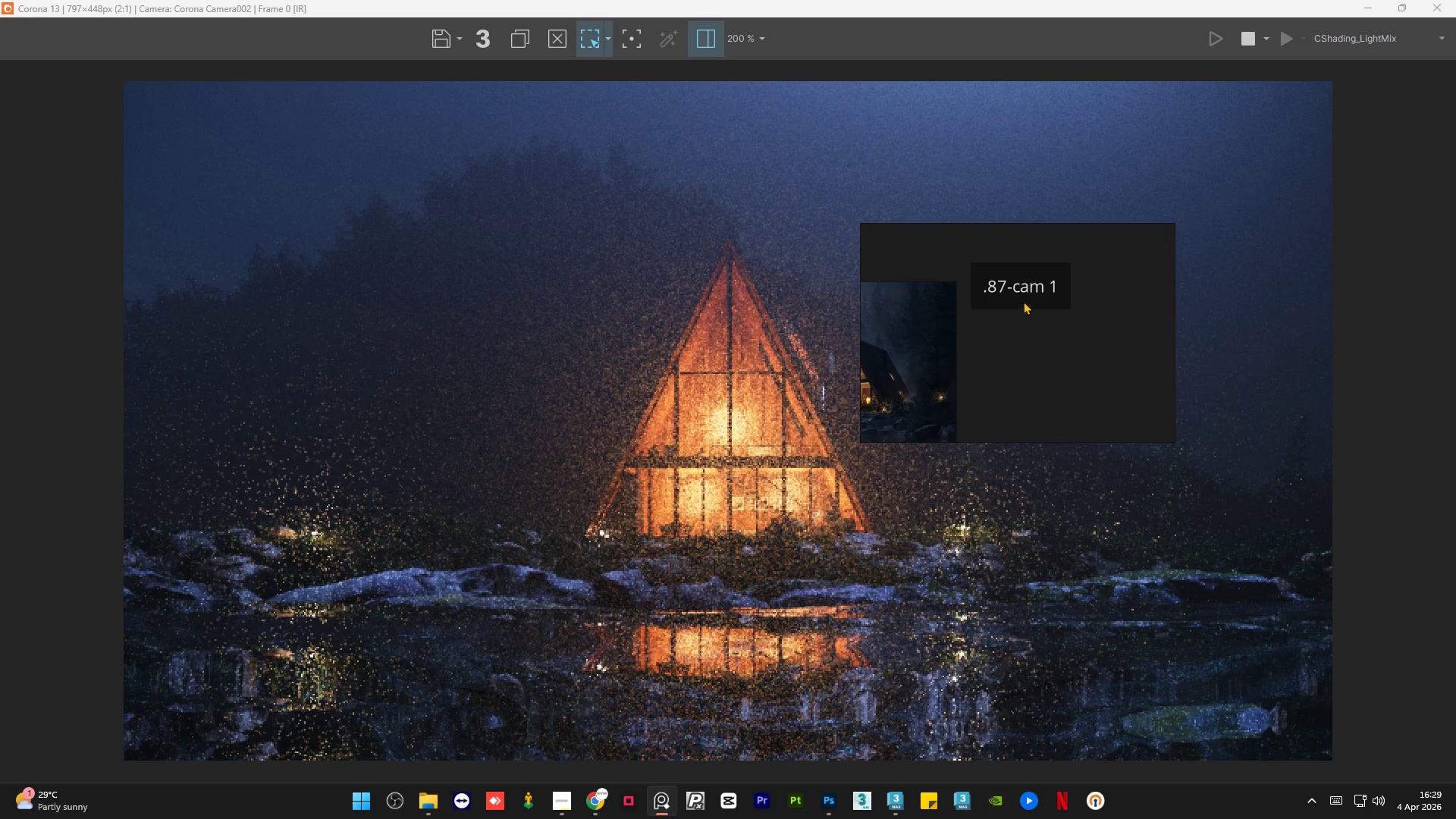 
left_click([1017, 293])
 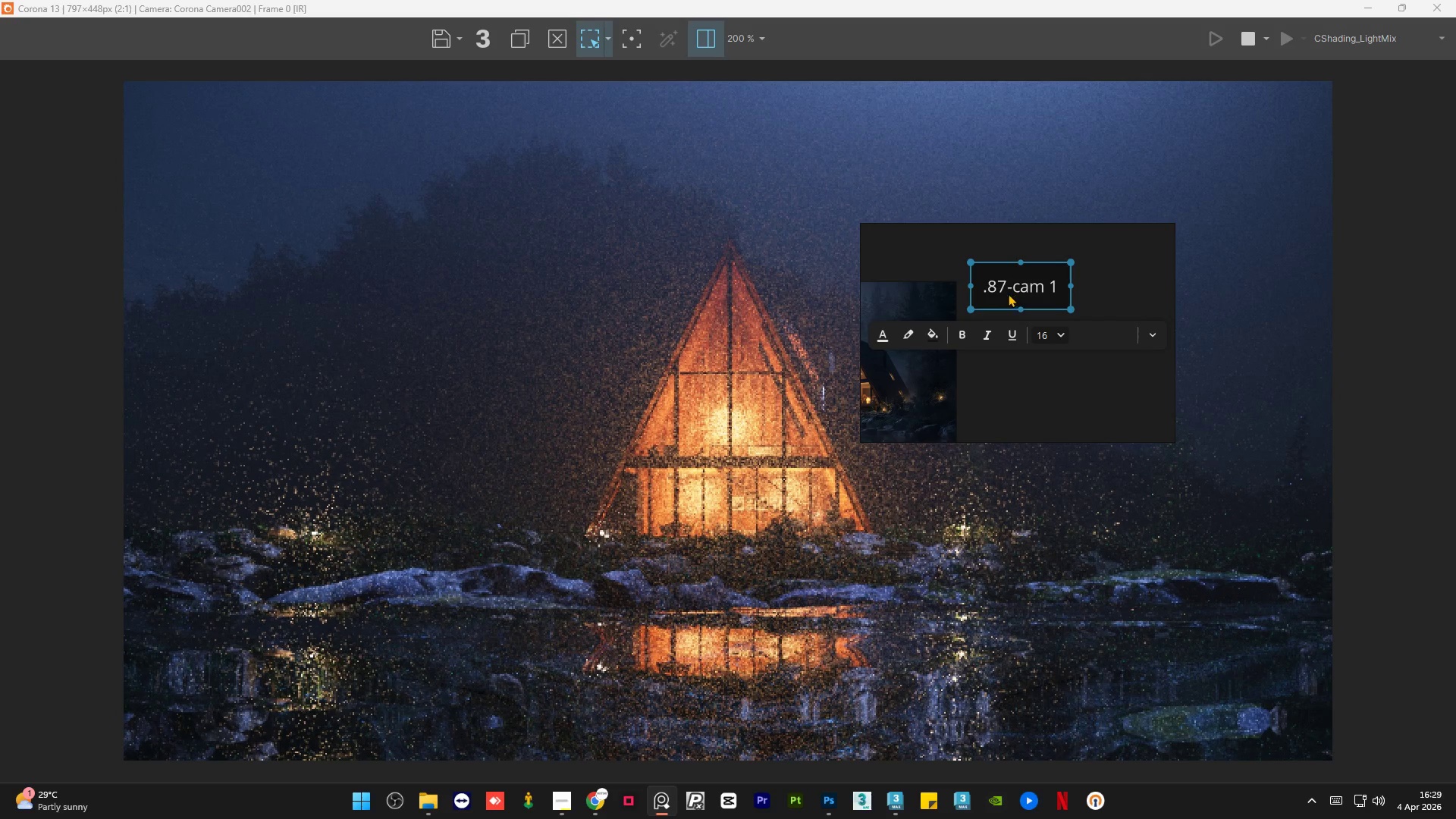 
left_click_drag(start_coordinate=[1008, 293], to_coordinate=[1009, 315])
 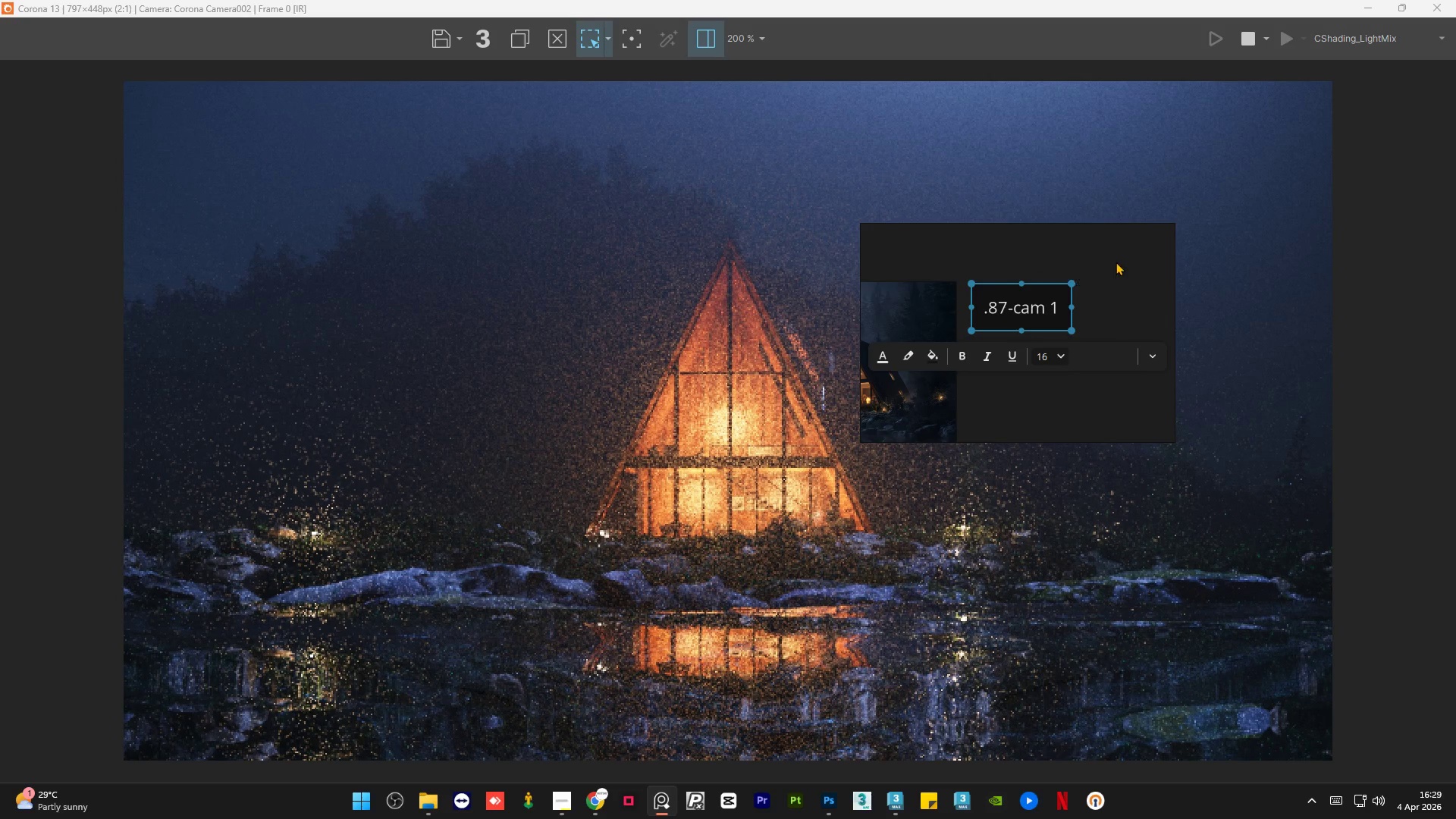 
left_click([1116, 262])
 